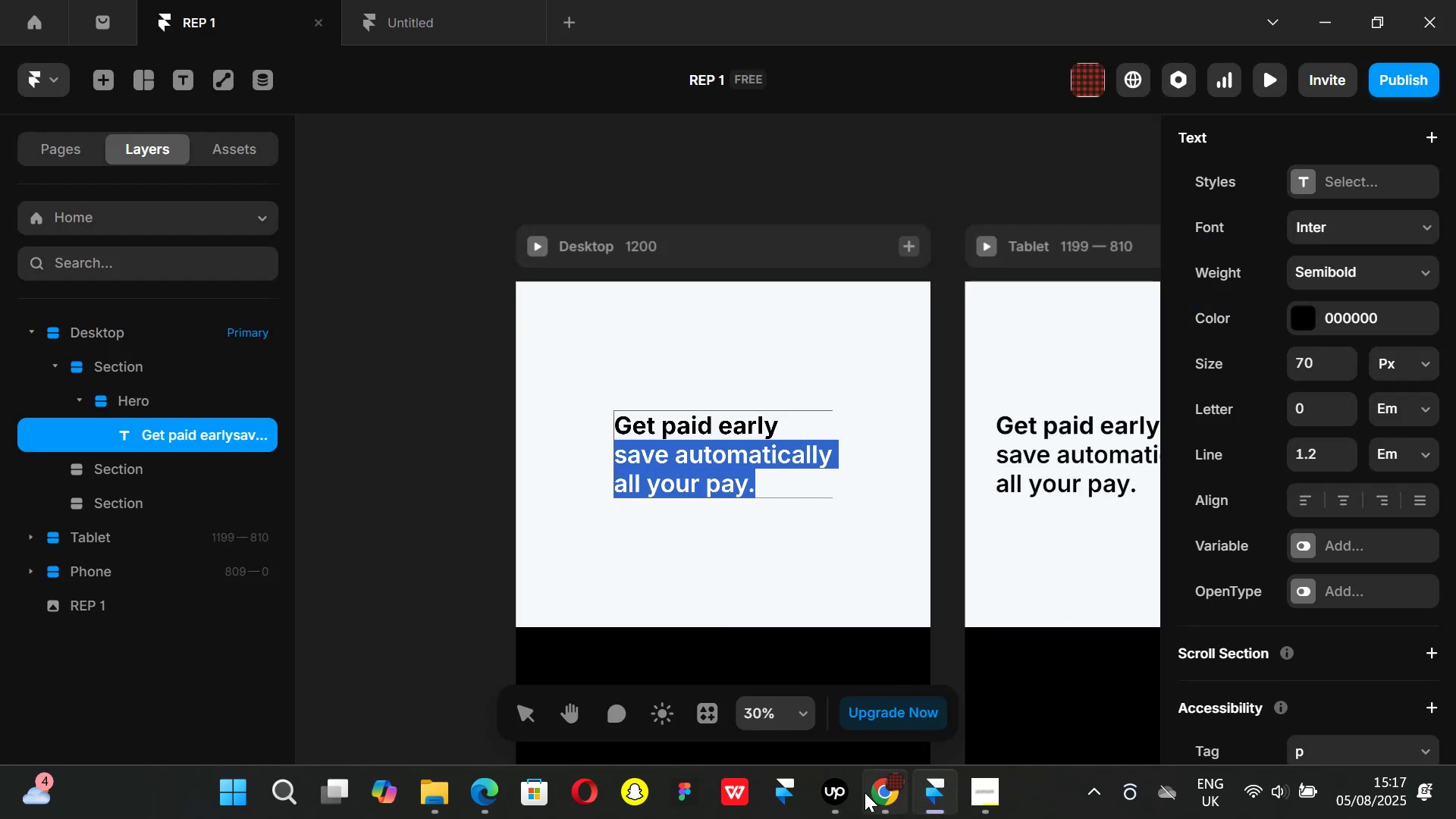 
left_click([867, 795])
 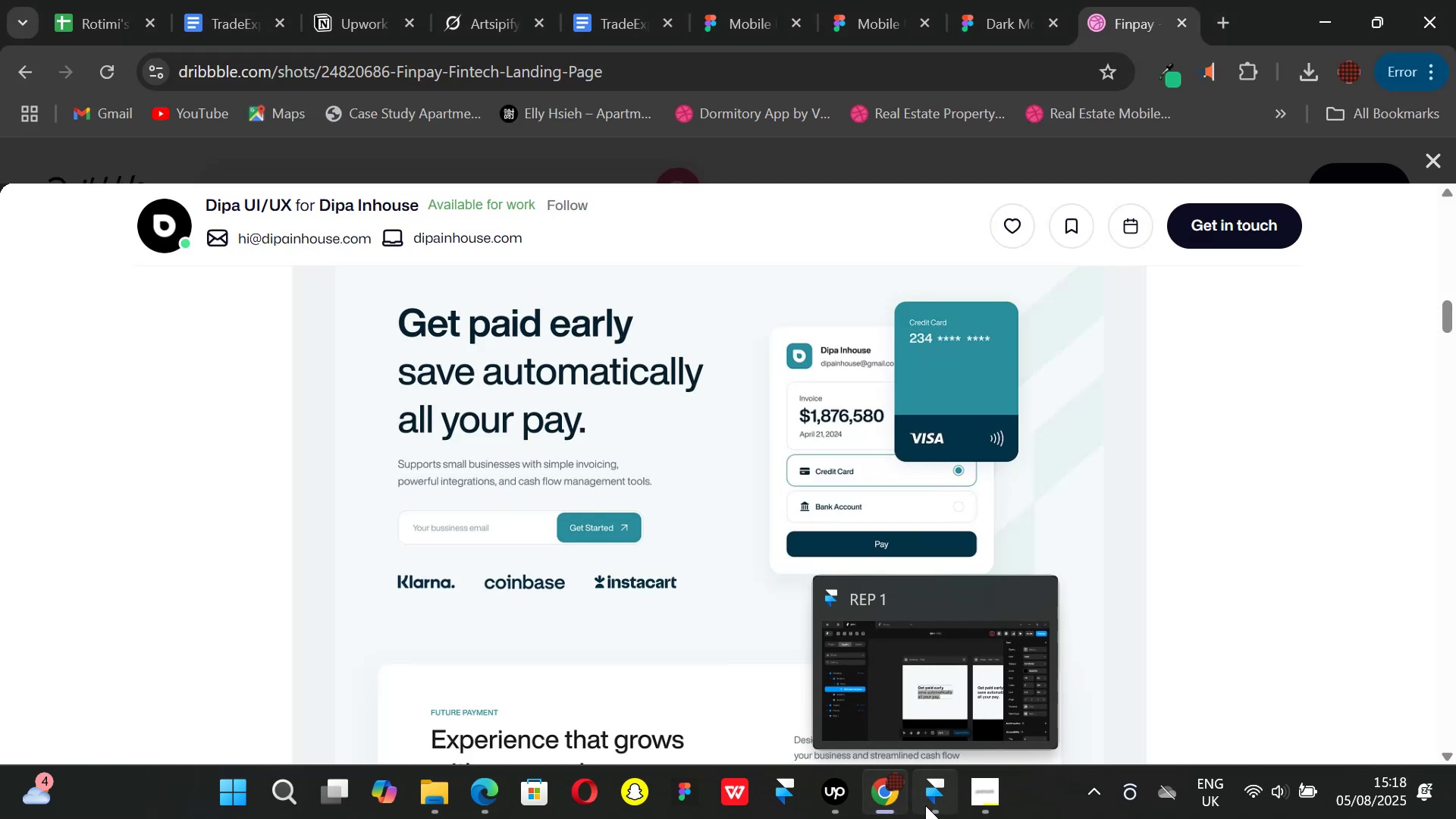 
left_click([927, 800])
 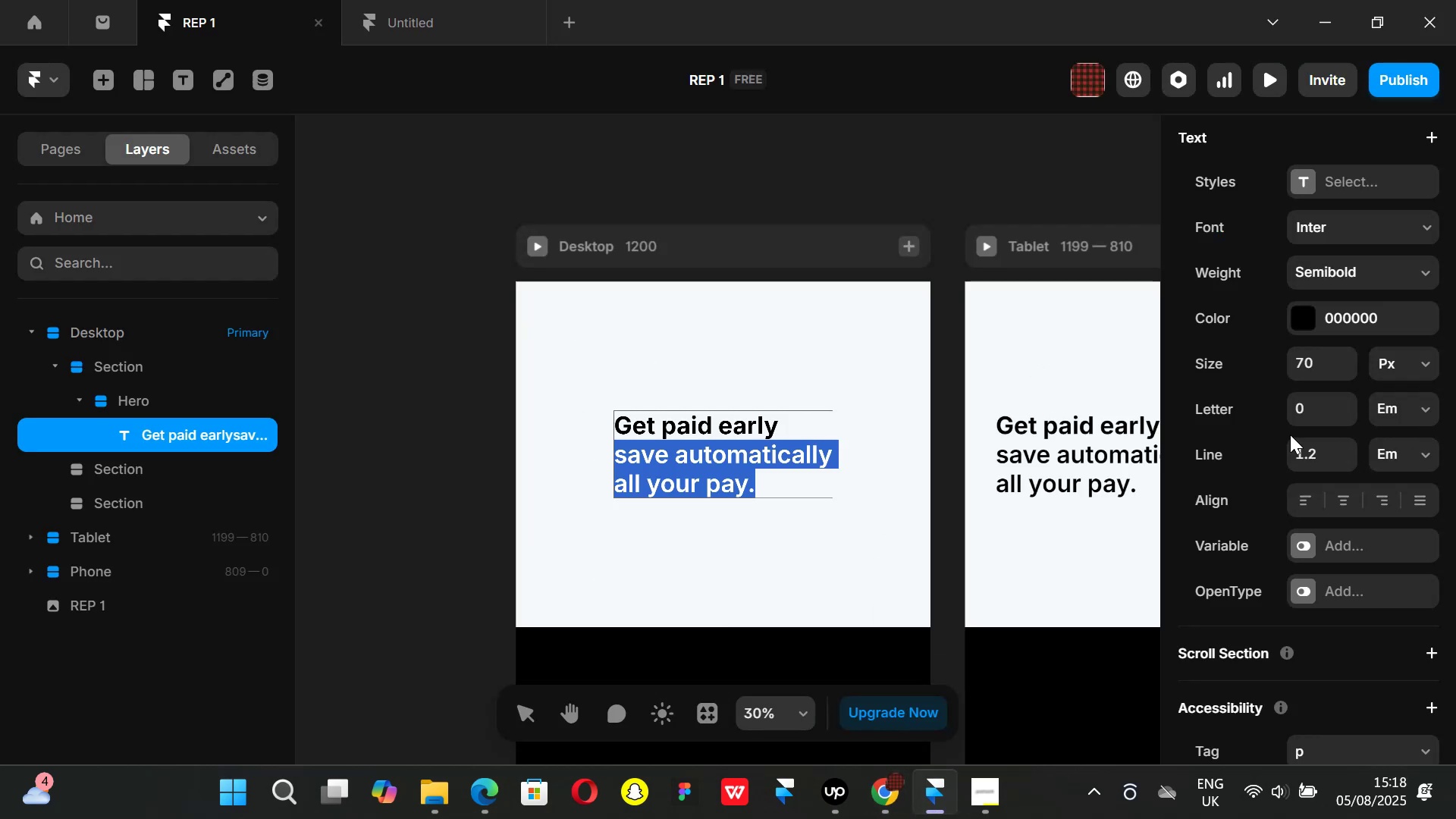 
scroll: coordinate [1290, 435], scroll_direction: down, amount: 1.0
 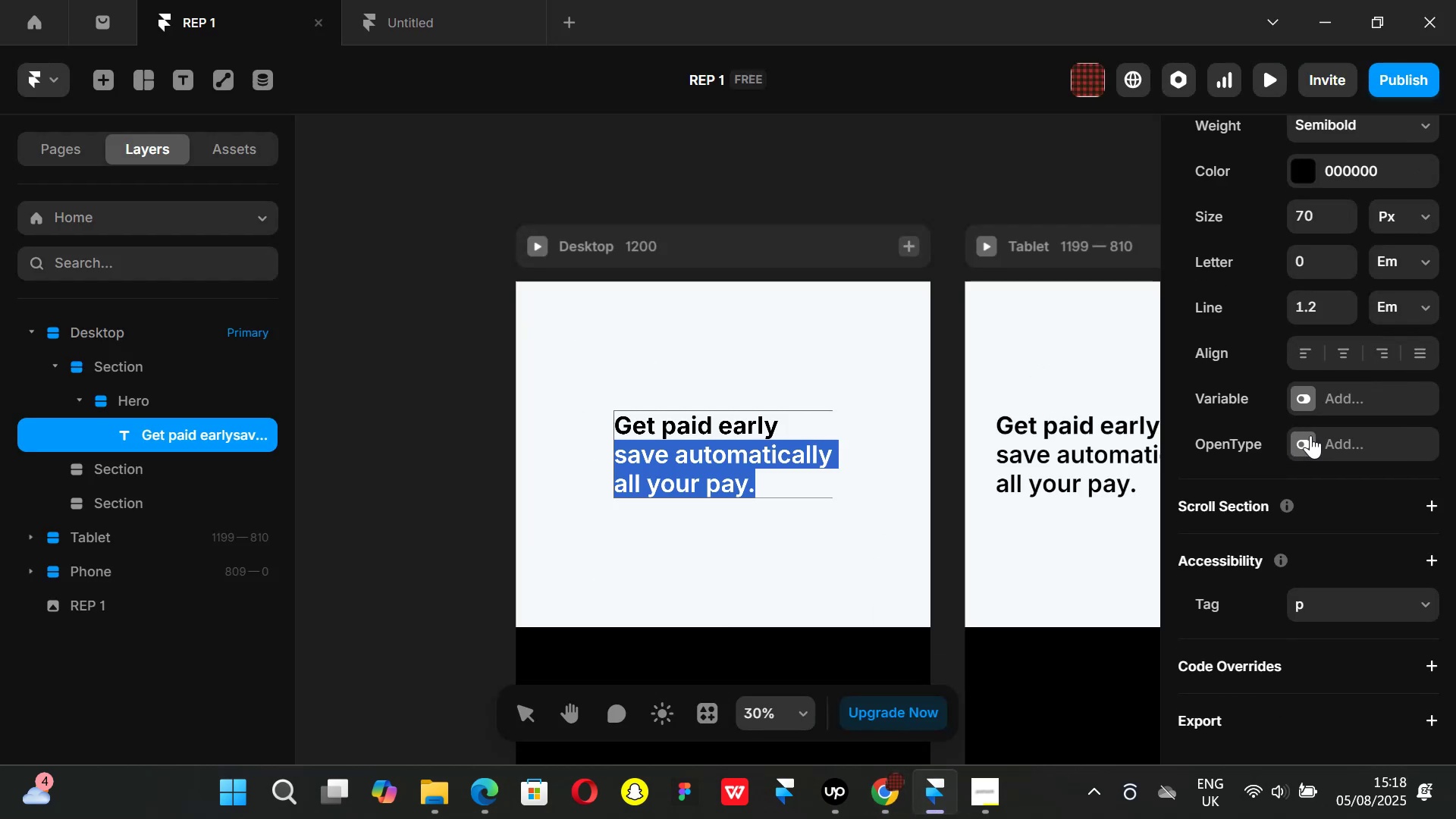 
scroll: coordinate [1313, 436], scroll_direction: up, amount: 1.0
 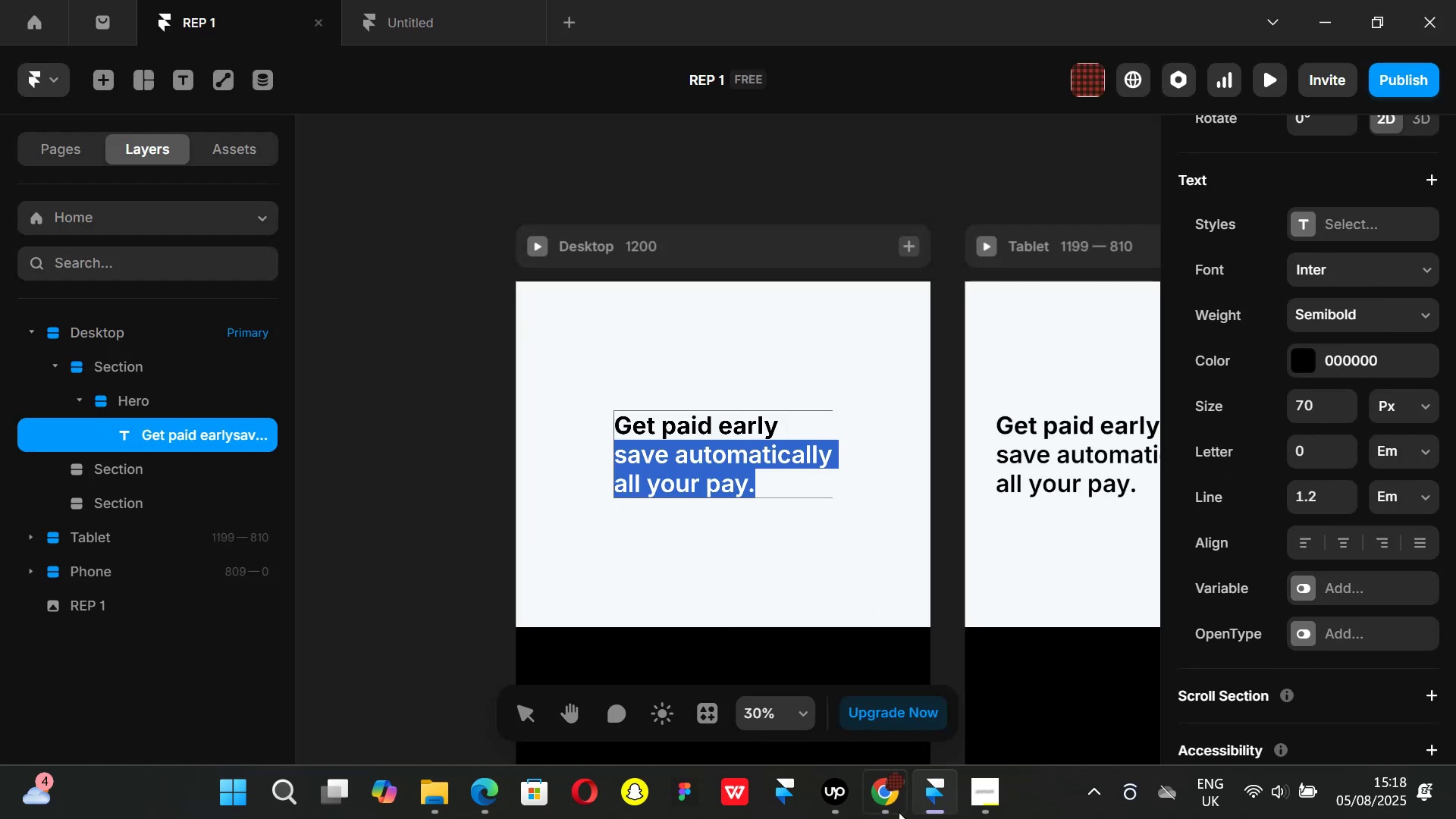 
left_click([864, 807])
 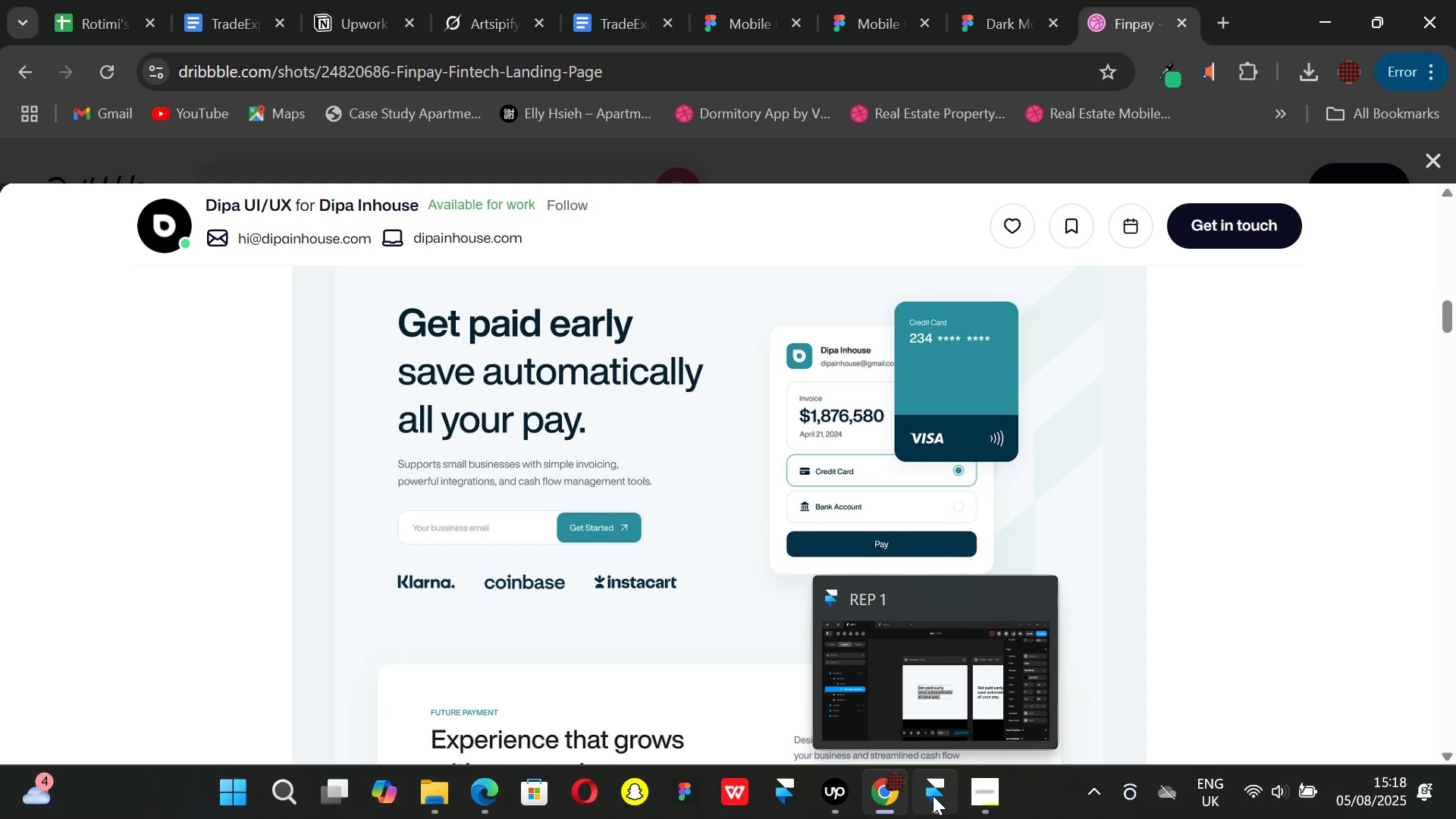 
left_click([933, 795])
 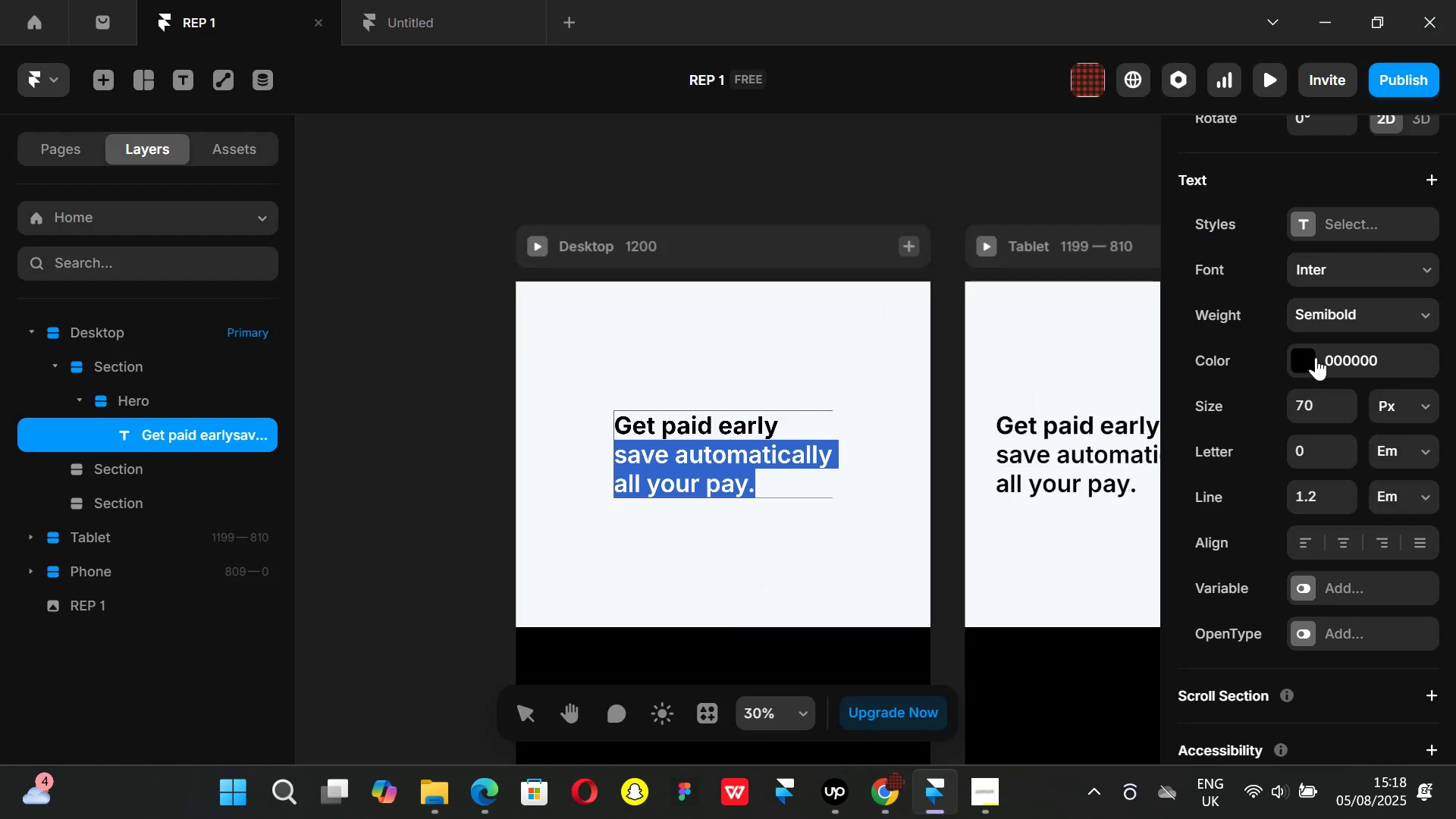 
left_click([1313, 356])
 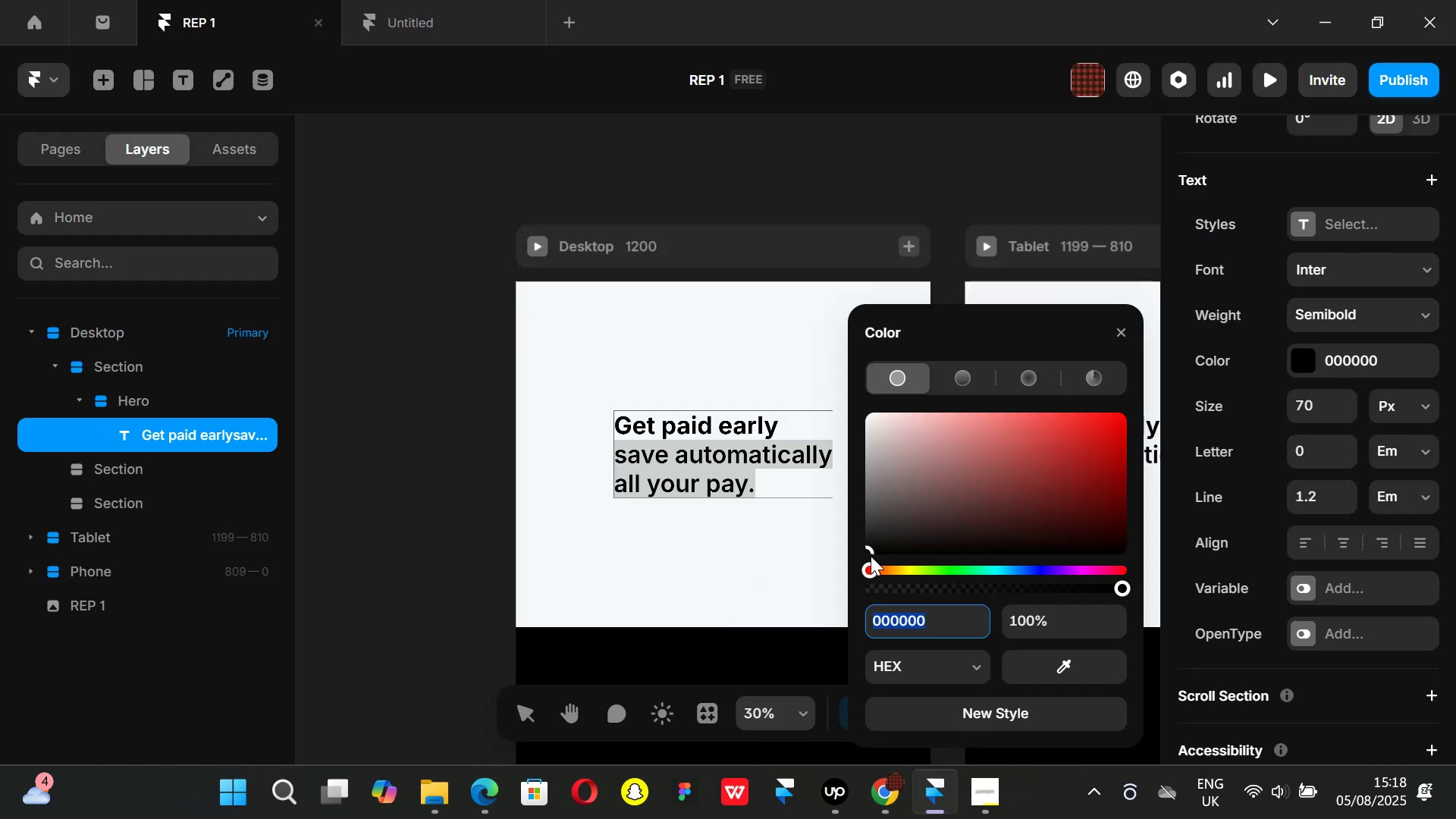 
left_click_drag(start_coordinate=[869, 551], to_coordinate=[848, 543])
 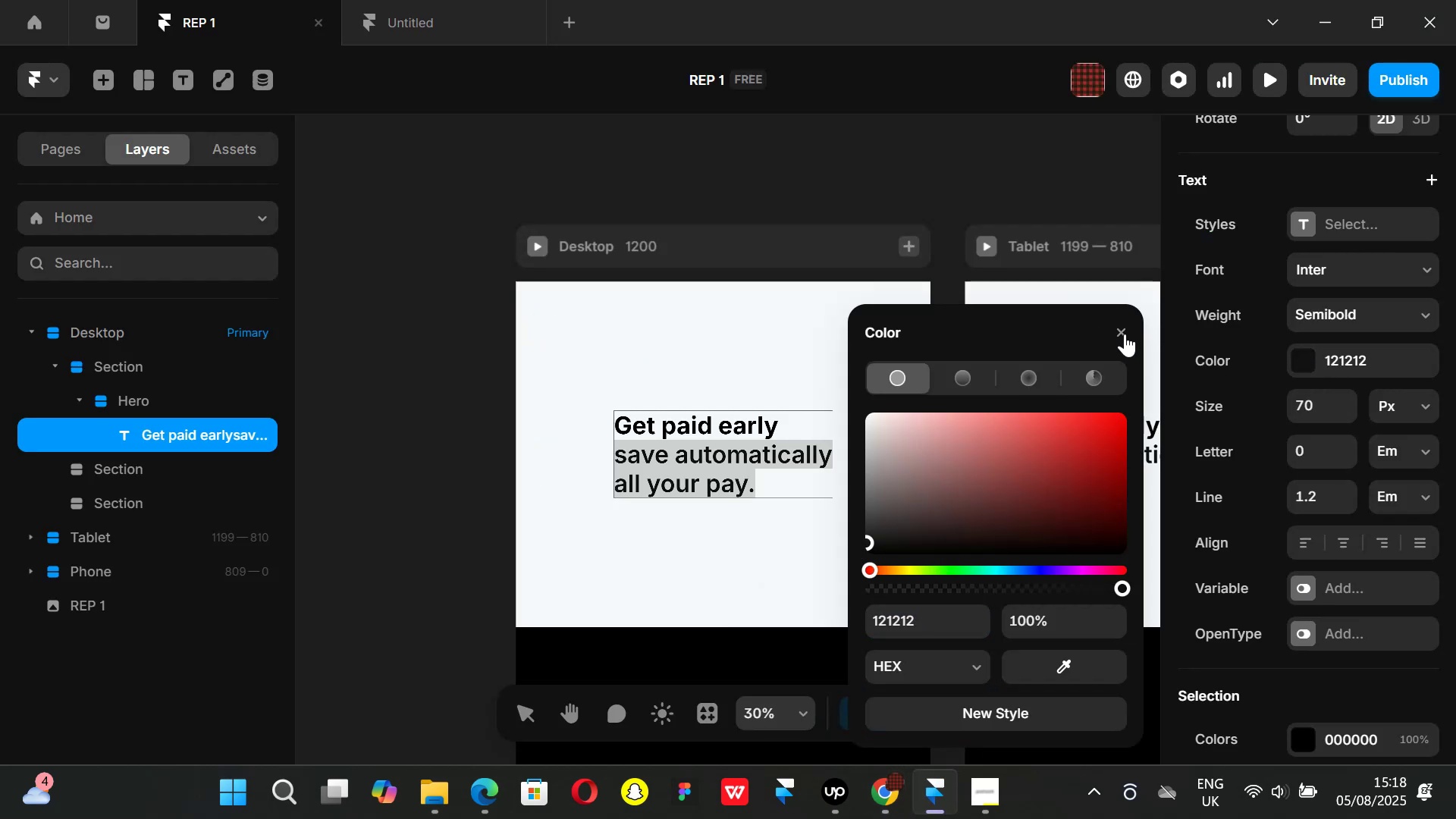 
left_click_drag(start_coordinate=[1122, 330], to_coordinate=[1113, 329])
 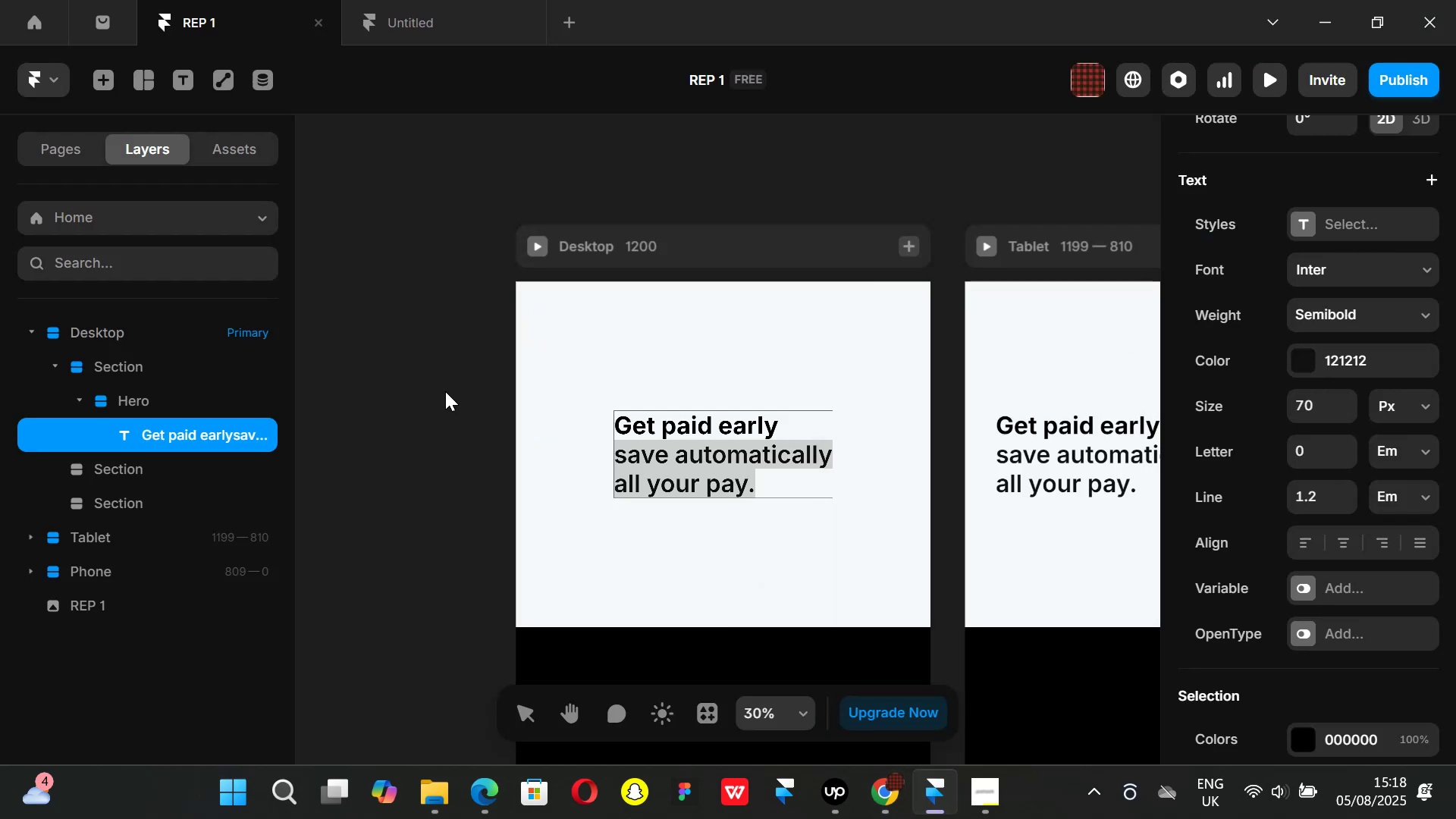 
left_click([445, 391])
 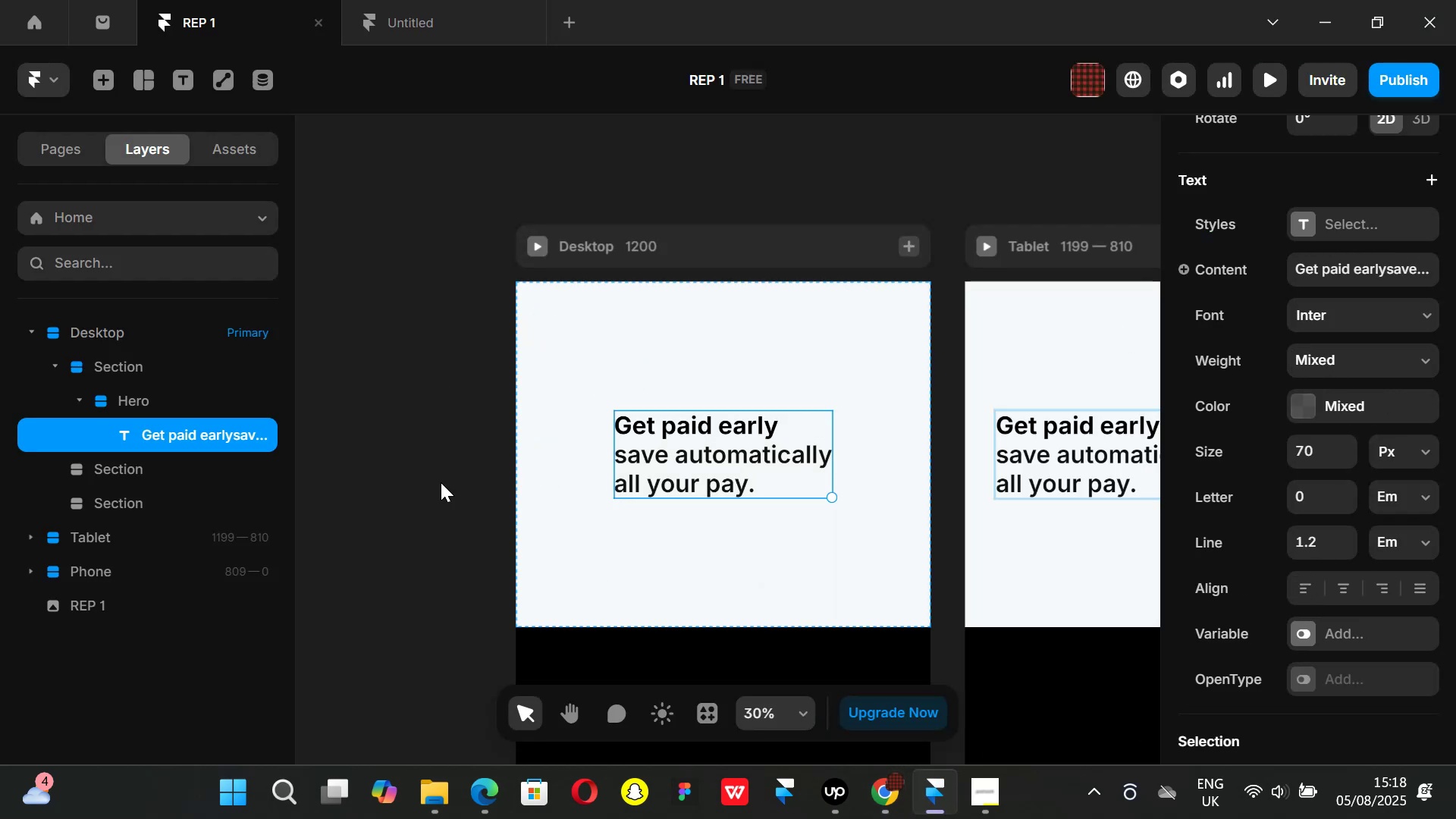 
left_click([435, 478])
 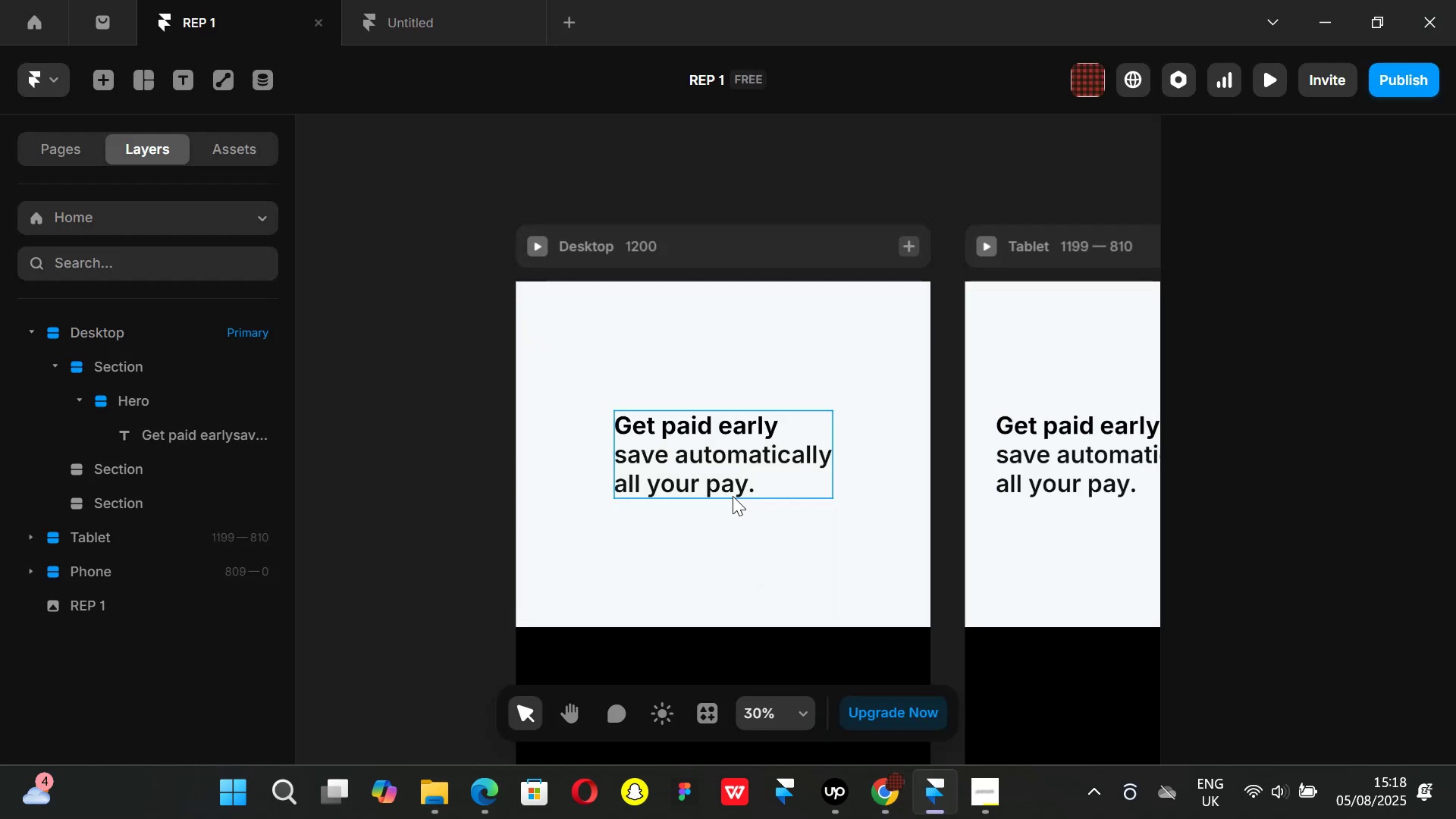 
hold_key(key=ControlLeft, duration=0.87)
scroll: coordinate [767, 496], scroll_direction: up, amount: 5.0
 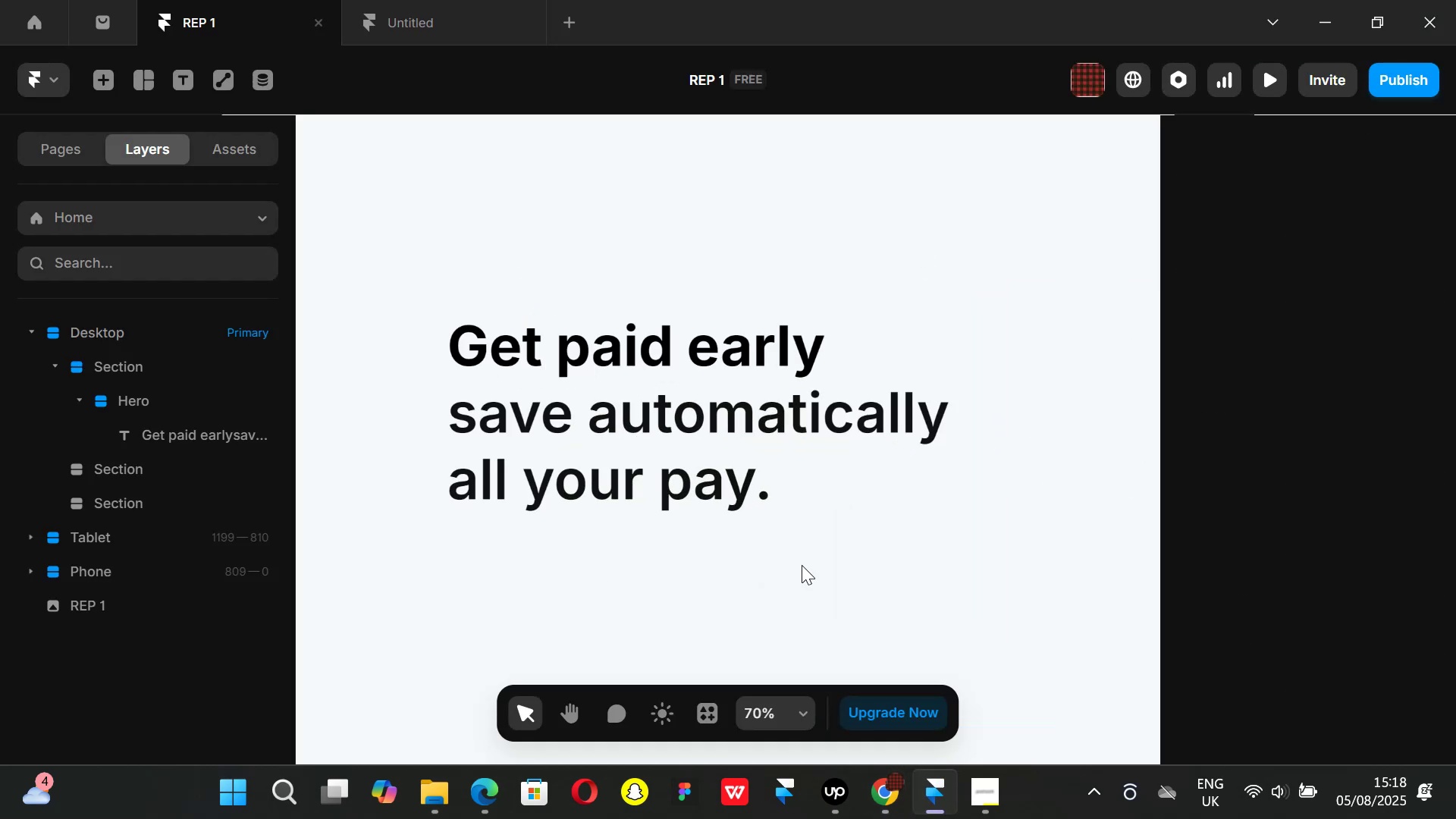 
hold_key(key=ControlLeft, duration=0.63)
scroll: coordinate [715, 512], scroll_direction: down, amount: 8.0
 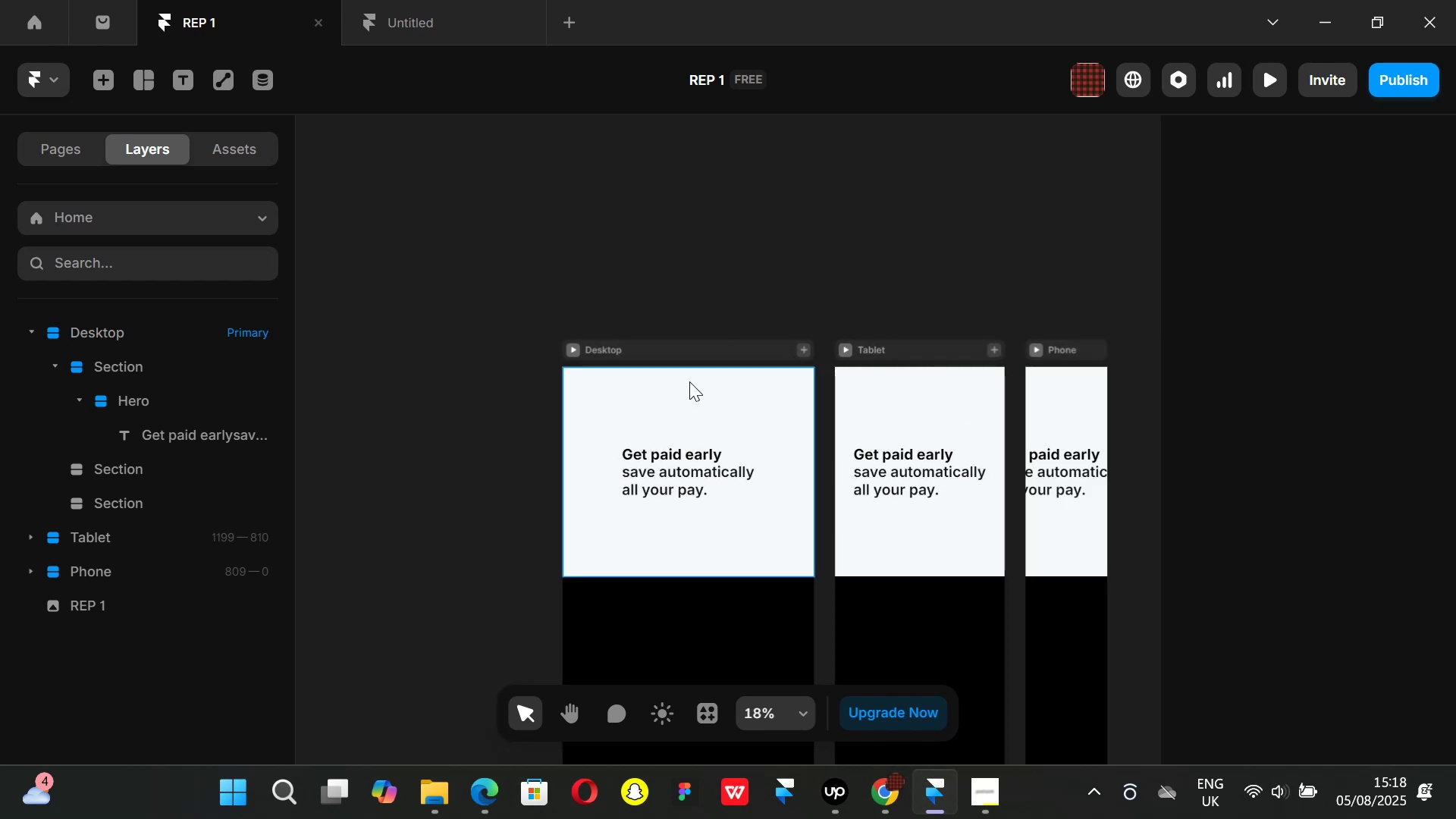 
left_click([689, 381])
 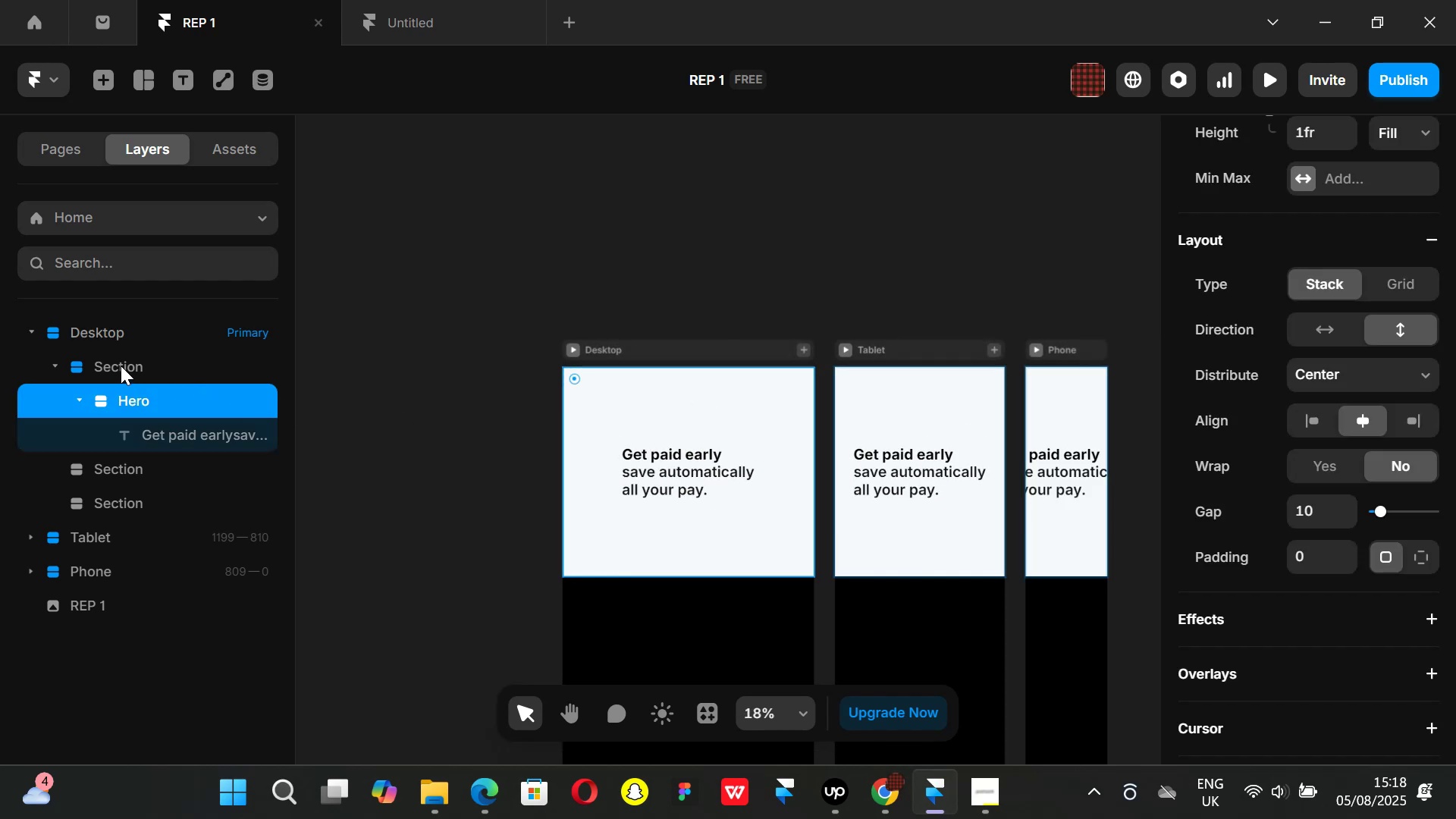 
left_click([121, 366])
 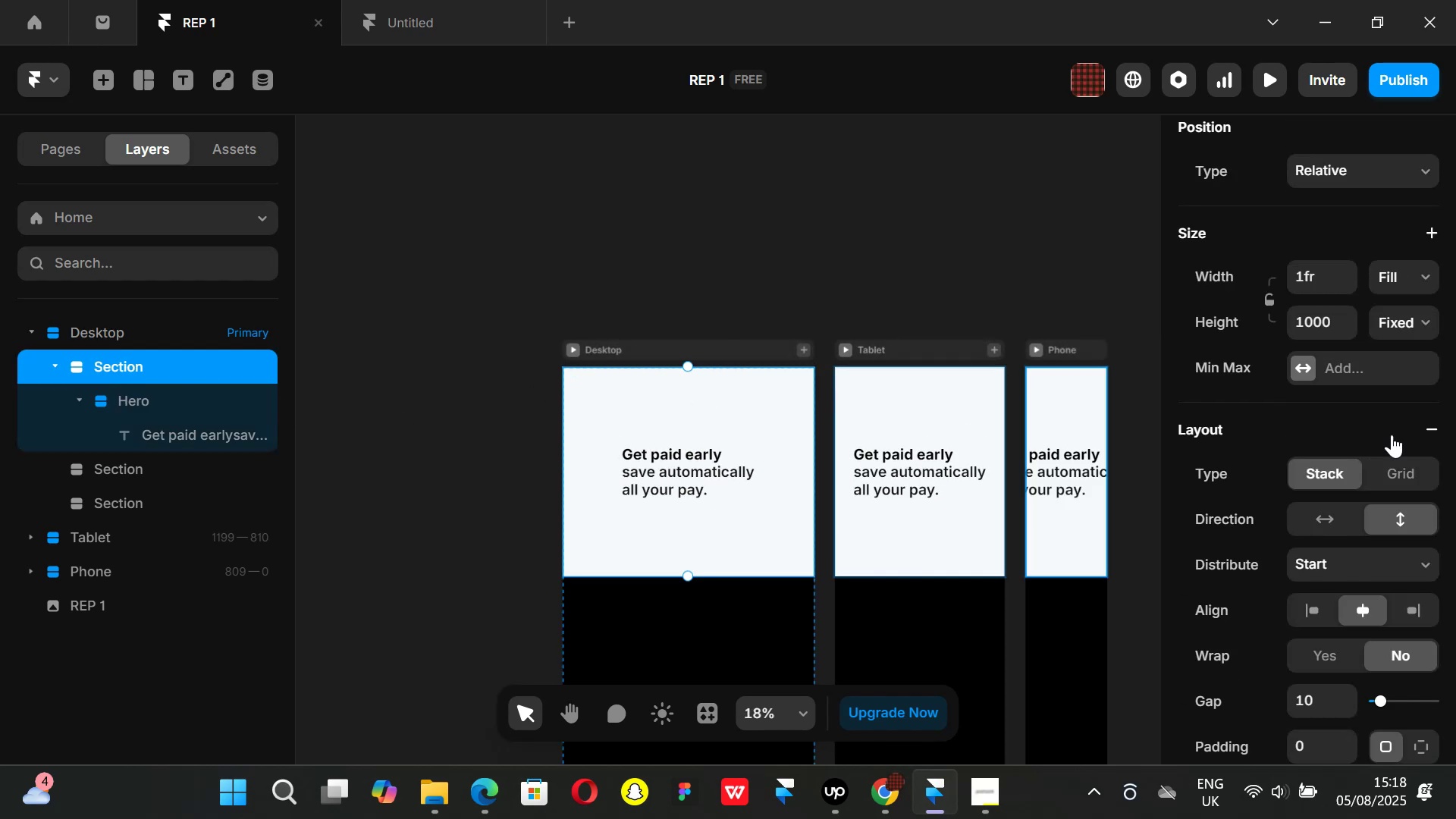 
scroll: coordinate [1375, 446], scroll_direction: down, amount: 4.0
 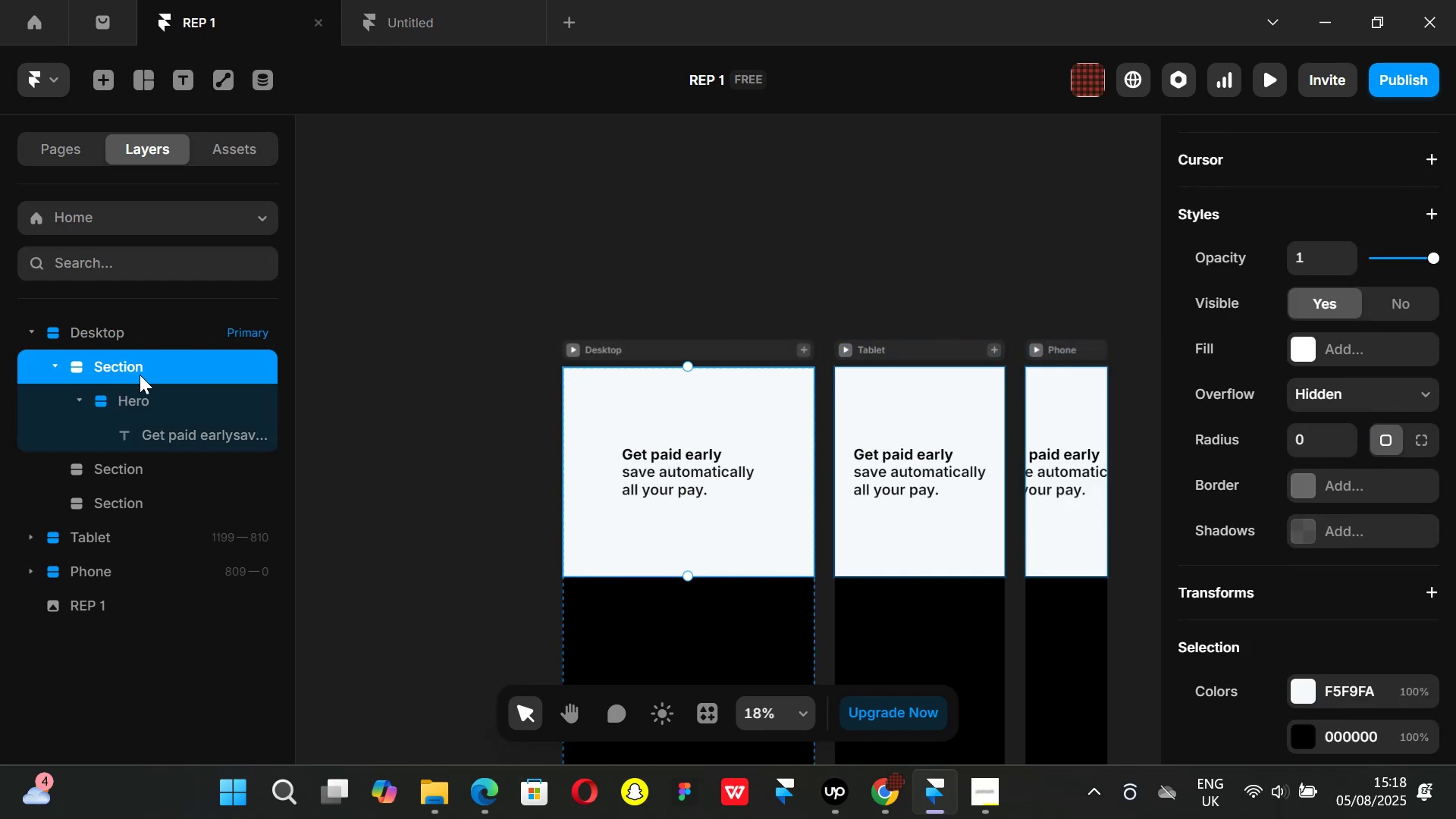 
left_click([133, 399])
 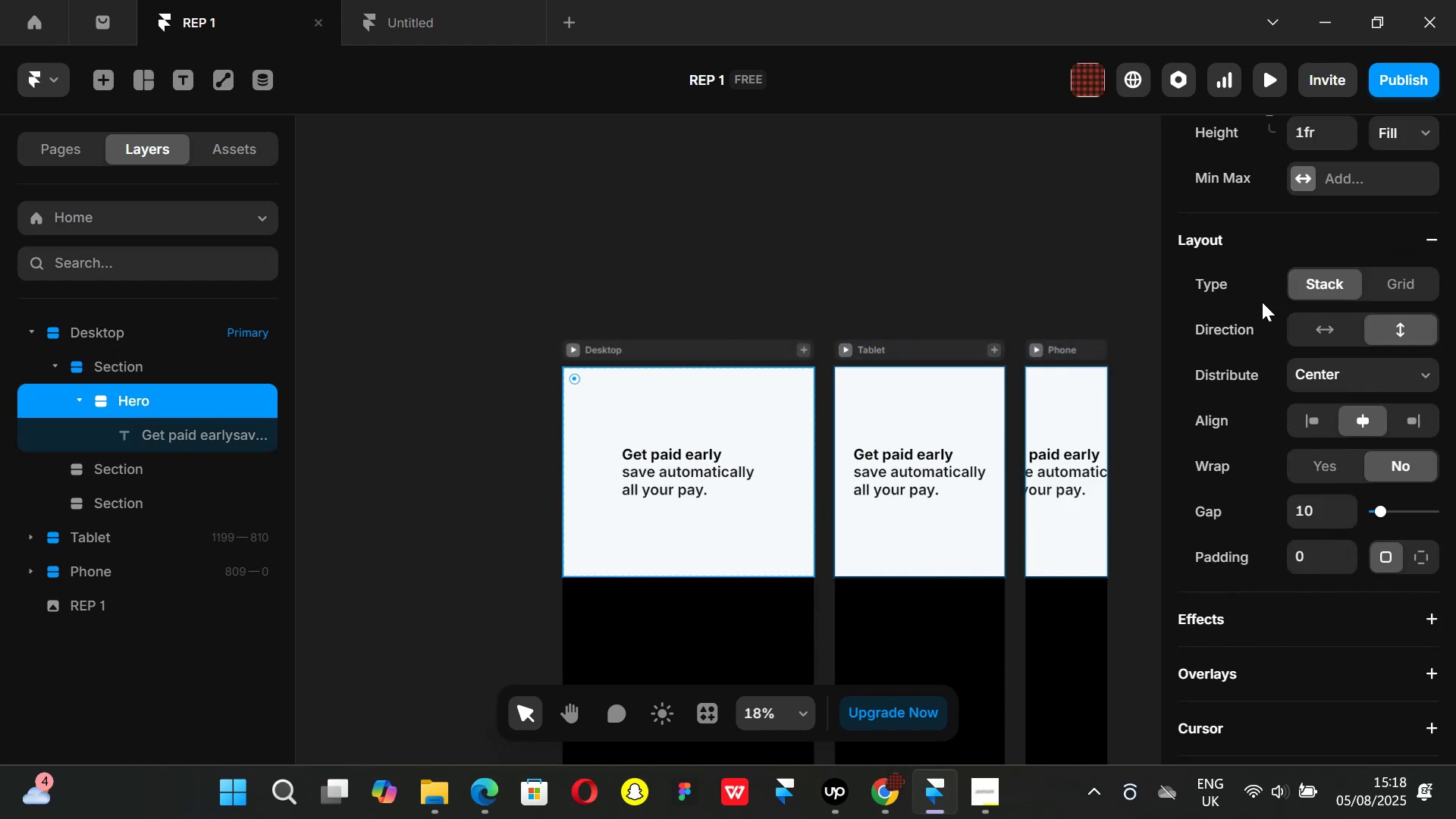 
scroll: coordinate [1308, 351], scroll_direction: down, amount: 4.0
 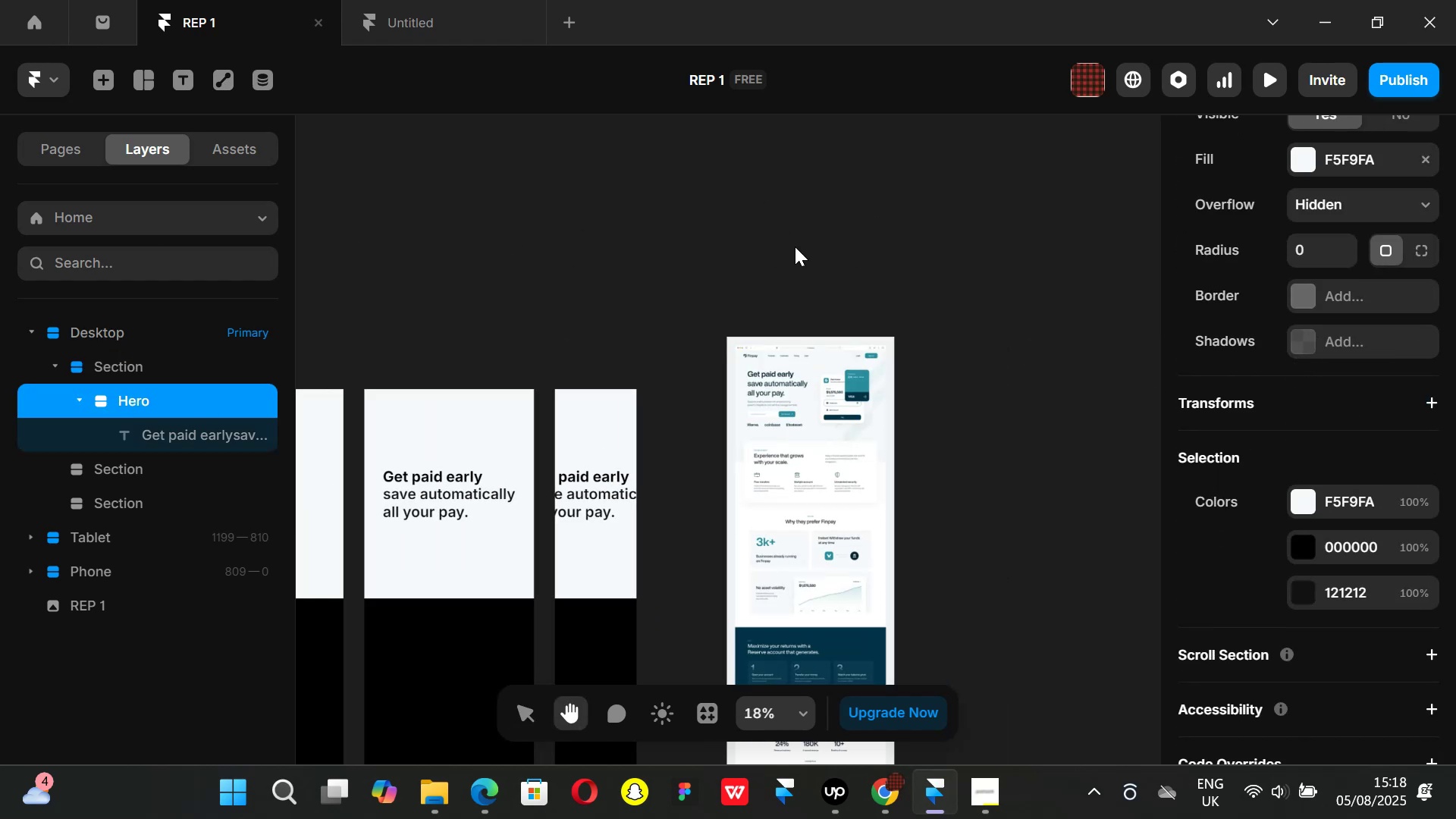 
hold_key(key=ControlLeft, duration=1.42)
scroll: coordinate [695, 373], scroll_direction: up, amount: 8.0
 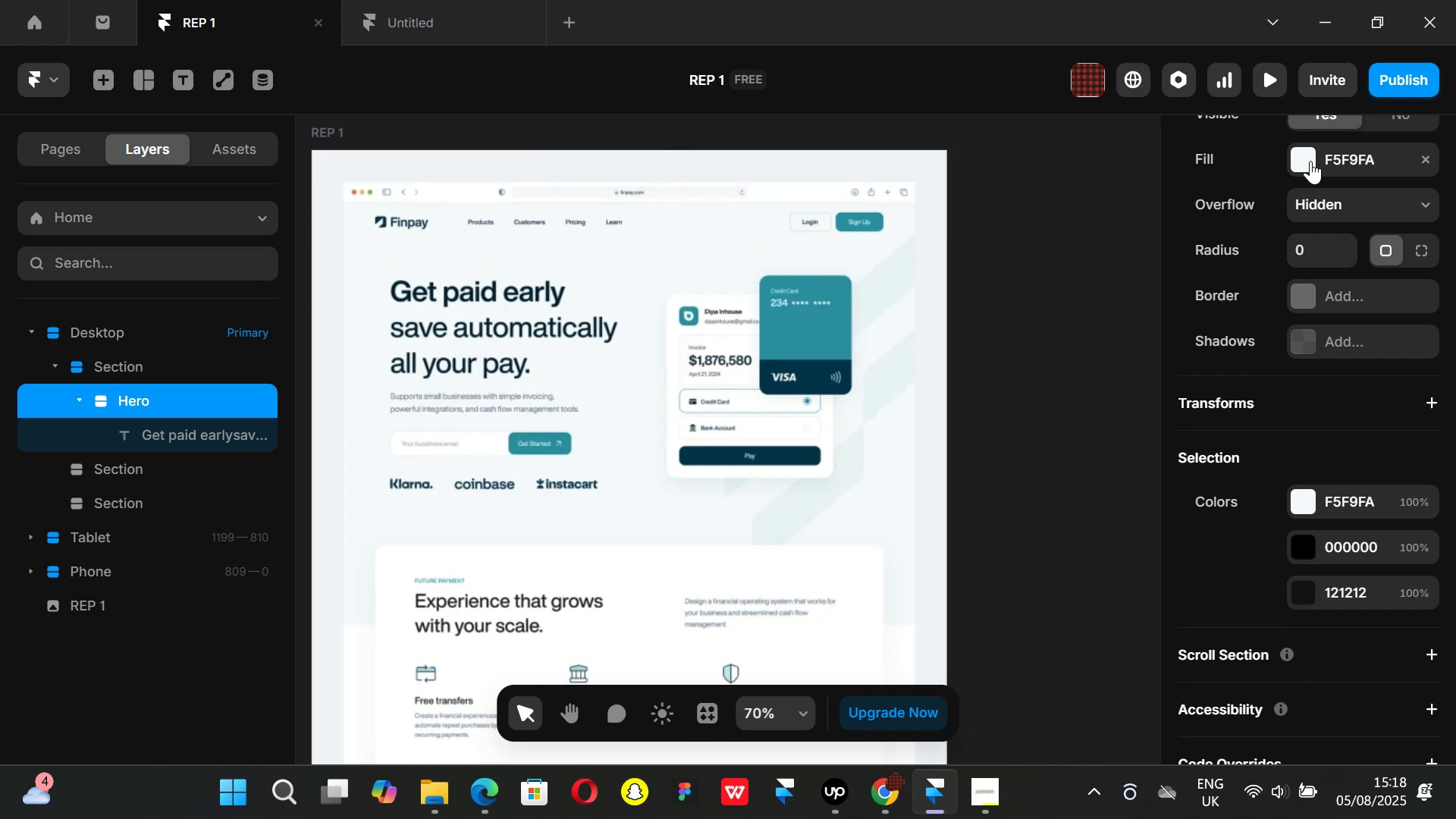 
hold_key(key=ControlLeft, duration=0.54)
scroll: coordinate [790, 341], scroll_direction: down, amount: 3.0
 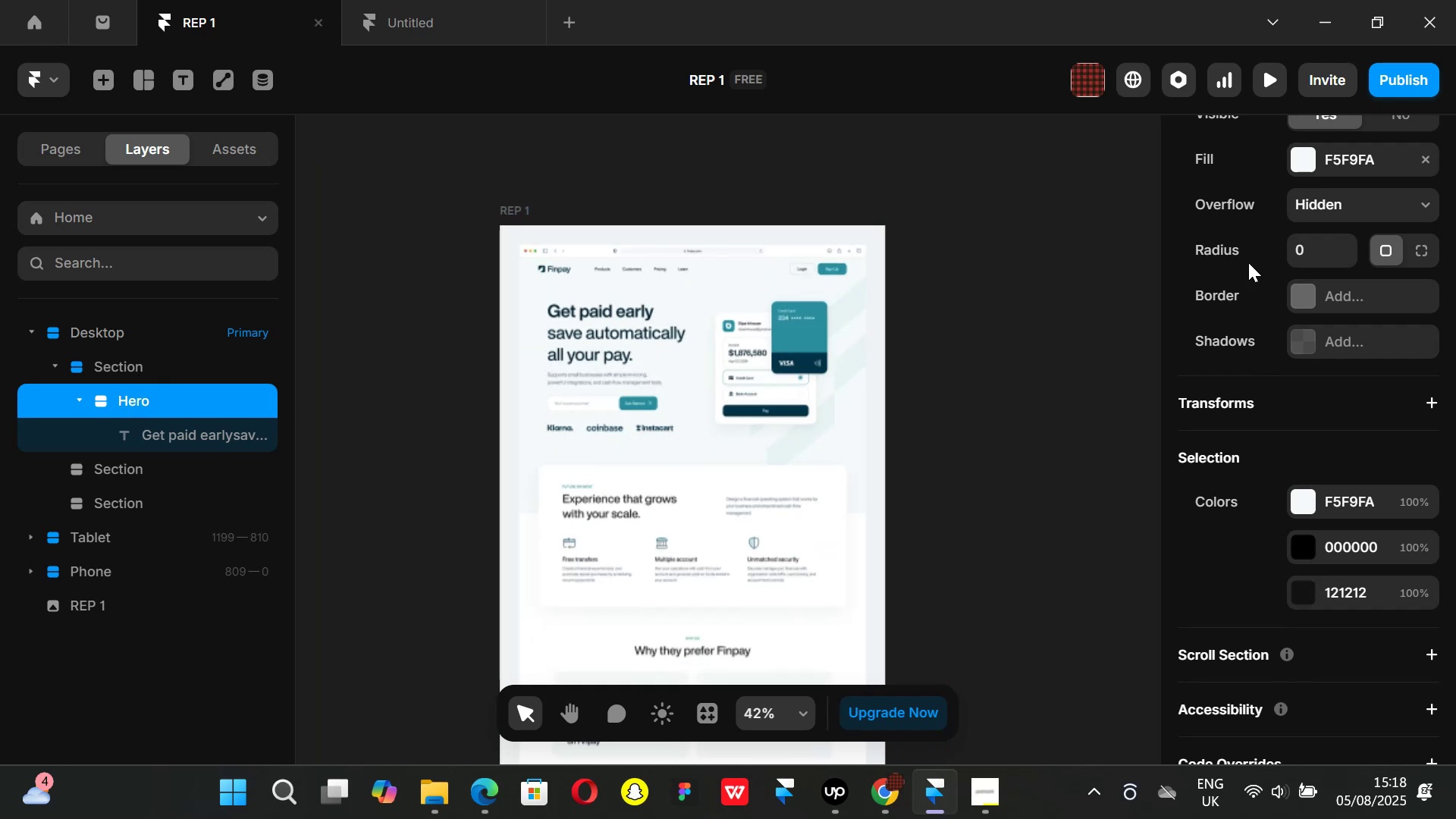 
wait(5.03)
 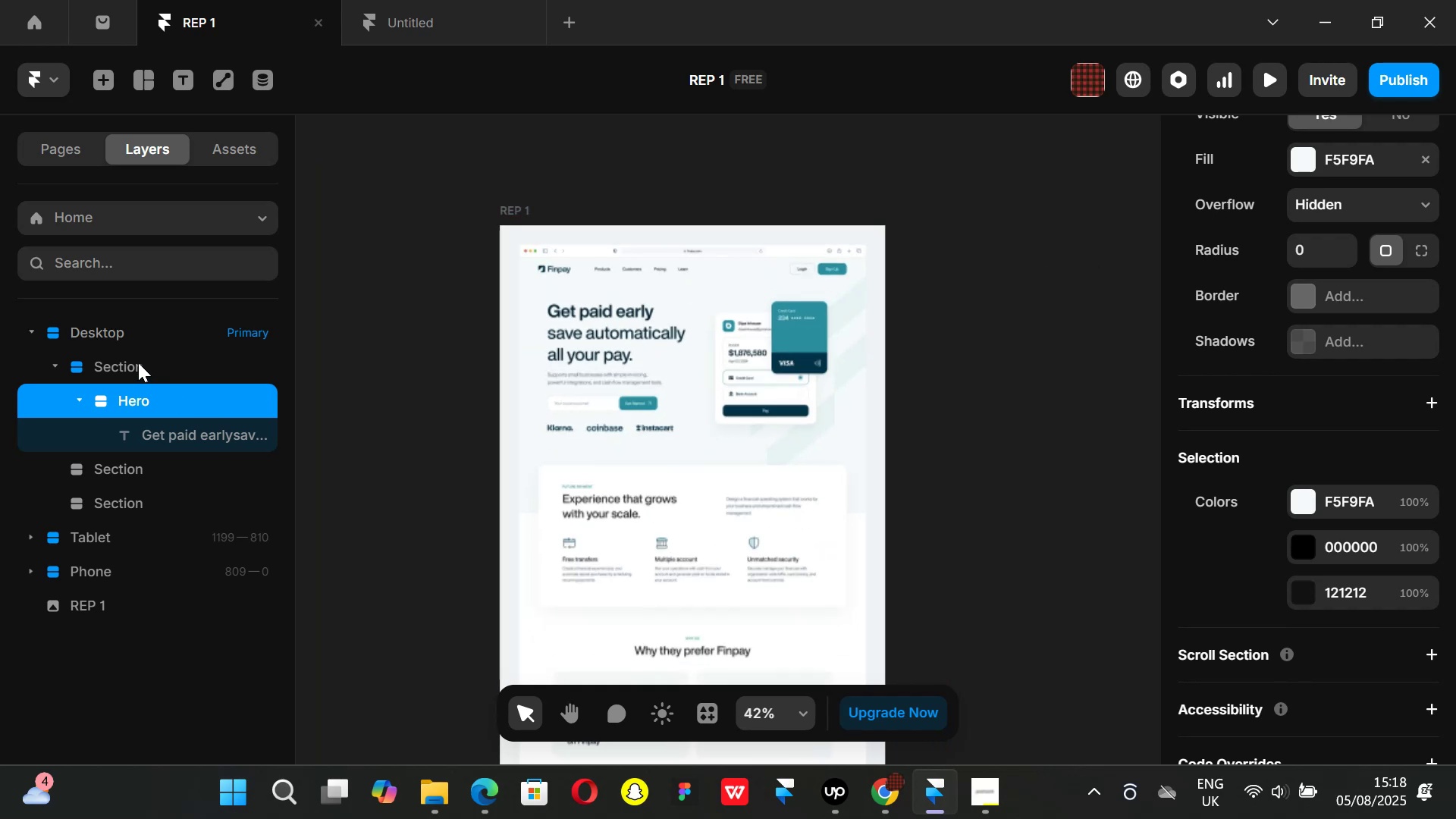 
left_click([141, 372])
 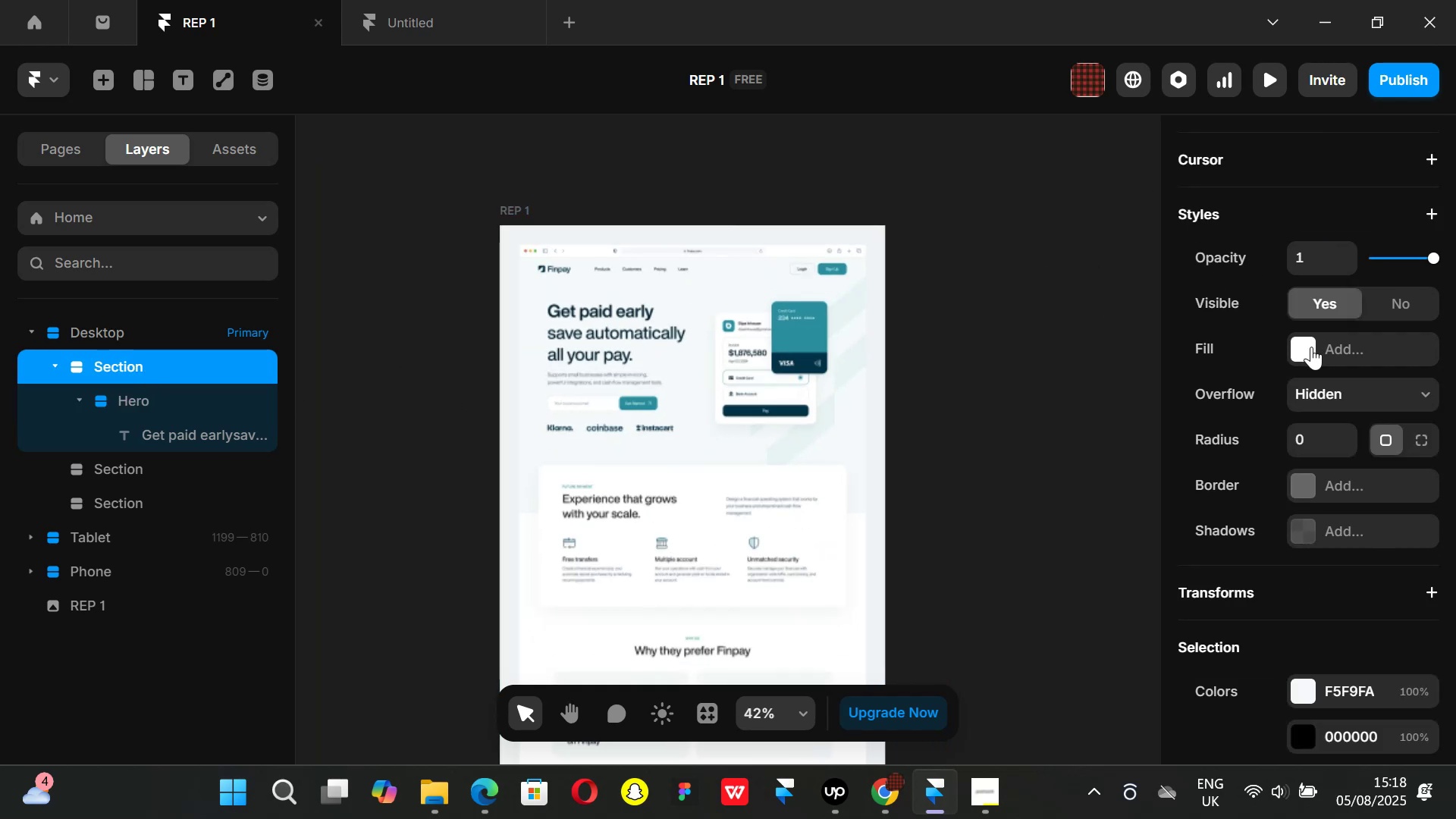 
left_click([1311, 347])
 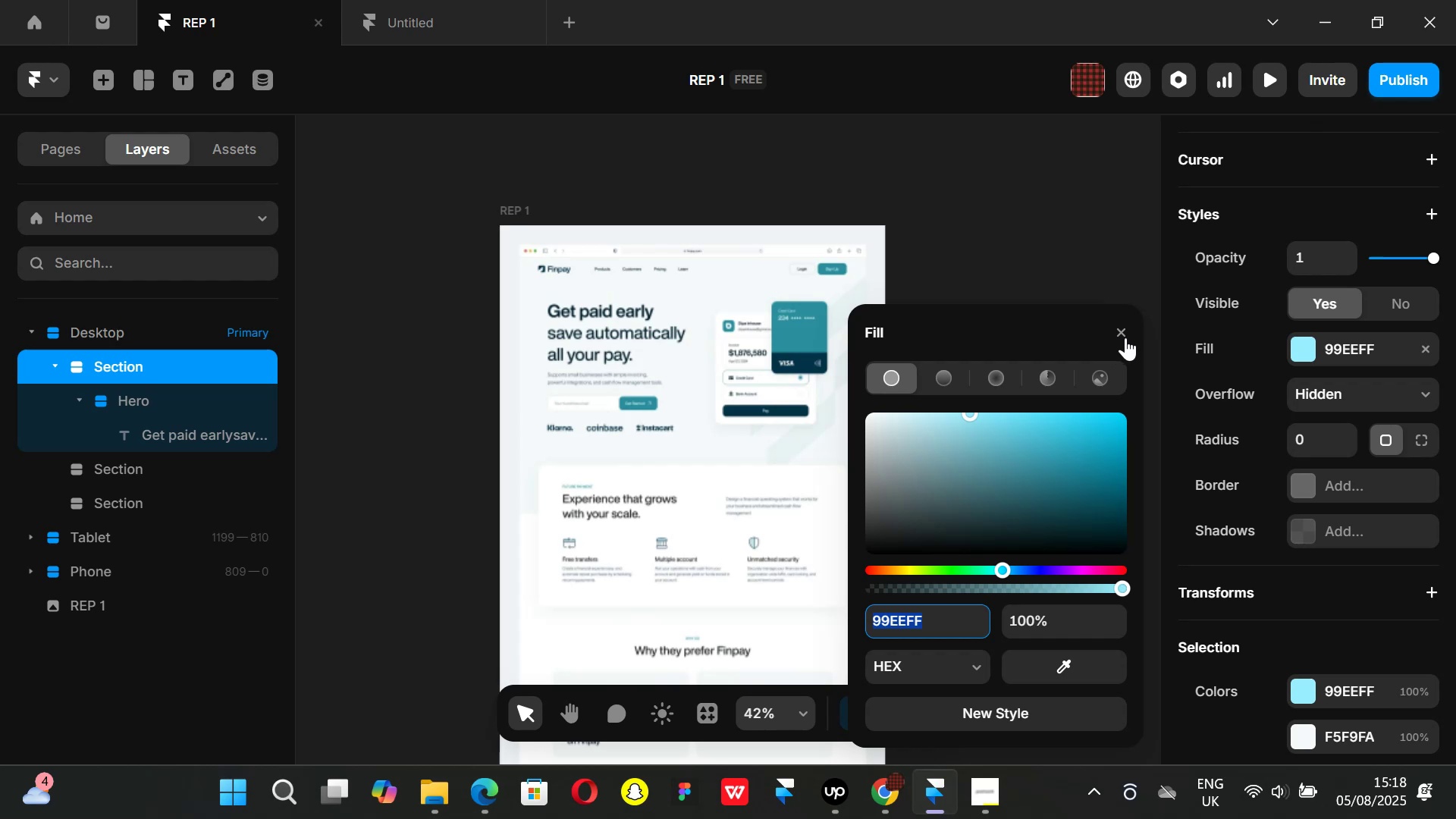 
hold_key(key=ControlLeft, duration=0.3)
scroll: coordinate [894, 373], scroll_direction: down, amount: 5.0
 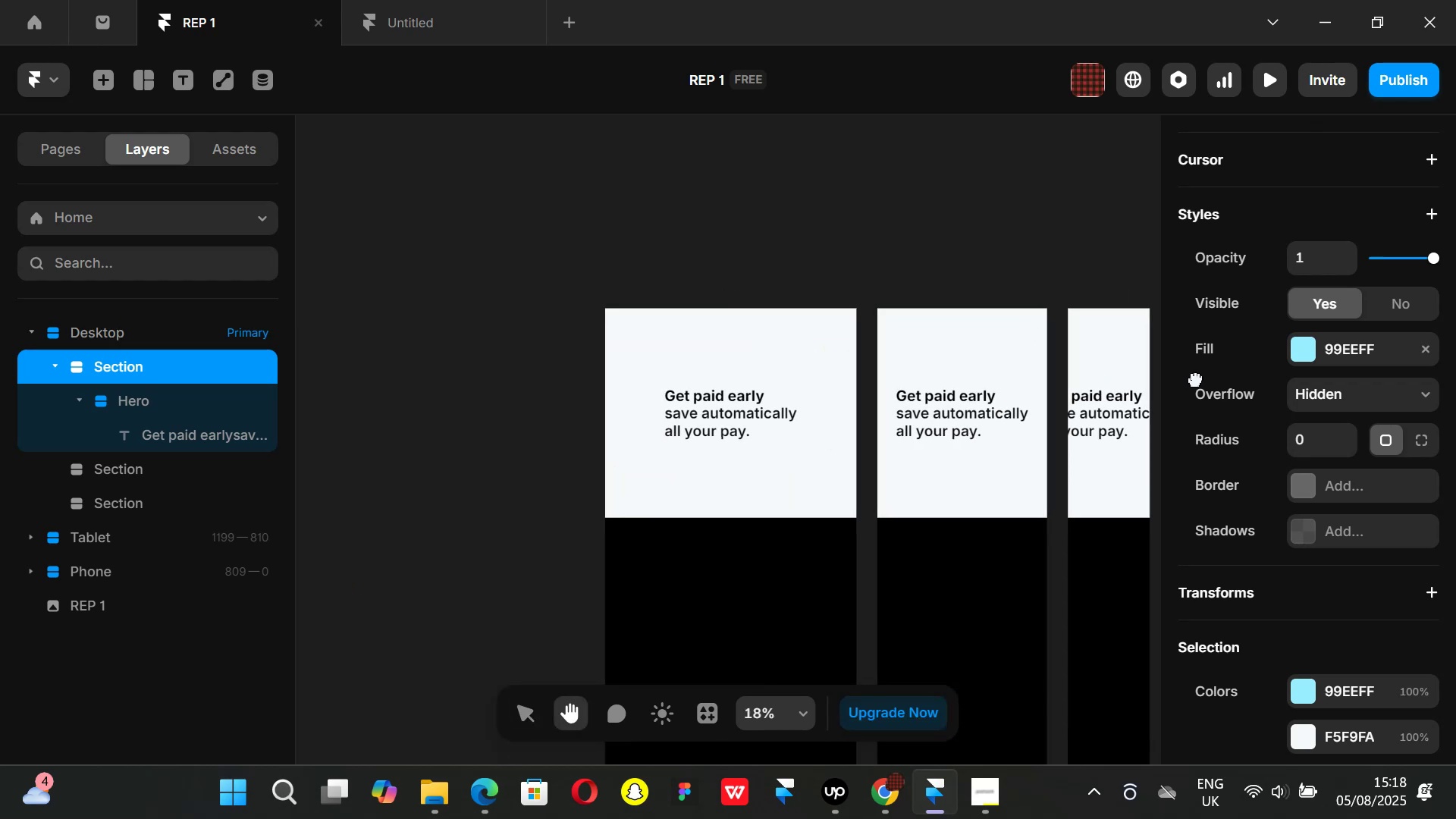 
hold_key(key=ControlLeft, duration=0.79)
scroll: coordinate [757, 366], scroll_direction: up, amount: 4.0
 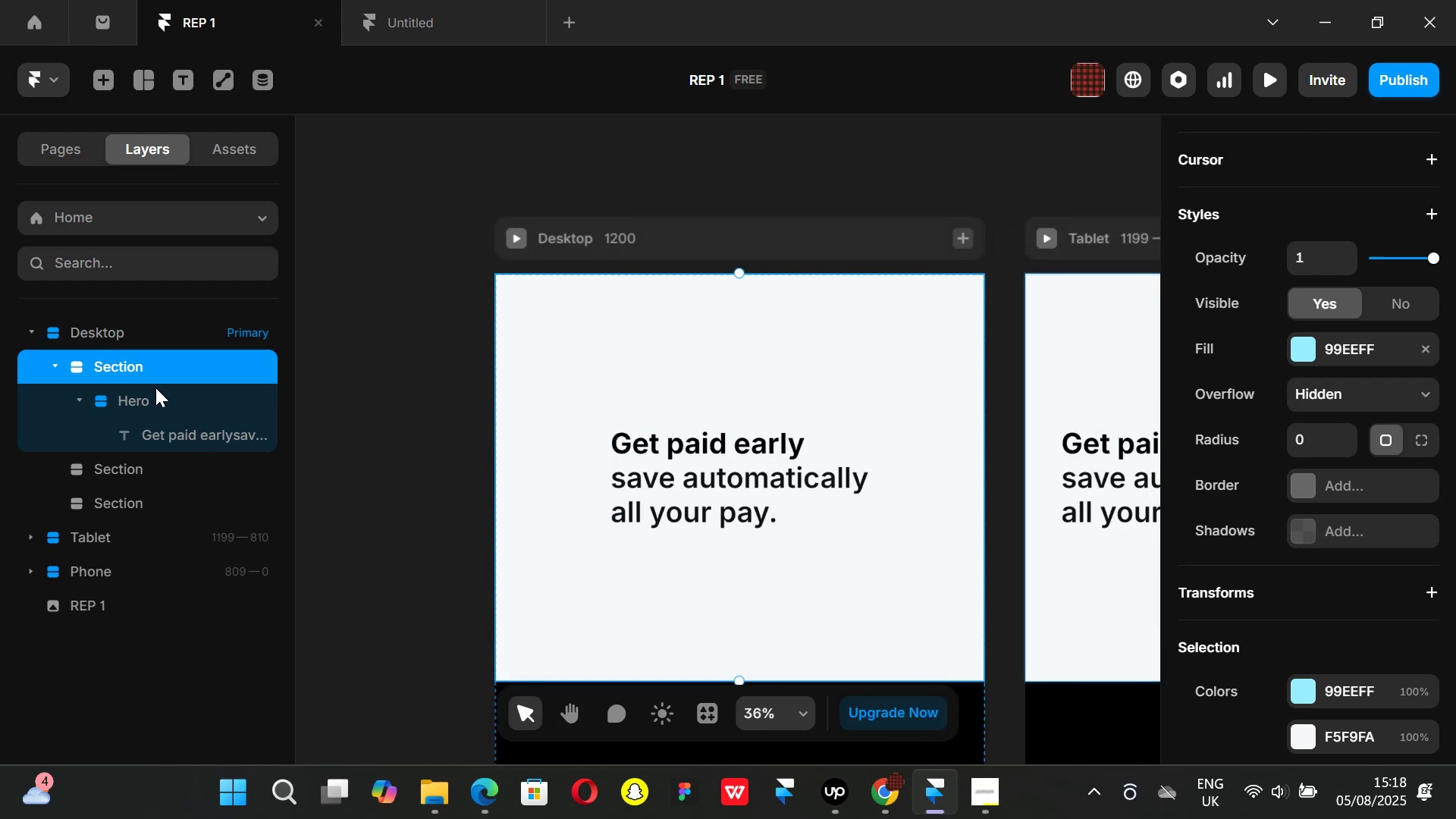 
left_click([157, 394])
 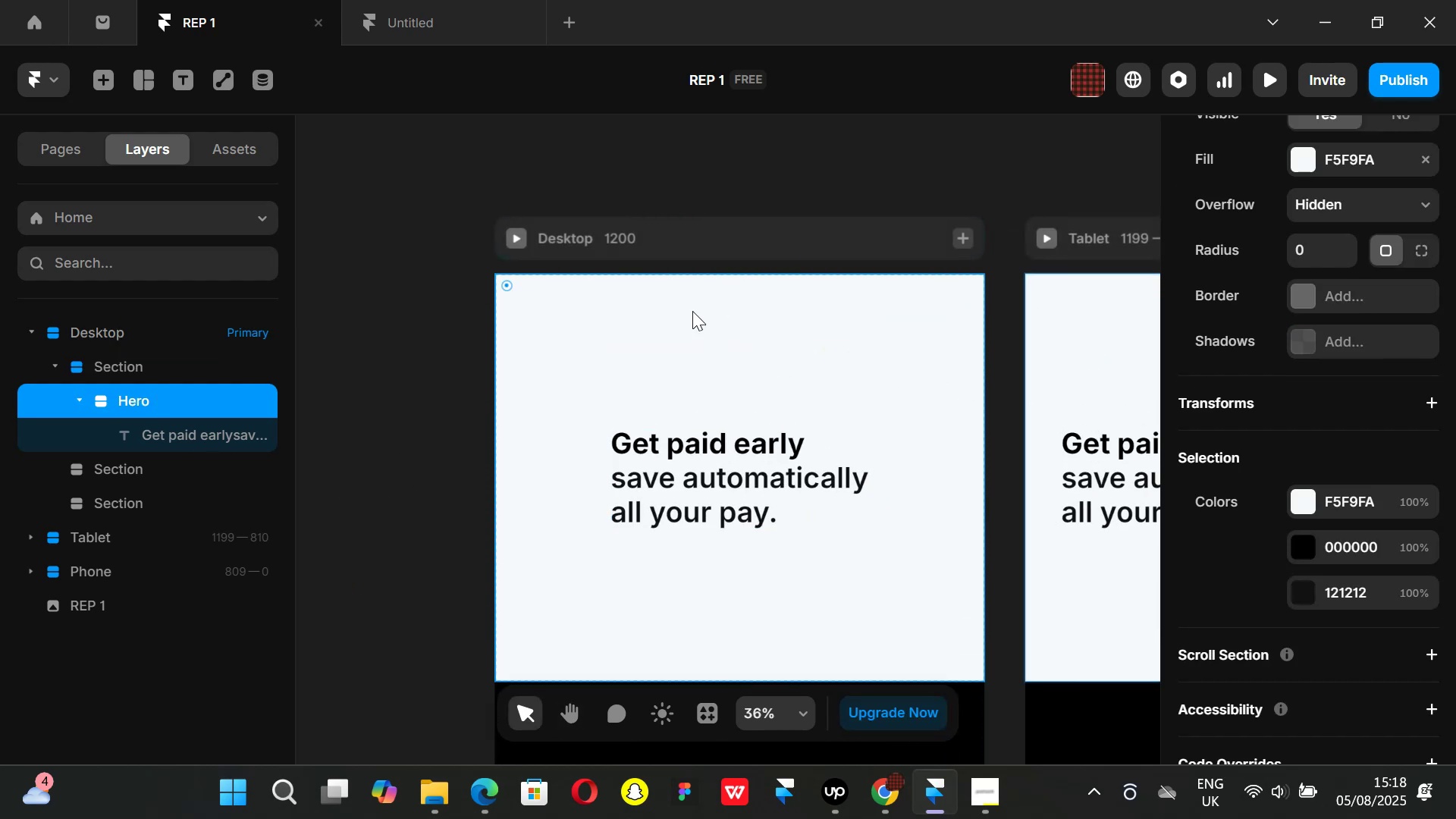 
hold_key(key=ControlLeft, duration=0.45)
scroll: coordinate [826, 261], scroll_direction: down, amount: 4.0
 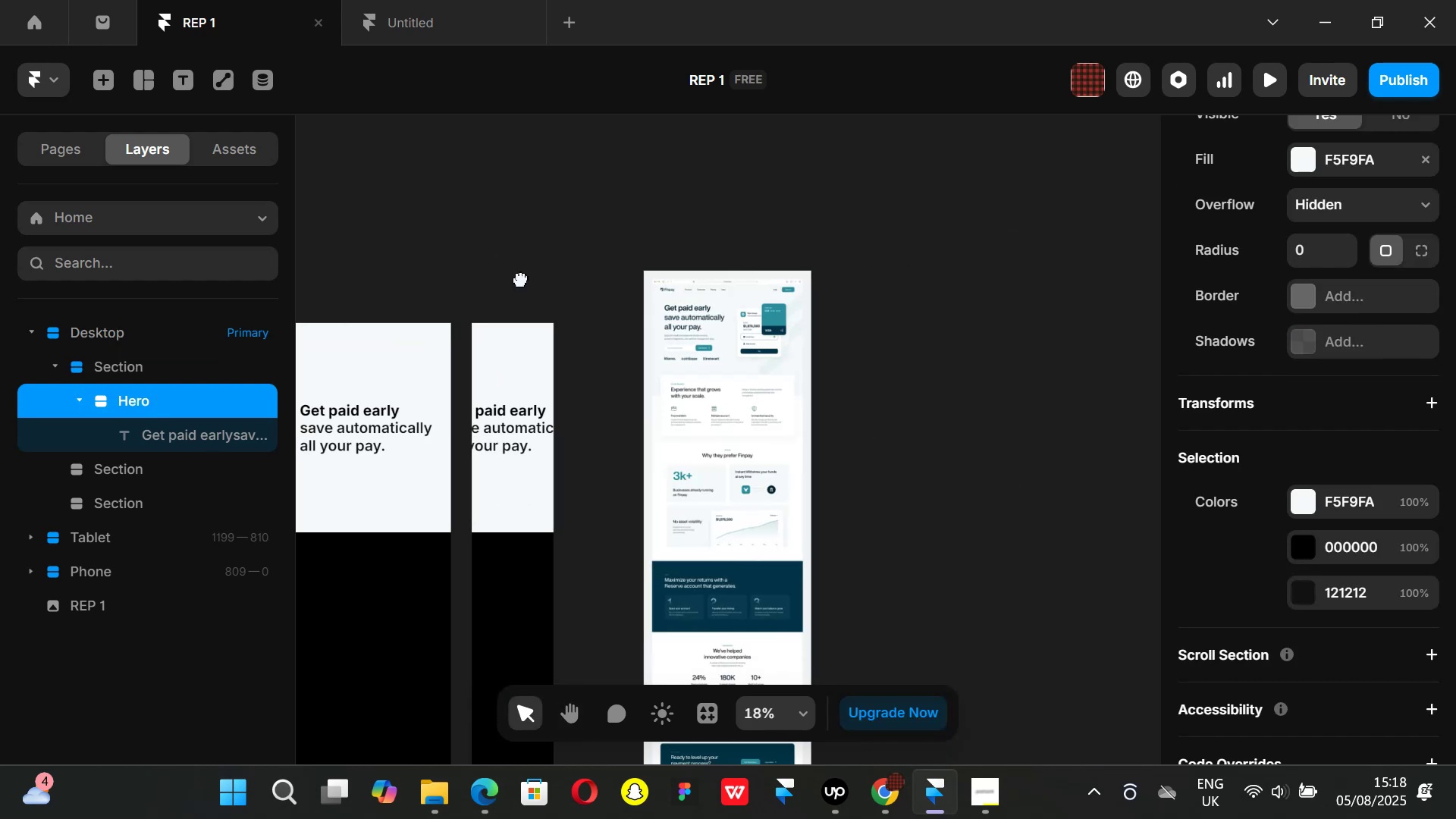 
hold_key(key=ControlLeft, duration=0.32)
scroll: coordinate [821, 293], scroll_direction: up, amount: 4.0
 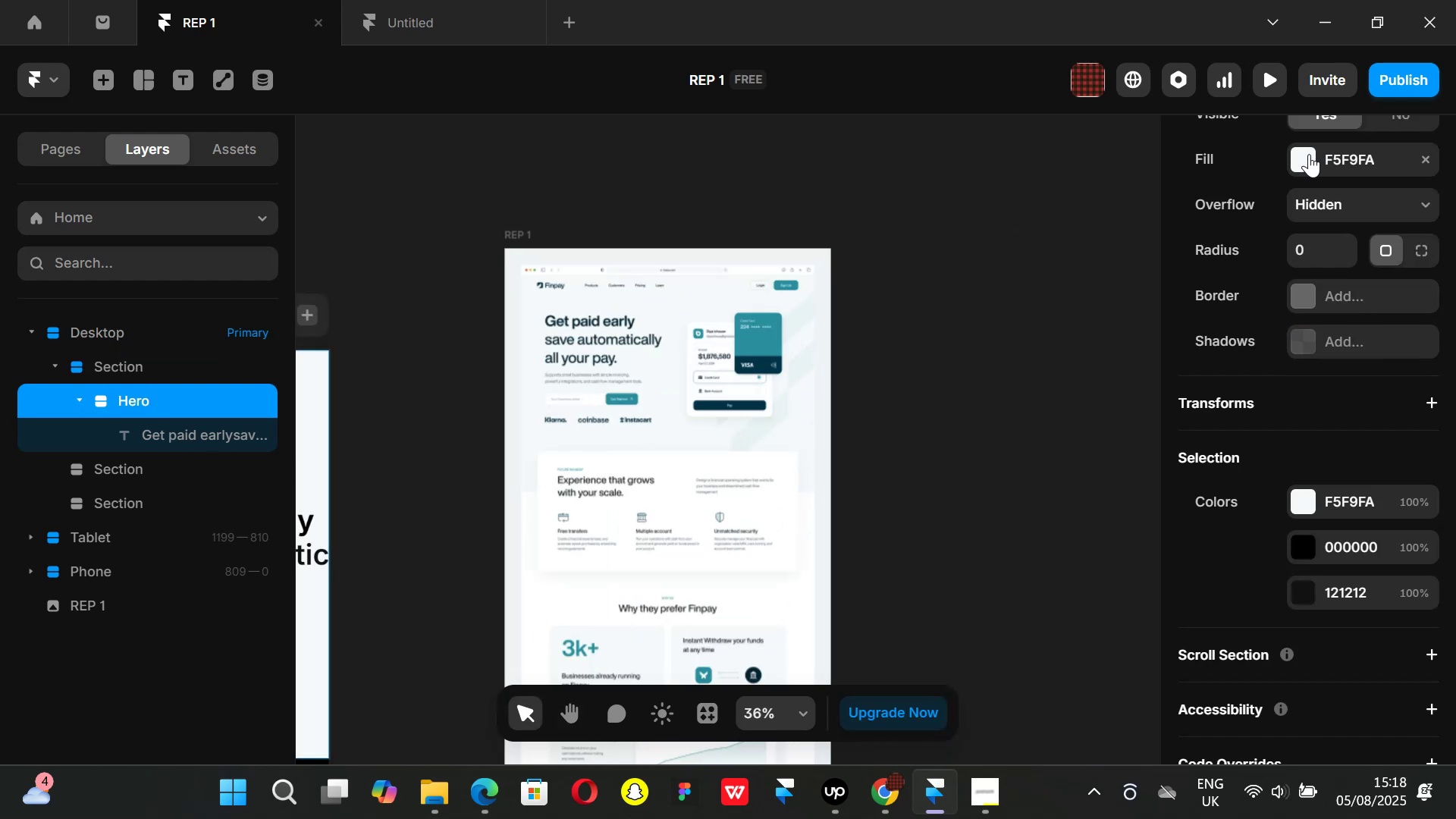 
left_click([1301, 155])
 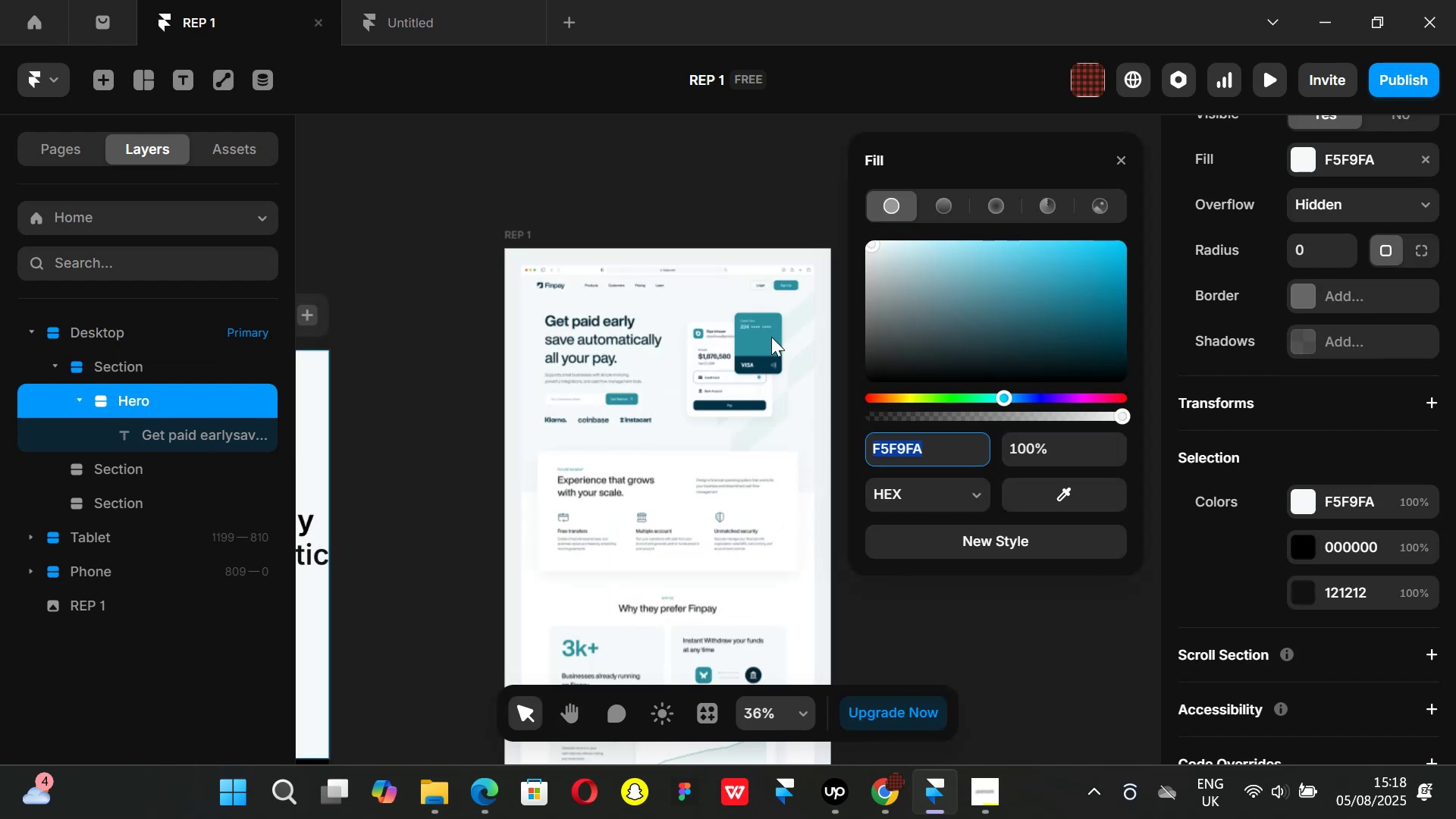 
hold_key(key=ControlLeft, duration=0.5)
scroll: coordinate [719, 349], scroll_direction: up, amount: 3.0
 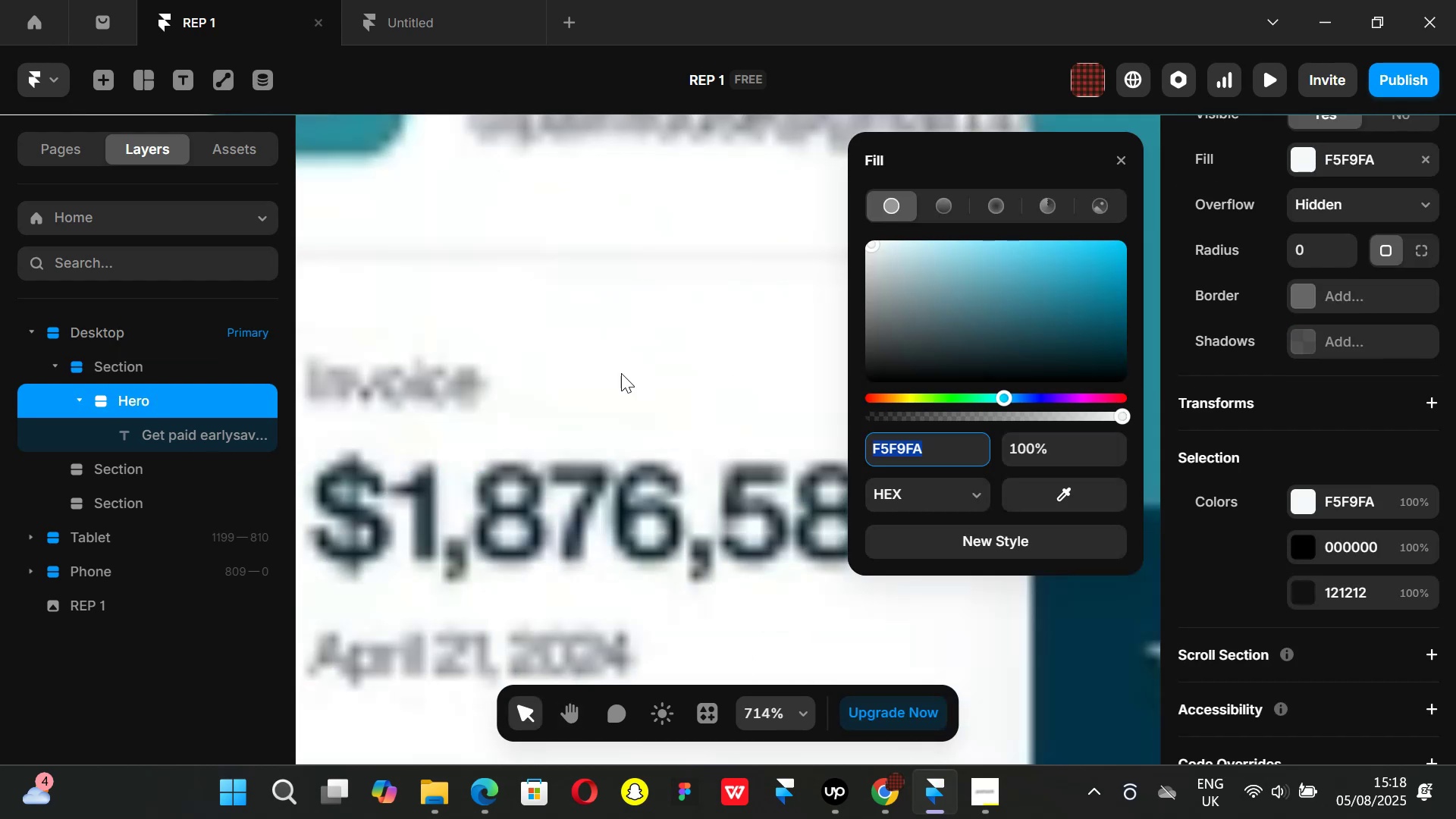 
hold_key(key=ControlLeft, duration=0.51)
scroll: coordinate [585, 379], scroll_direction: down, amount: 3.0
 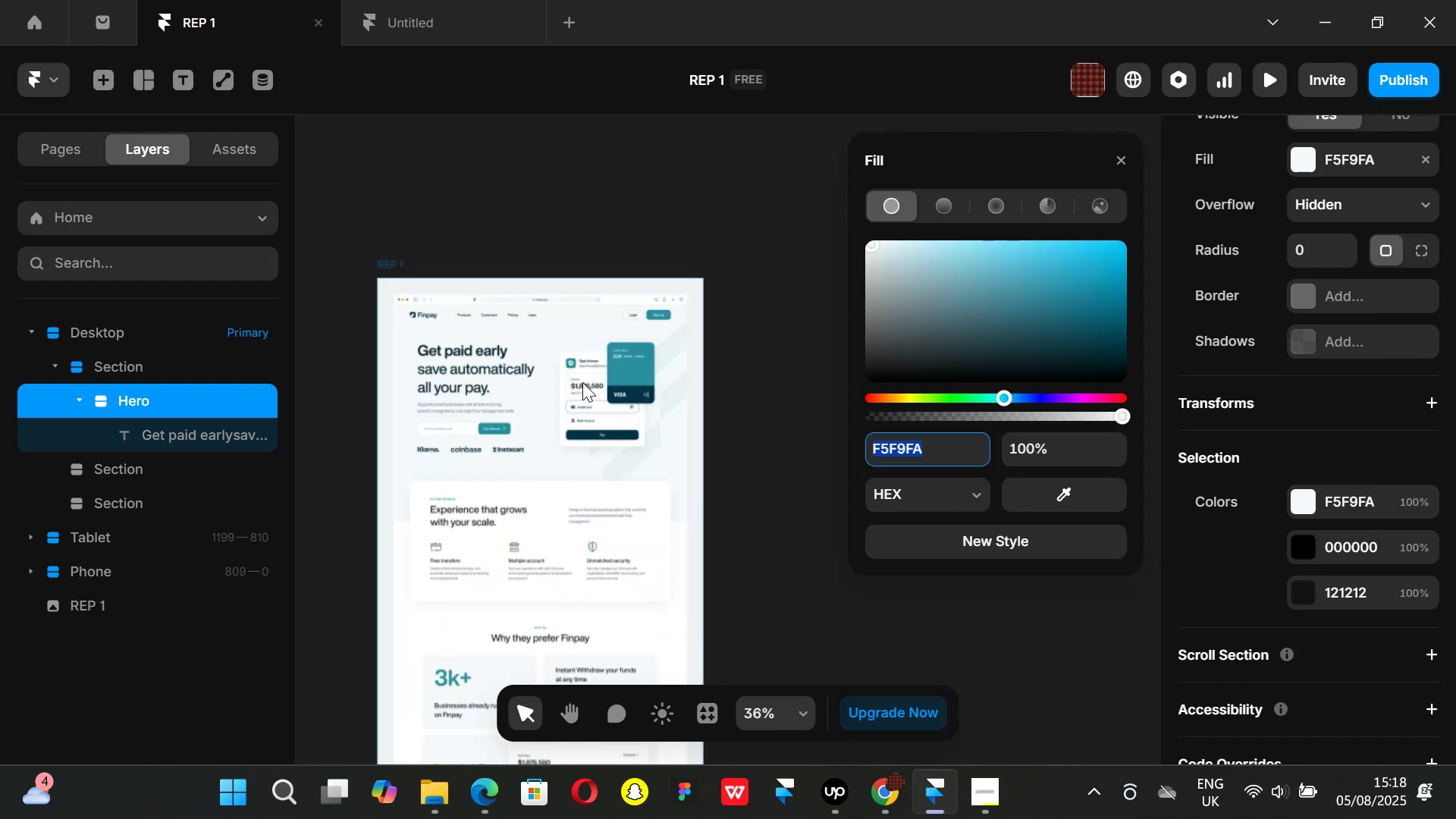 
hold_key(key=ControlLeft, duration=0.59)
scroll: coordinate [498, 388], scroll_direction: up, amount: 1.0
 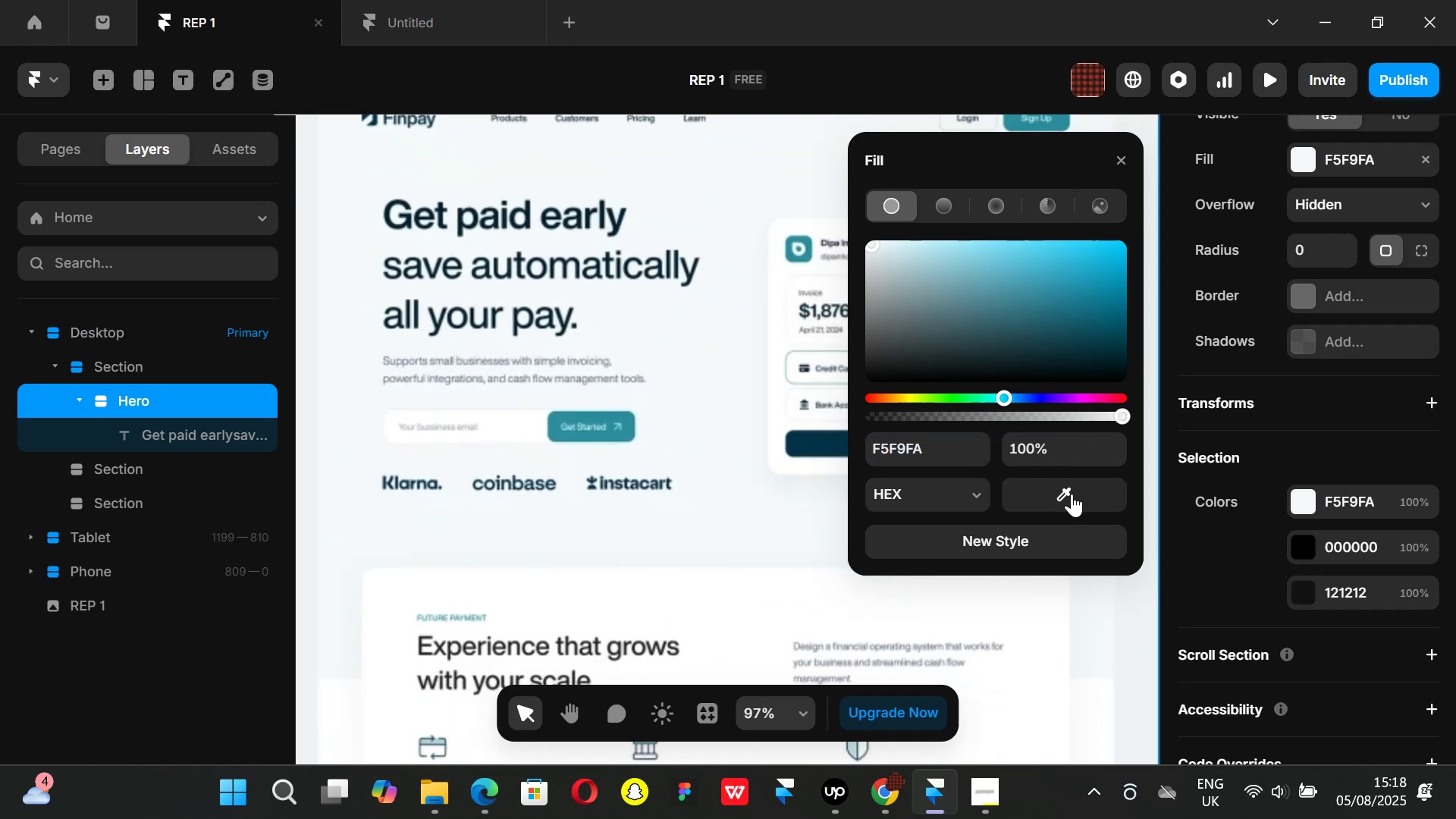 
double_click([1068, 491])
 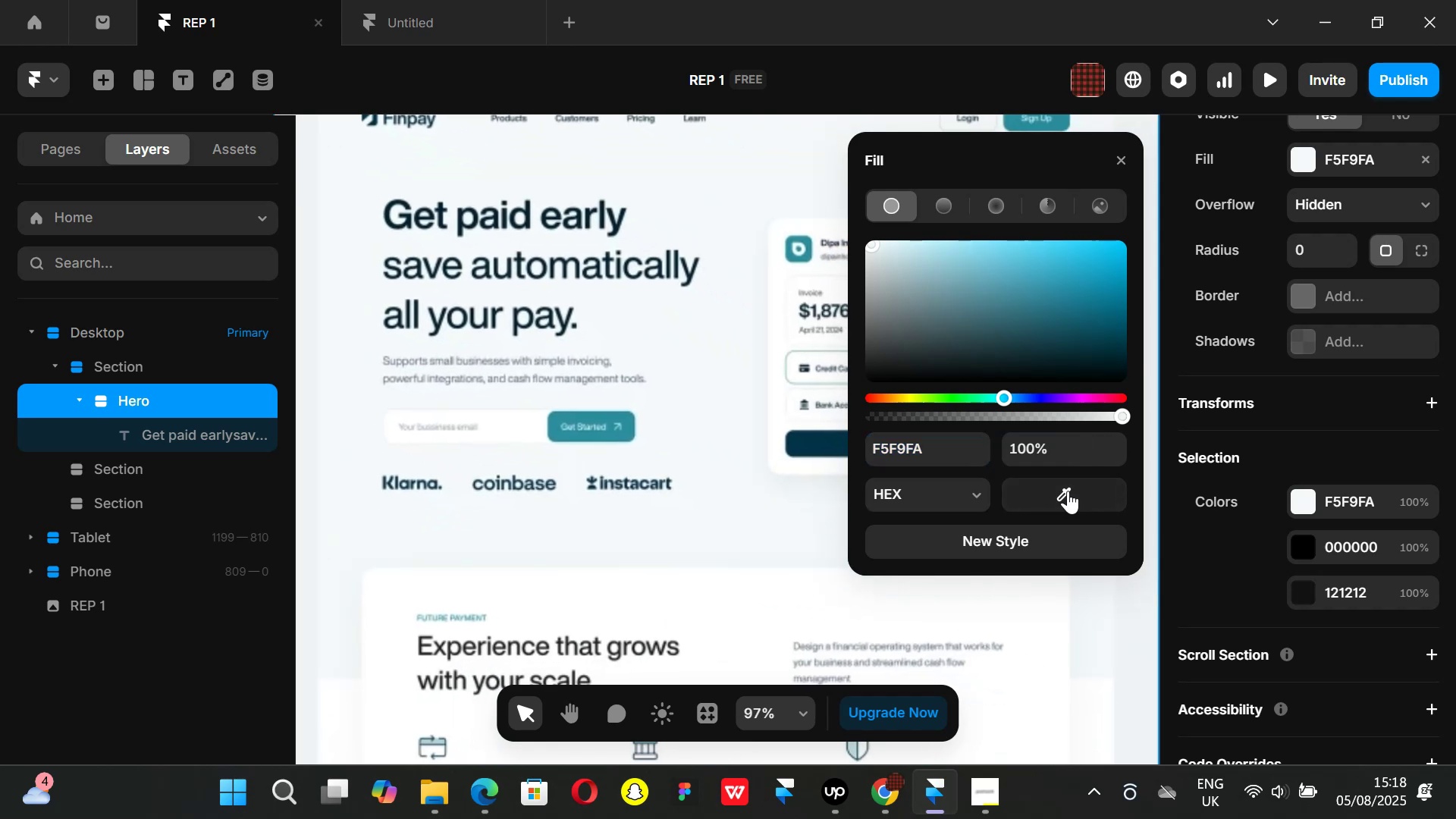 
triple_click([1068, 491])
 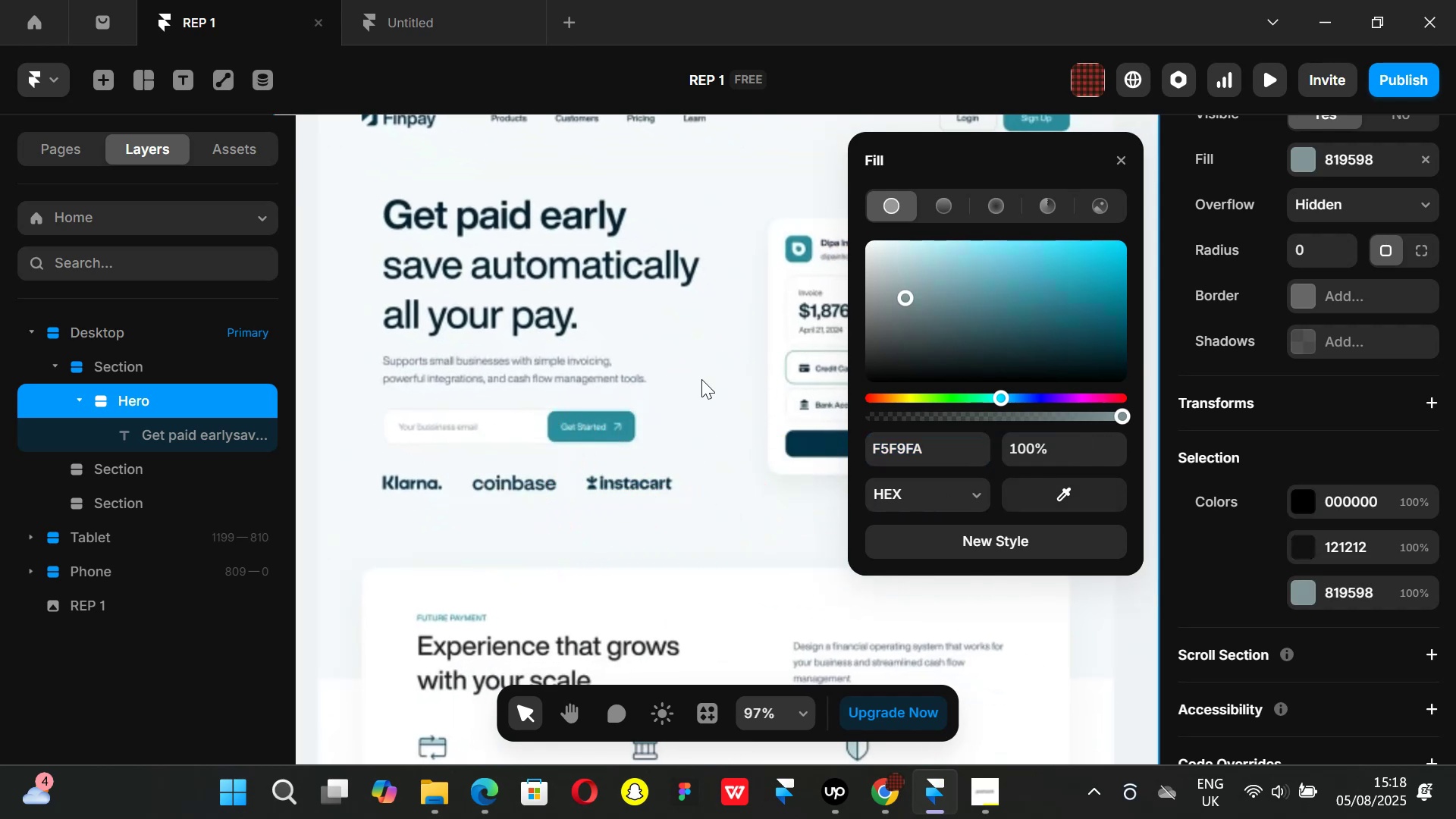 
wait(7.12)
 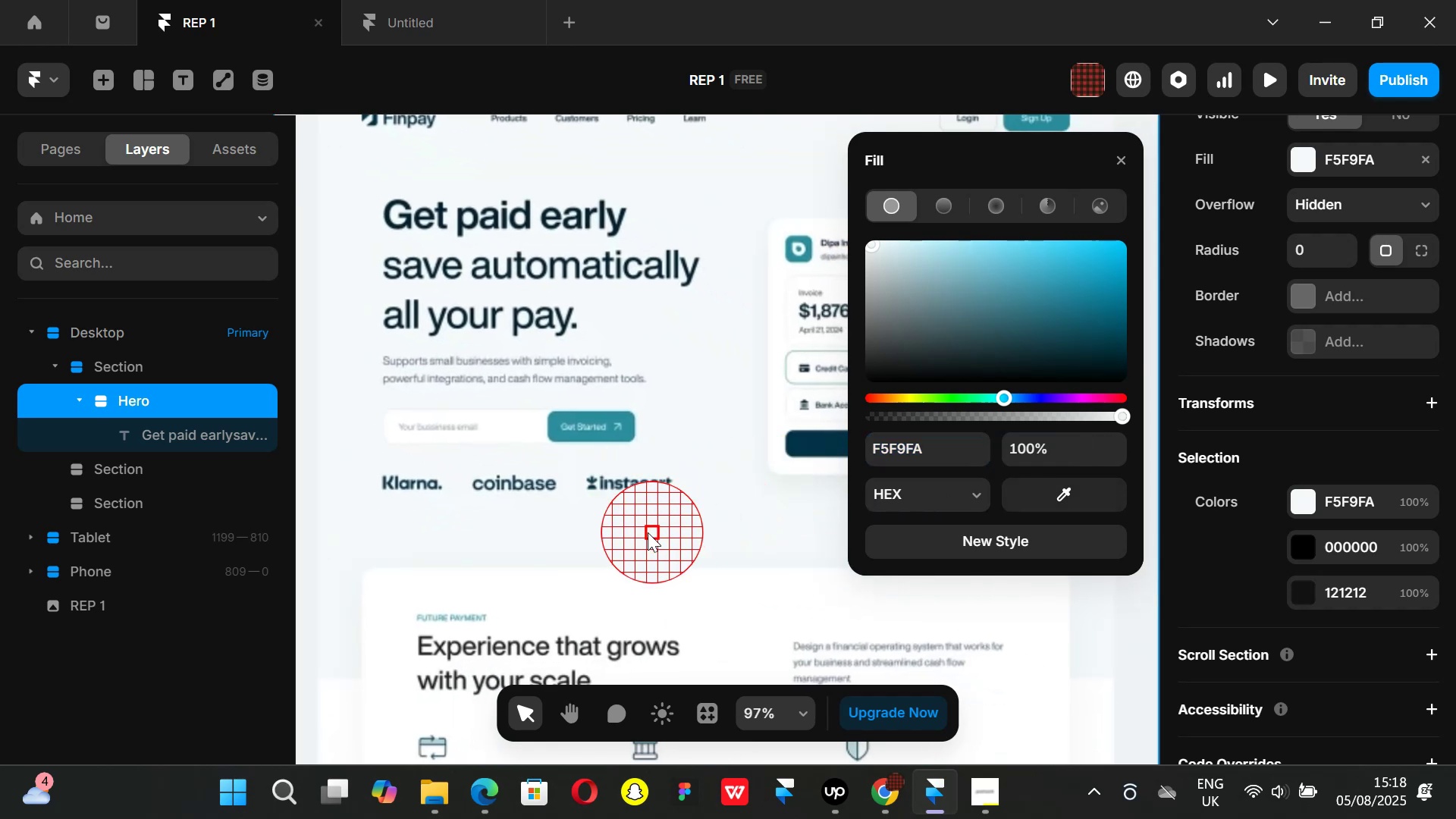 
double_click([1058, 489])
 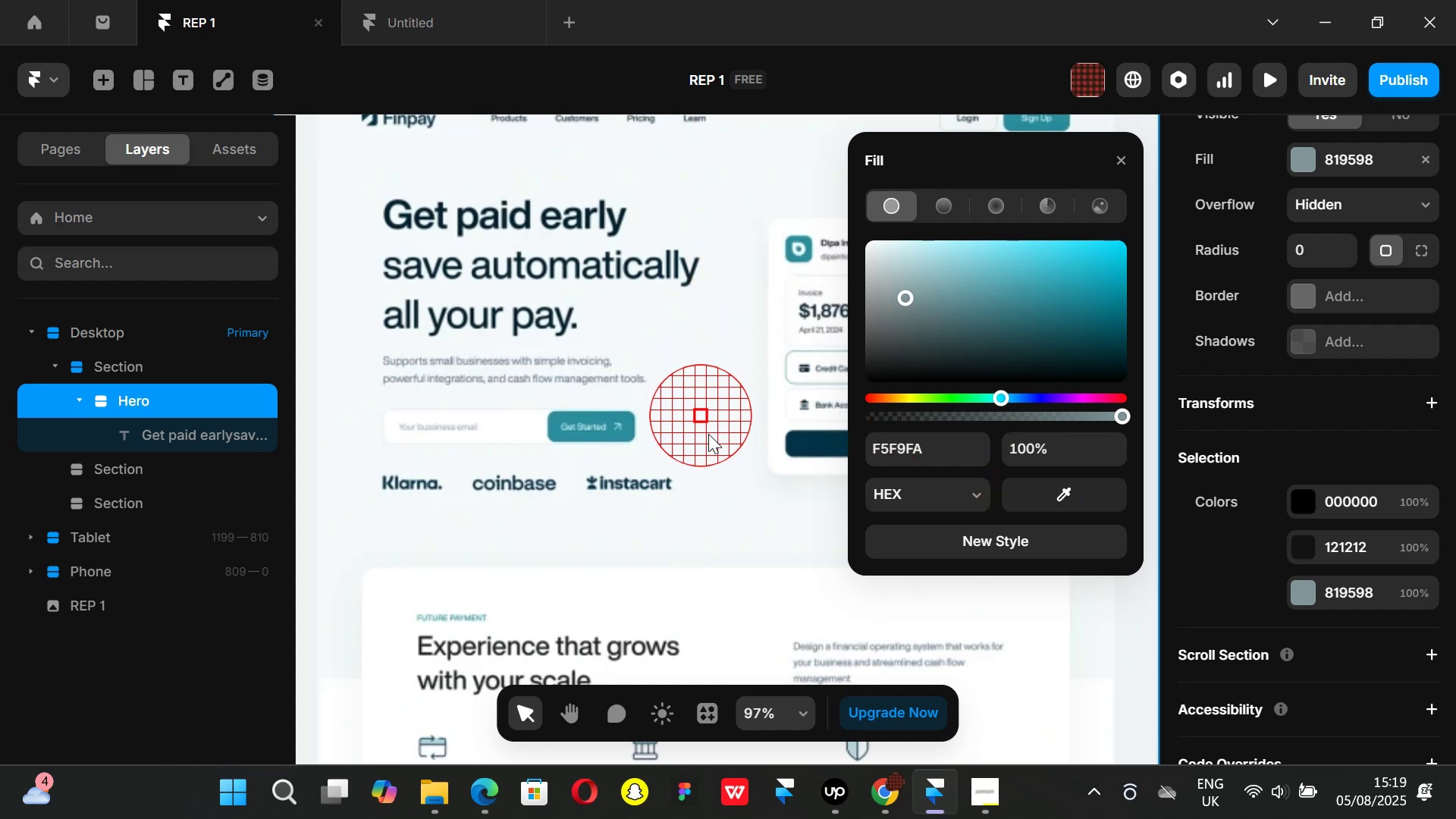 
left_click([714, 450])
 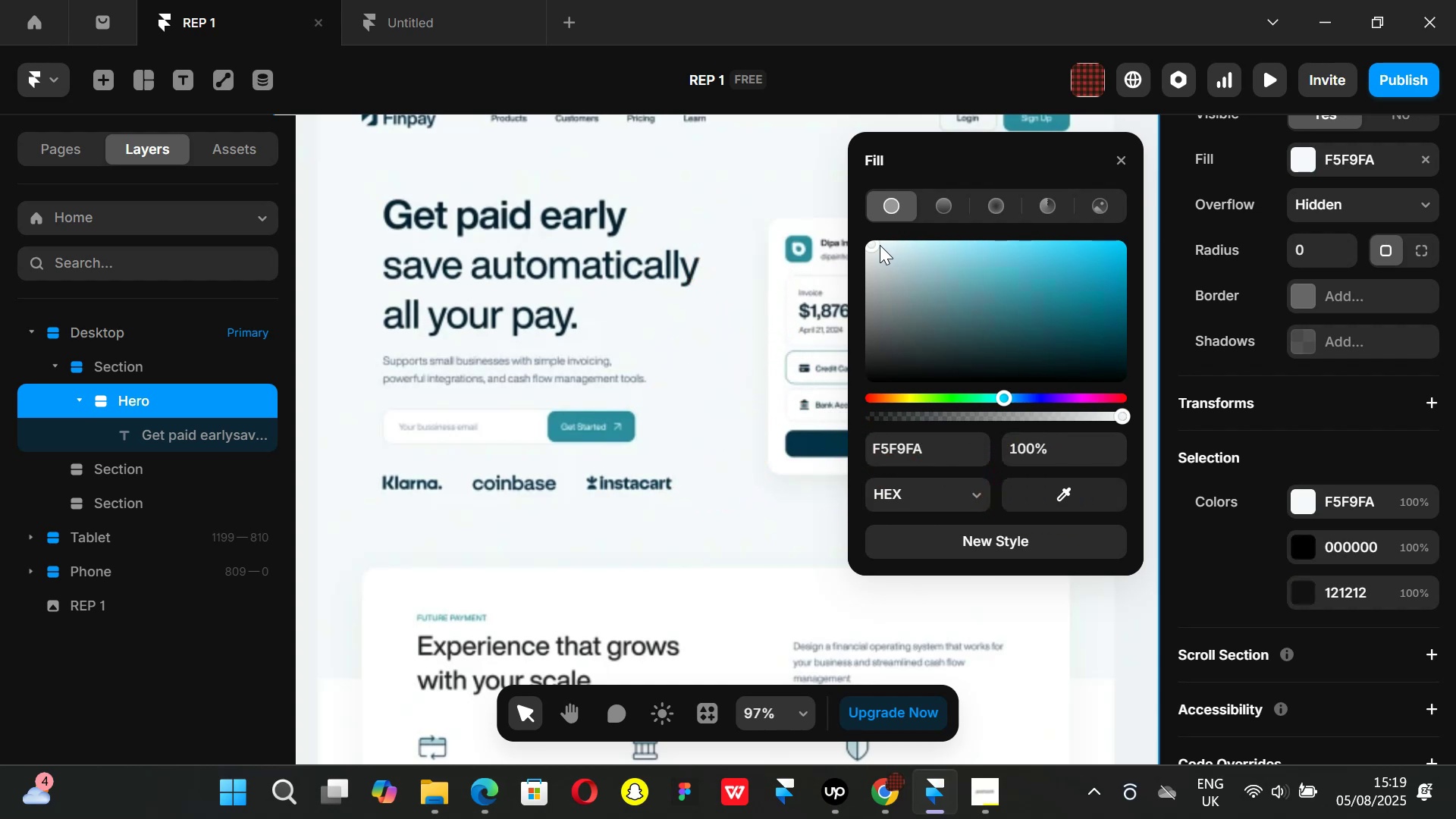 
left_click_drag(start_coordinate=[877, 245], to_coordinate=[881, 243])
 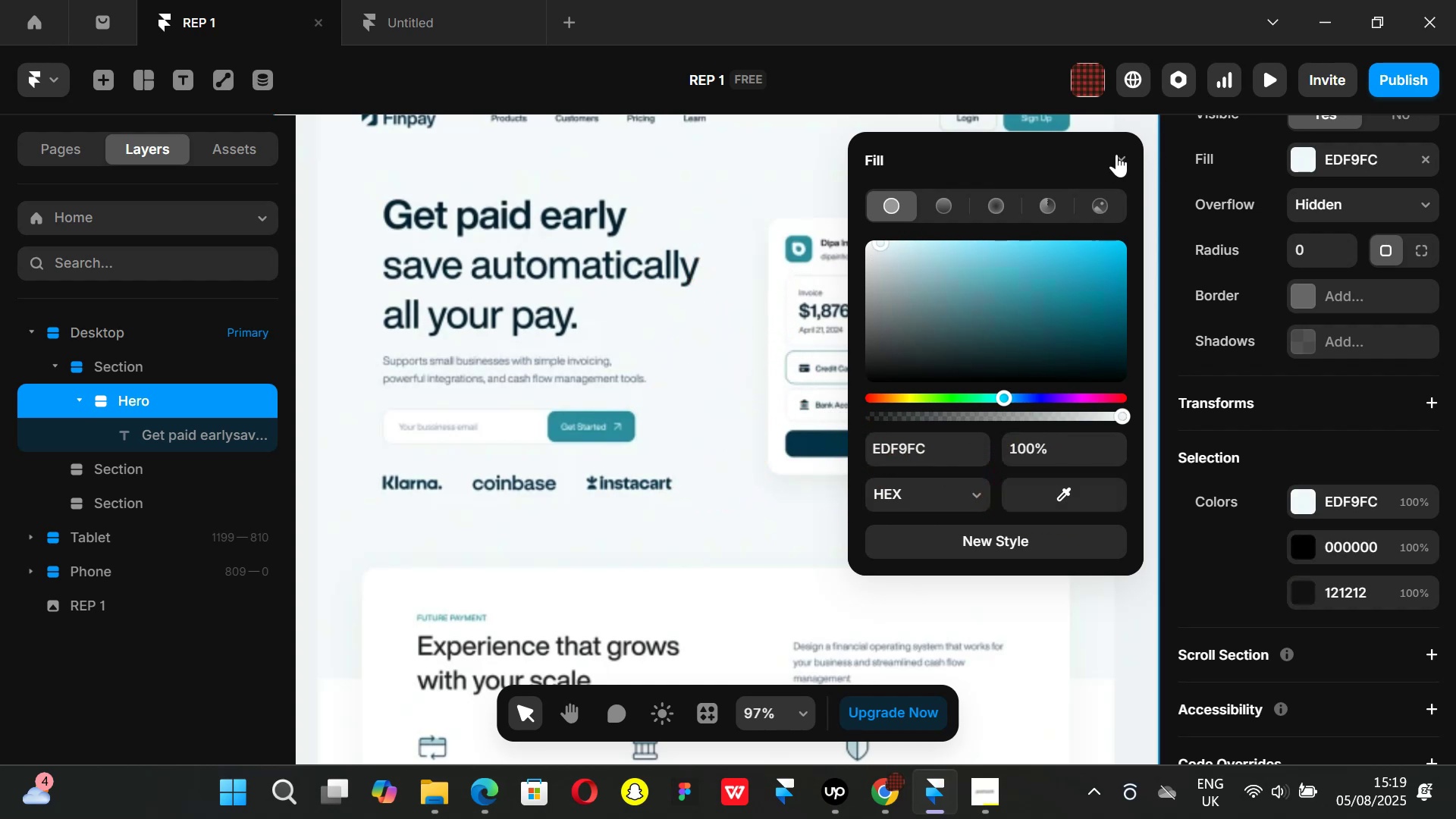 
left_click([1116, 154])
 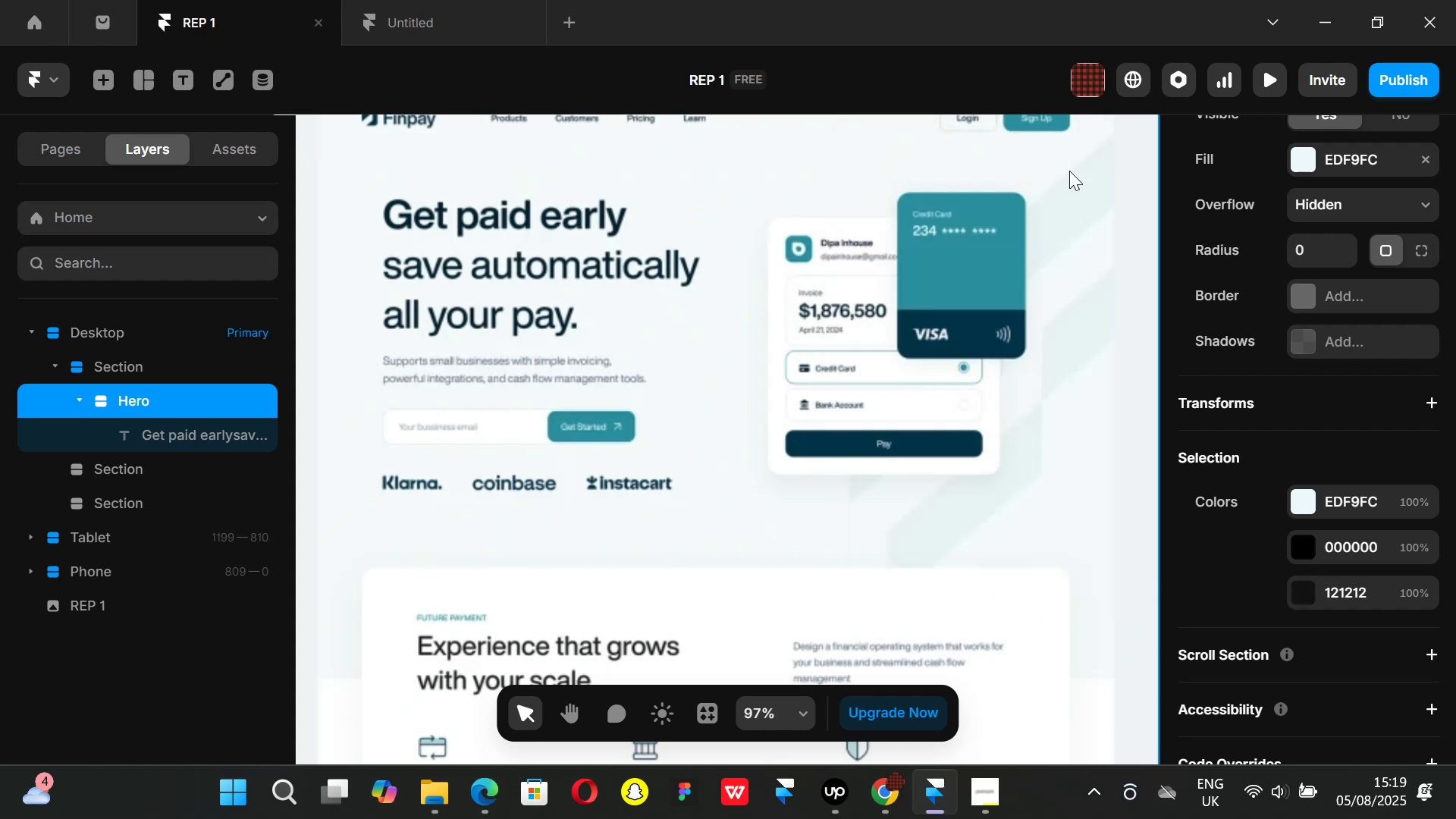 
hold_key(key=ControlLeft, duration=0.72)
scroll: coordinate [928, 220], scroll_direction: down, amount: 8.0
 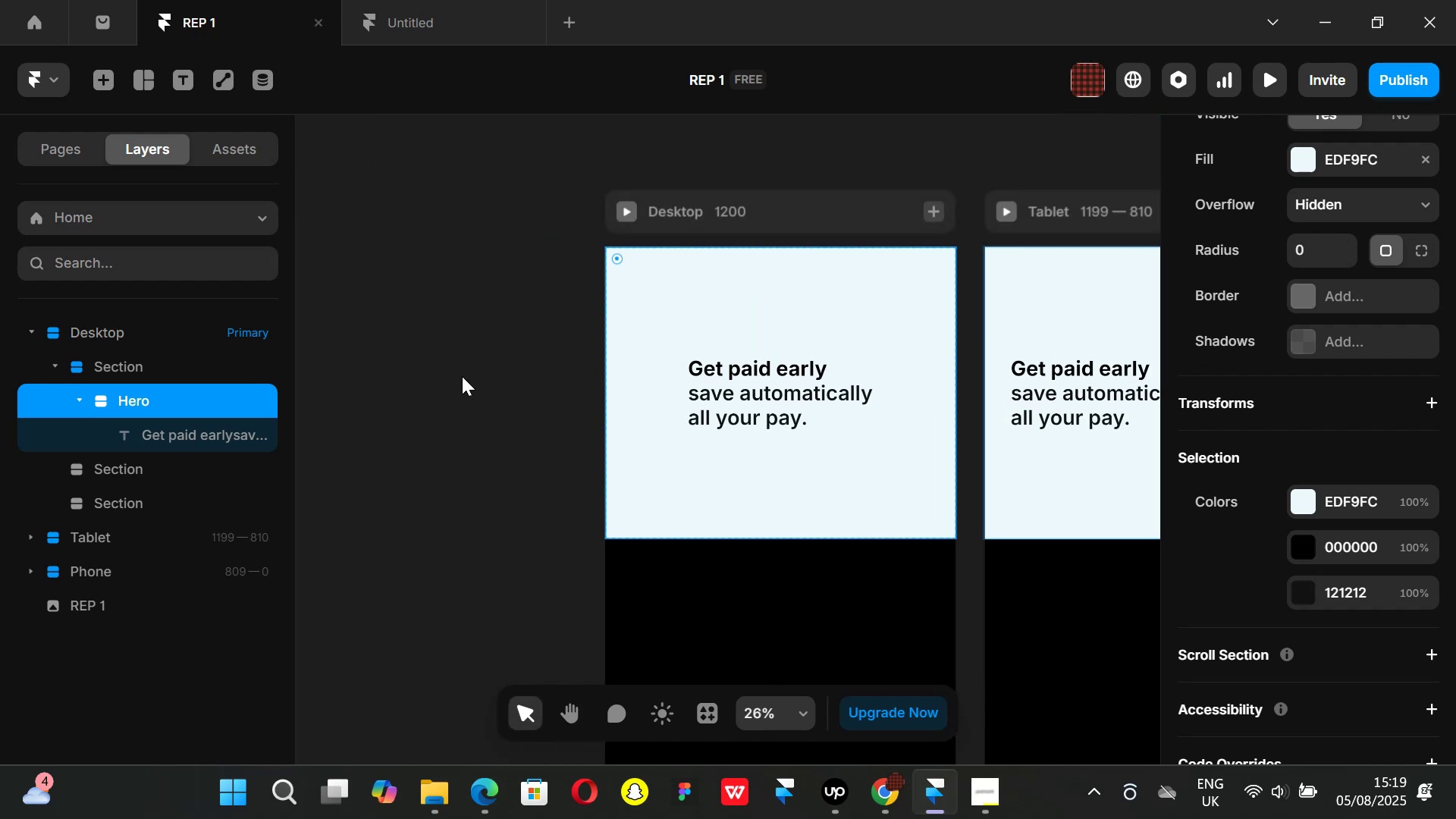 
left_click([1310, 155])
 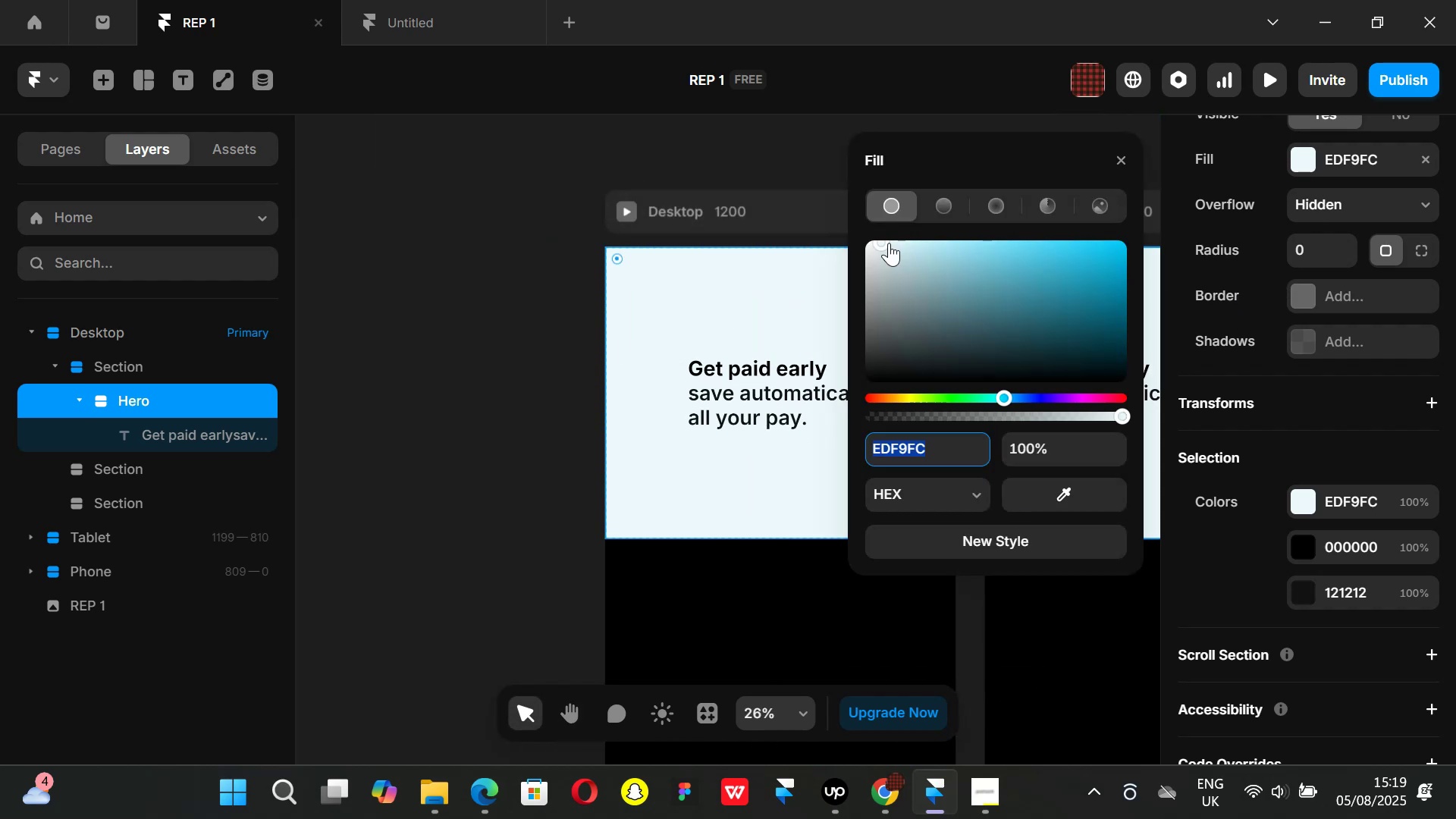 
left_click_drag(start_coordinate=[885, 241], to_coordinate=[877, 235])
 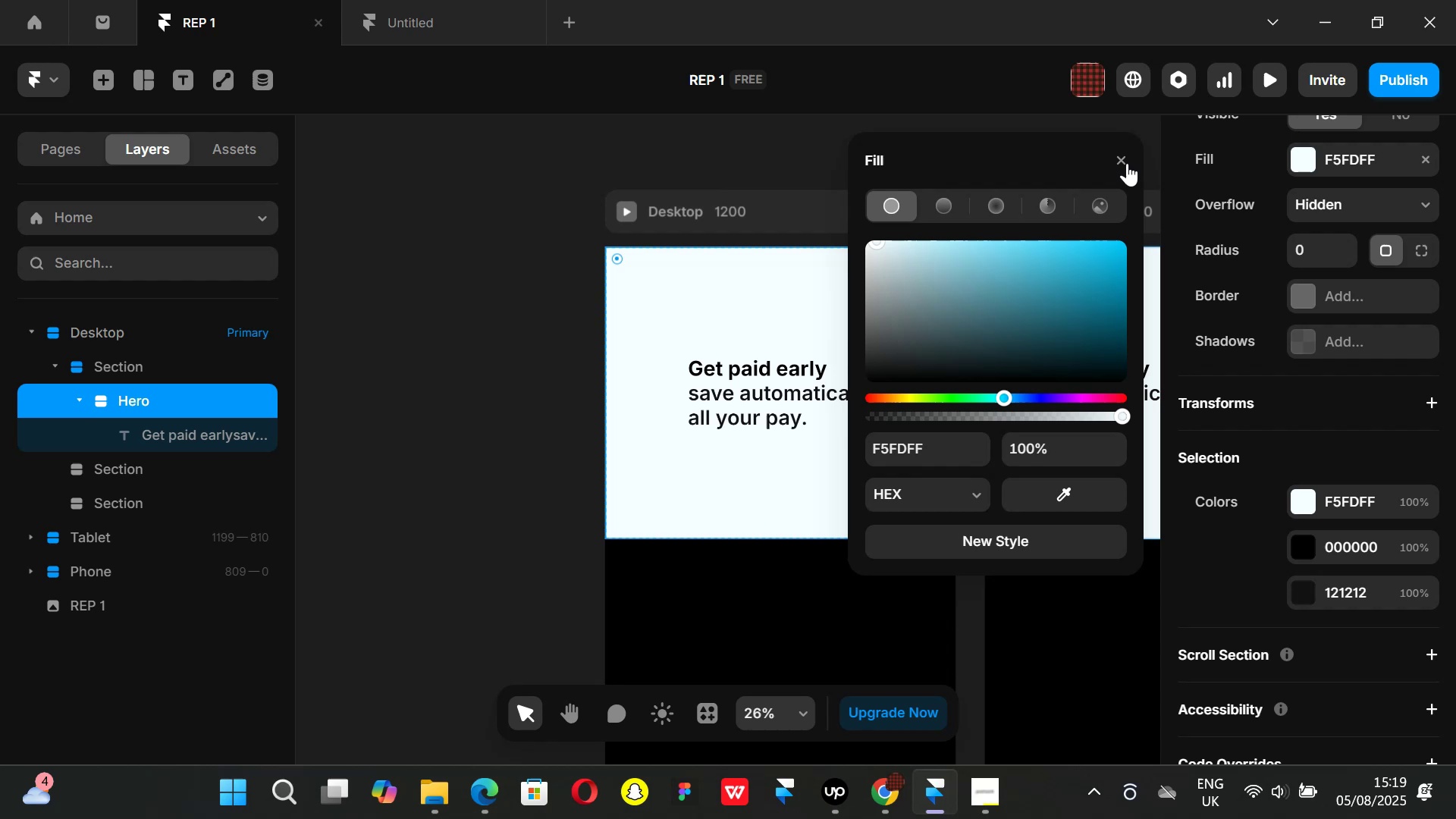 
left_click([1122, 158])
 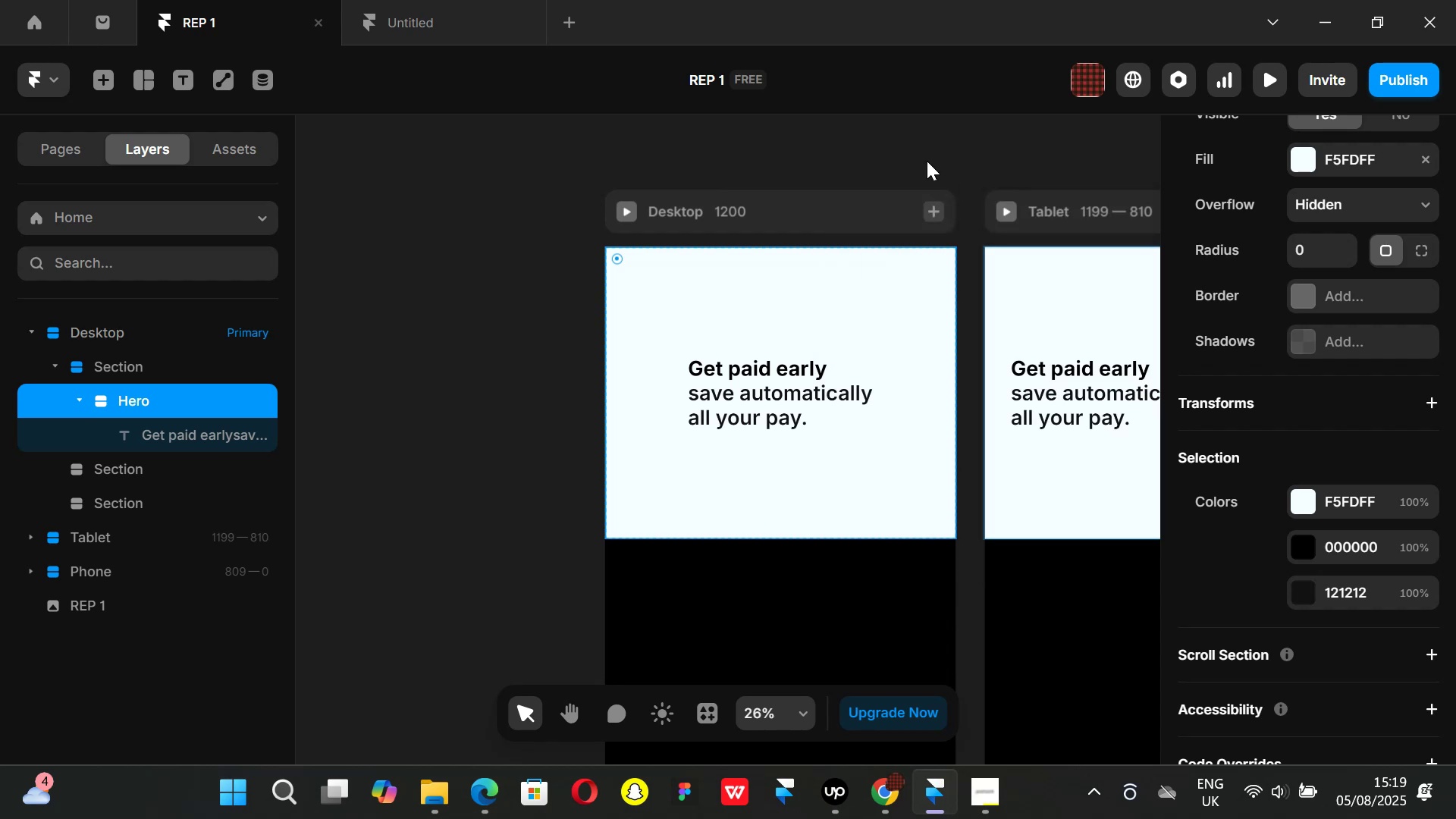 
hold_key(key=ControlLeft, duration=1.43)
scroll: coordinate [924, 292], scroll_direction: up, amount: 2.0
 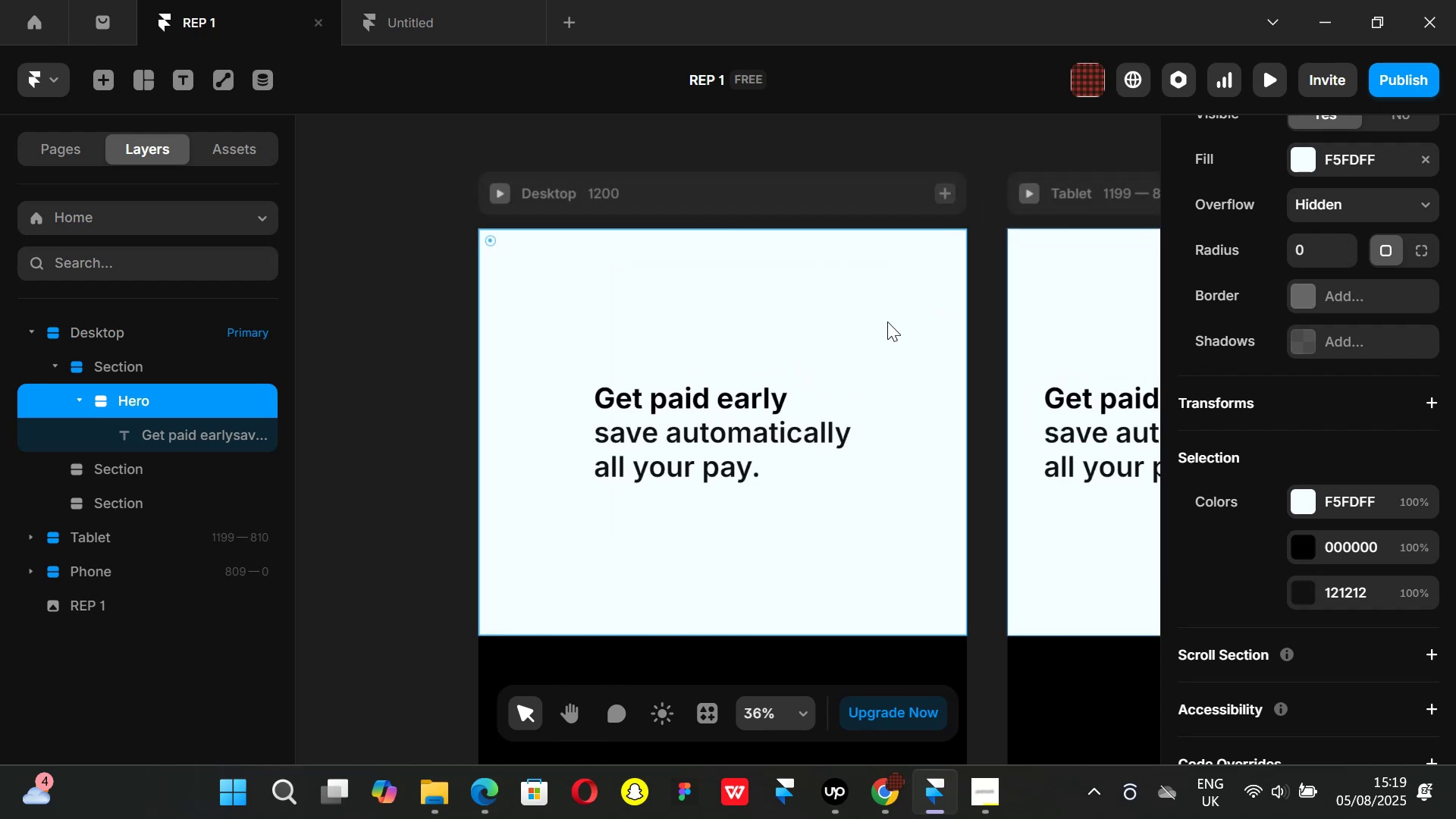 
scroll: coordinate [888, 324], scroll_direction: down, amount: 1.0
 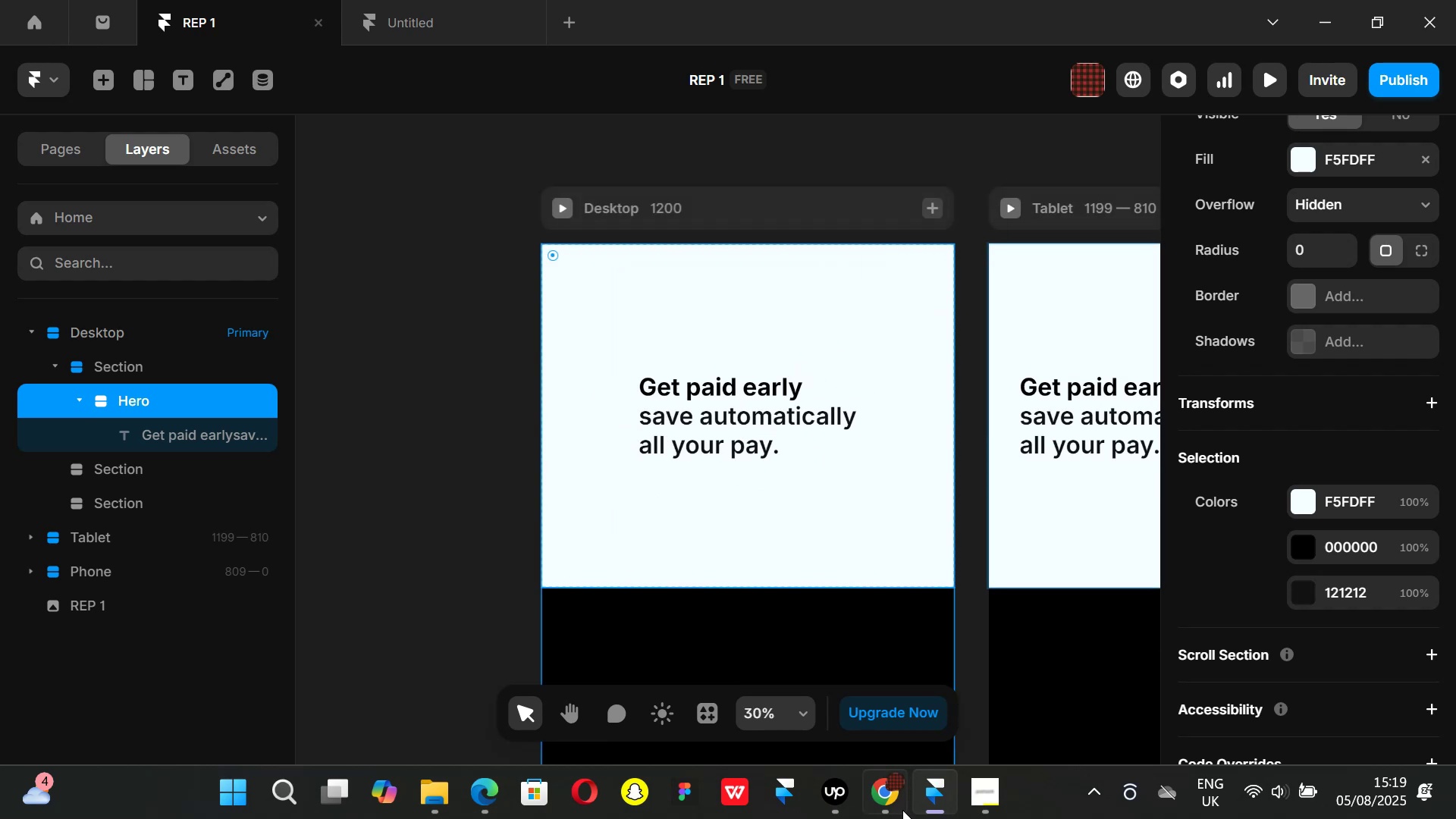 
left_click([886, 810])
 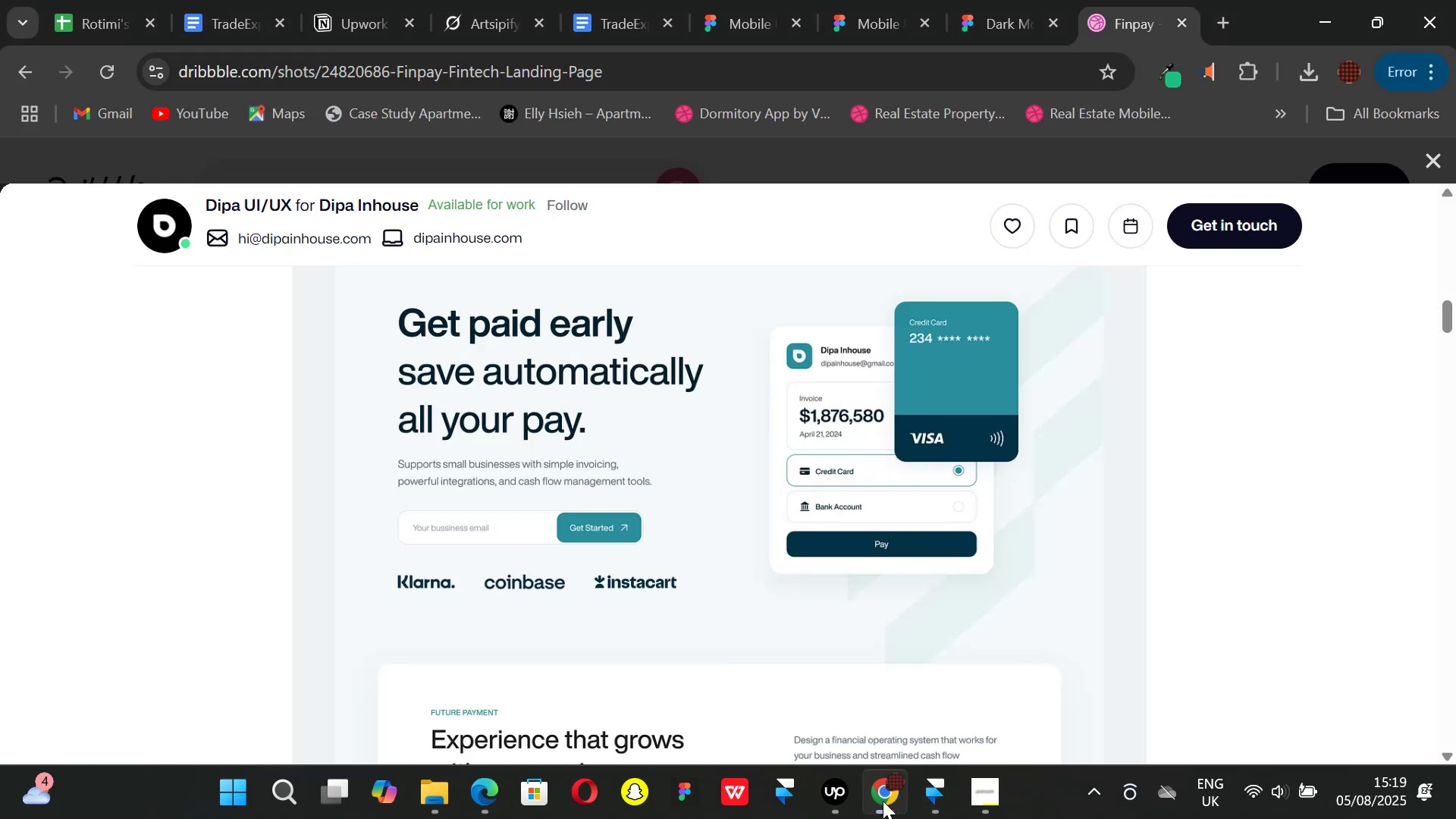 
scroll: coordinate [744, 448], scroll_direction: up, amount: 1.0
 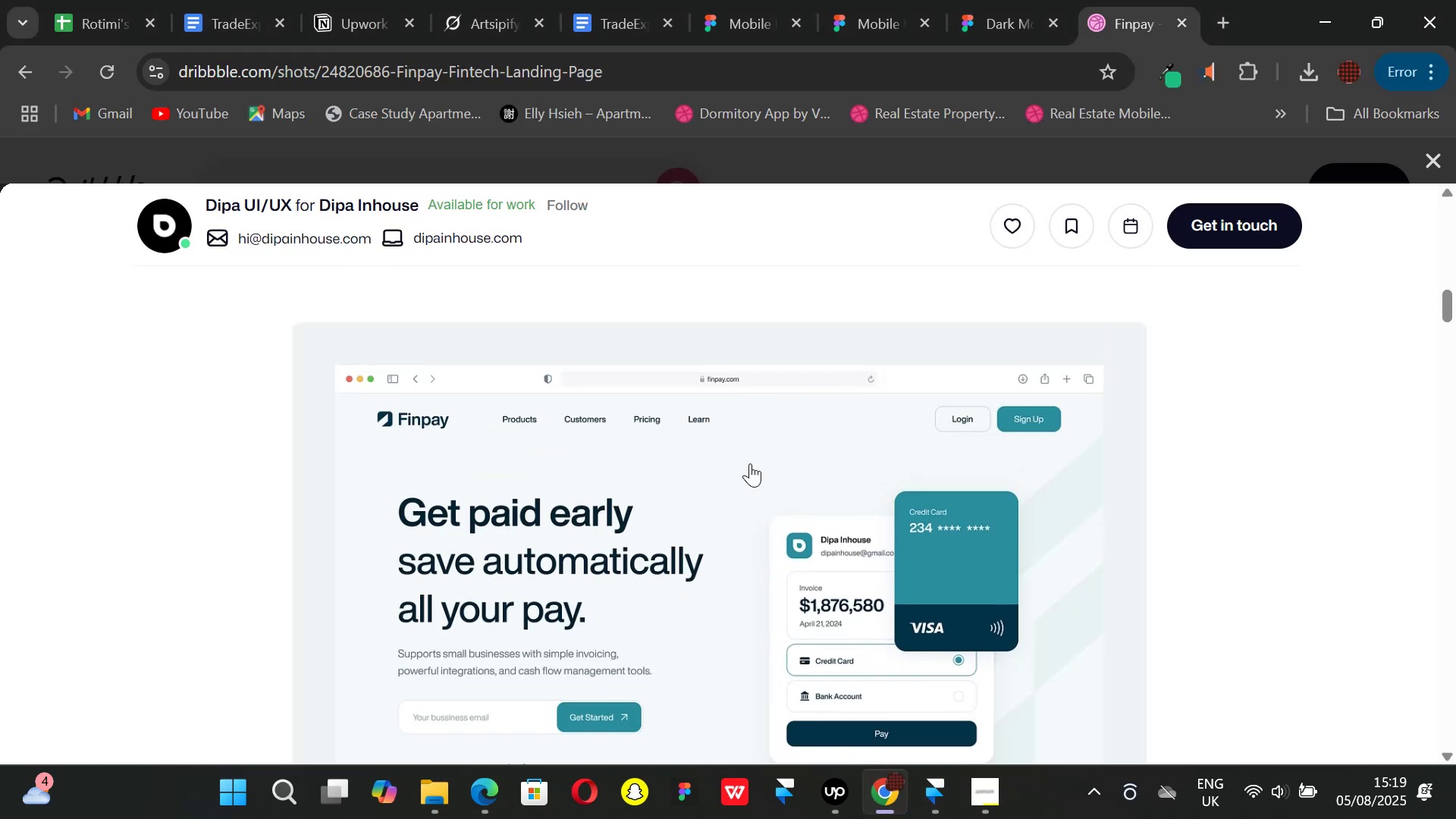 
scroll: coordinate [750, 463], scroll_direction: down, amount: 1.0
 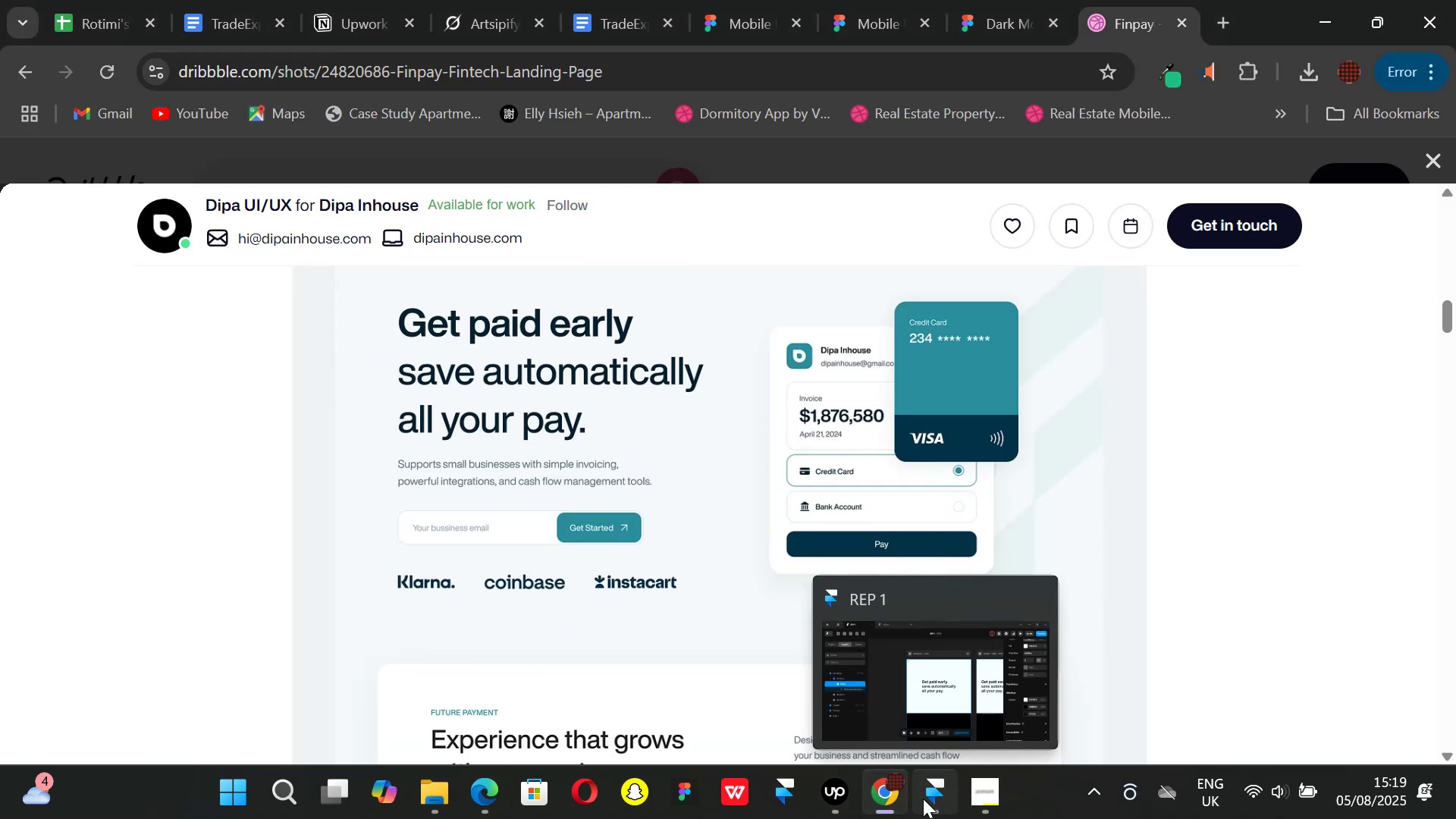 
left_click([923, 799])
 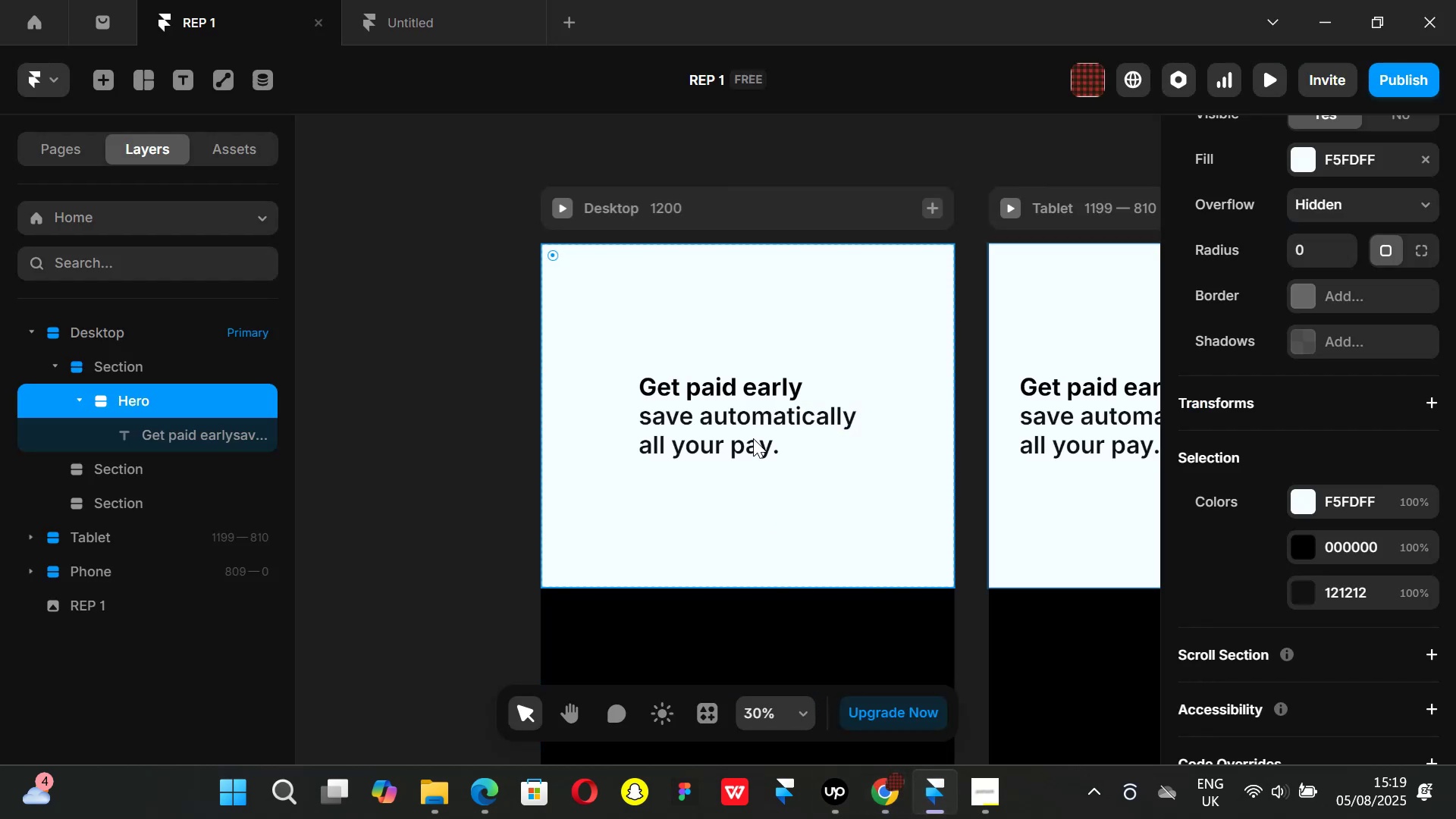 
hold_key(key=ControlLeft, duration=0.88)
scroll: coordinate [728, 386], scroll_direction: up, amount: 1.0
 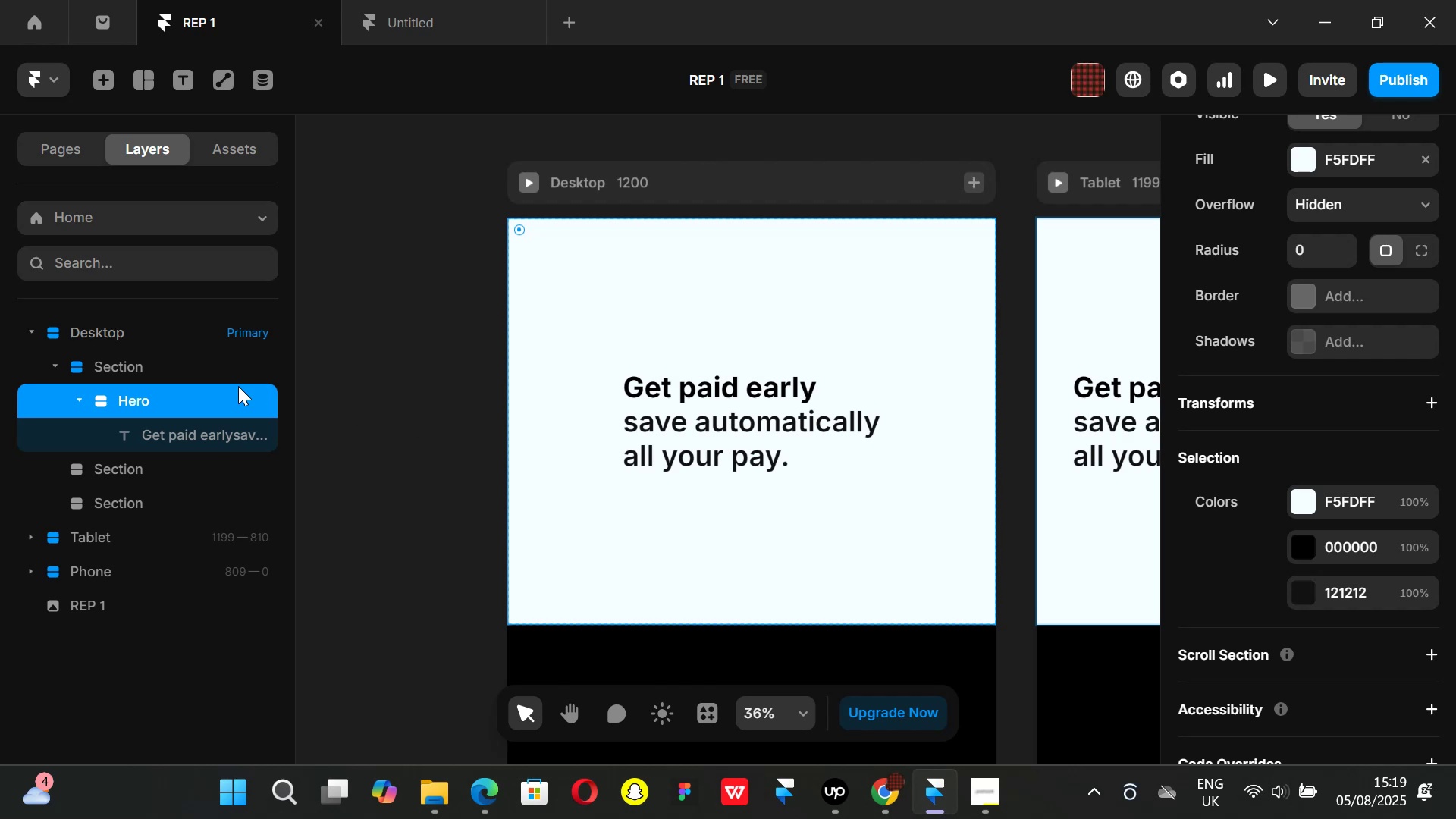 
left_click([204, 438])
 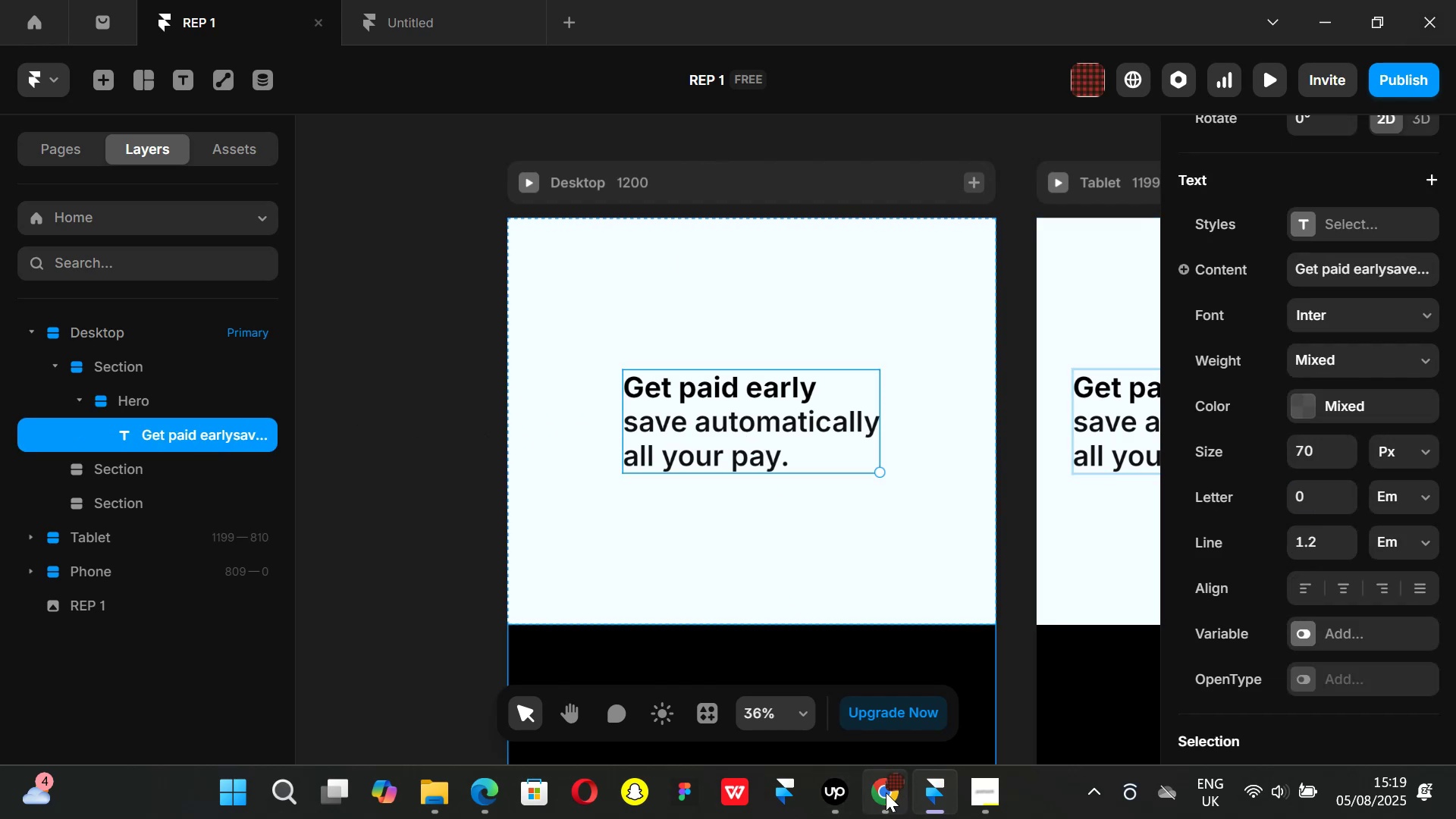 
left_click([891, 808])
 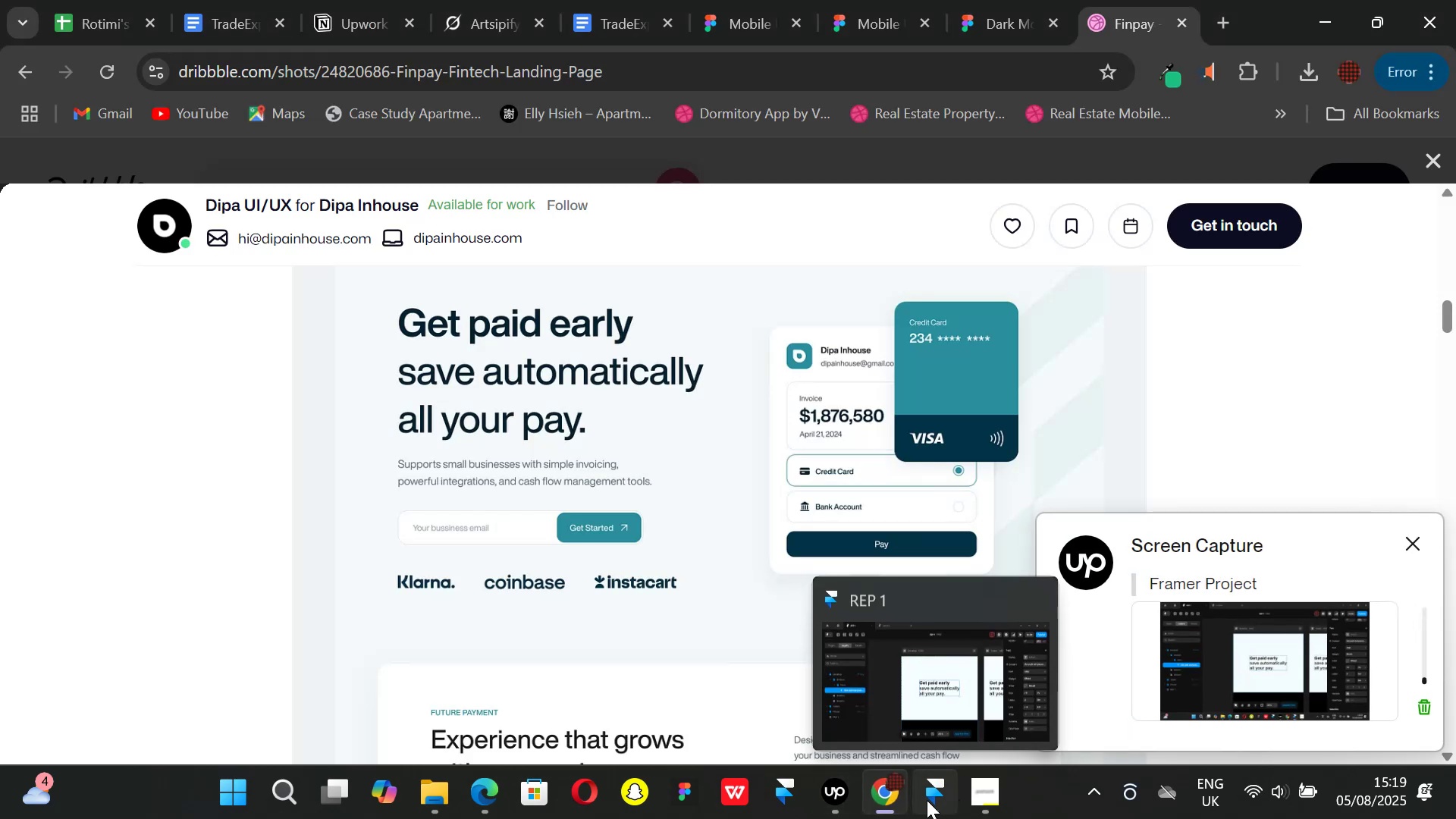 
left_click([927, 800])
 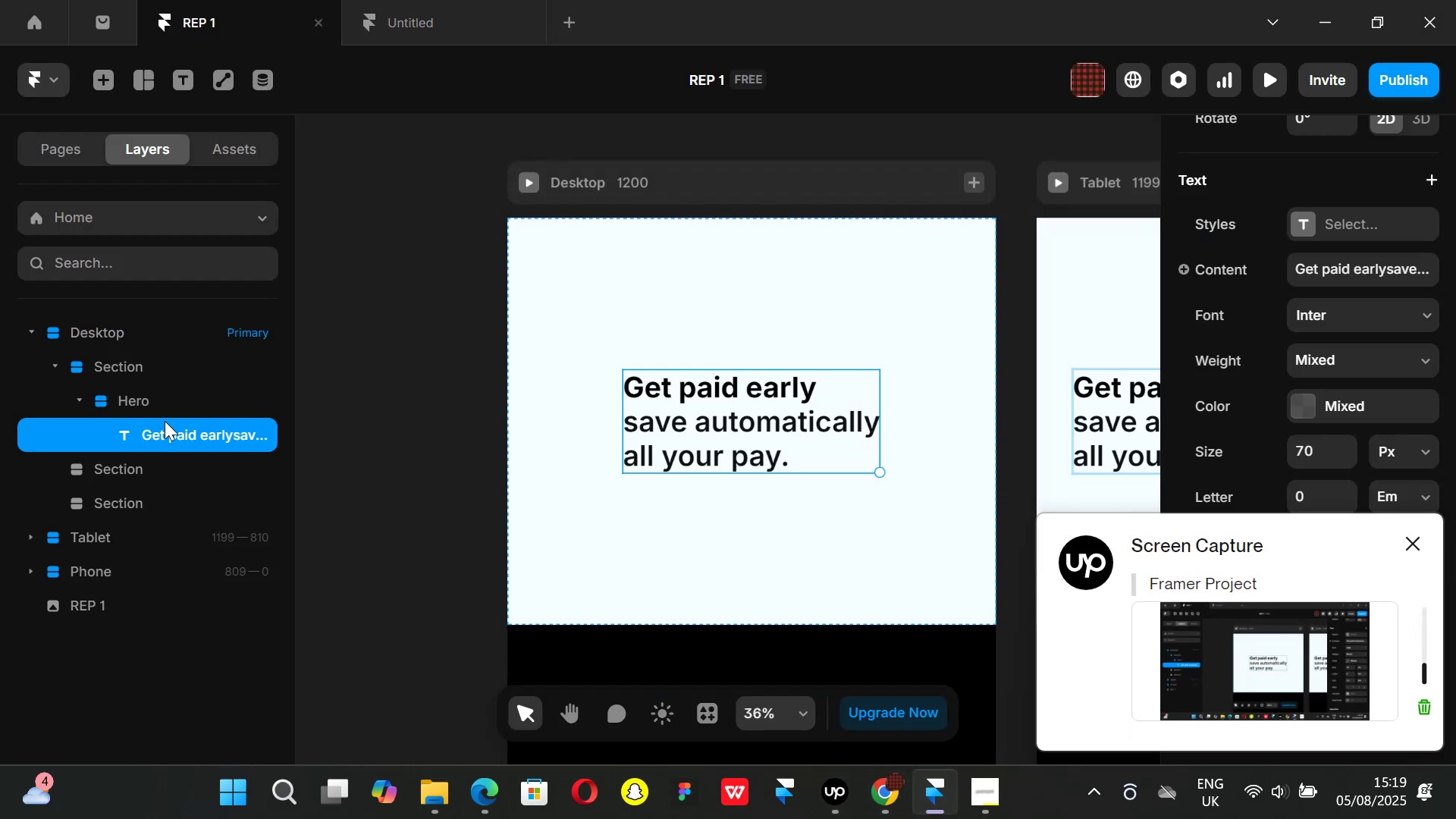 
left_click([158, 388])
 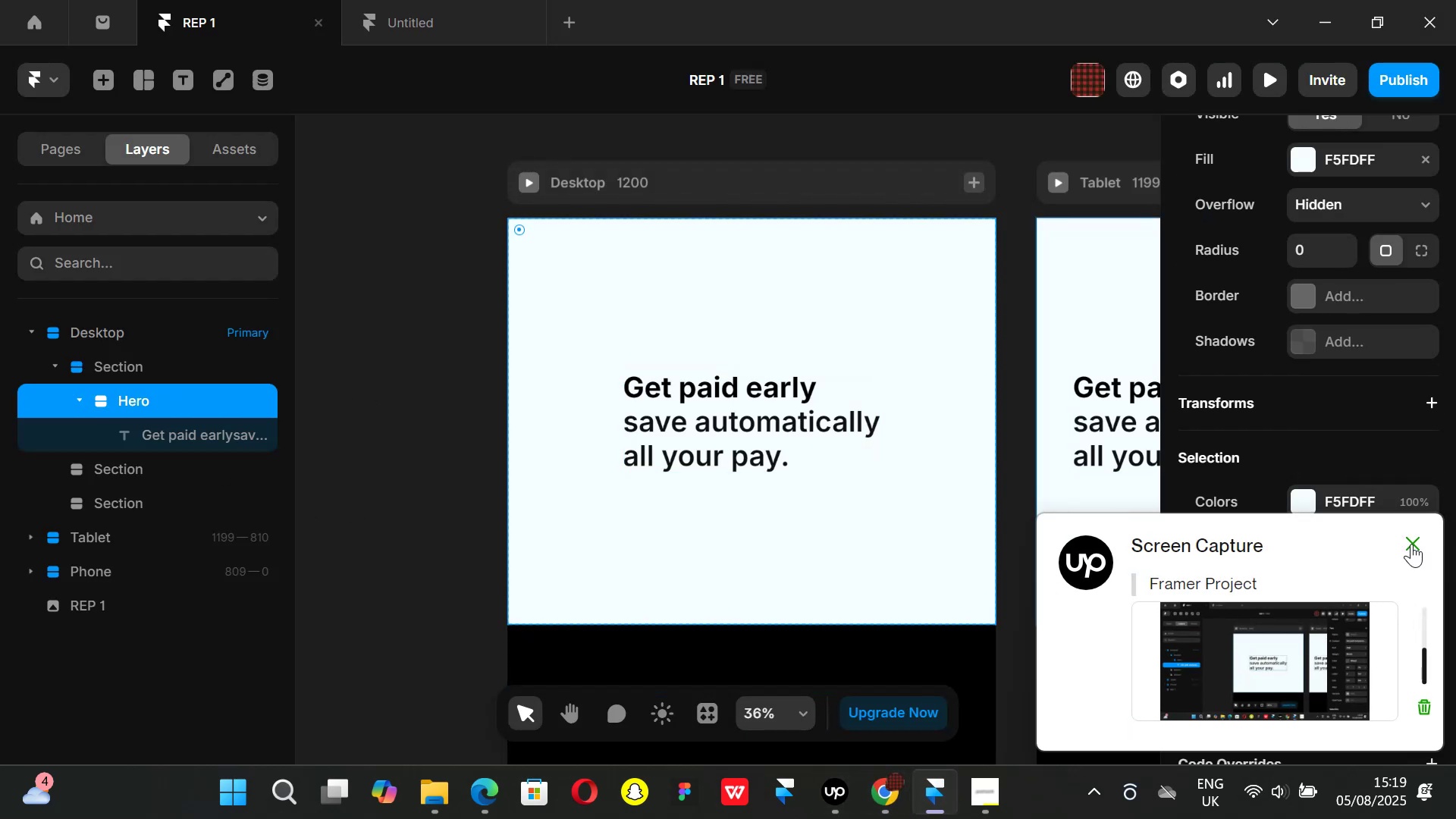 
left_click([1411, 544])
 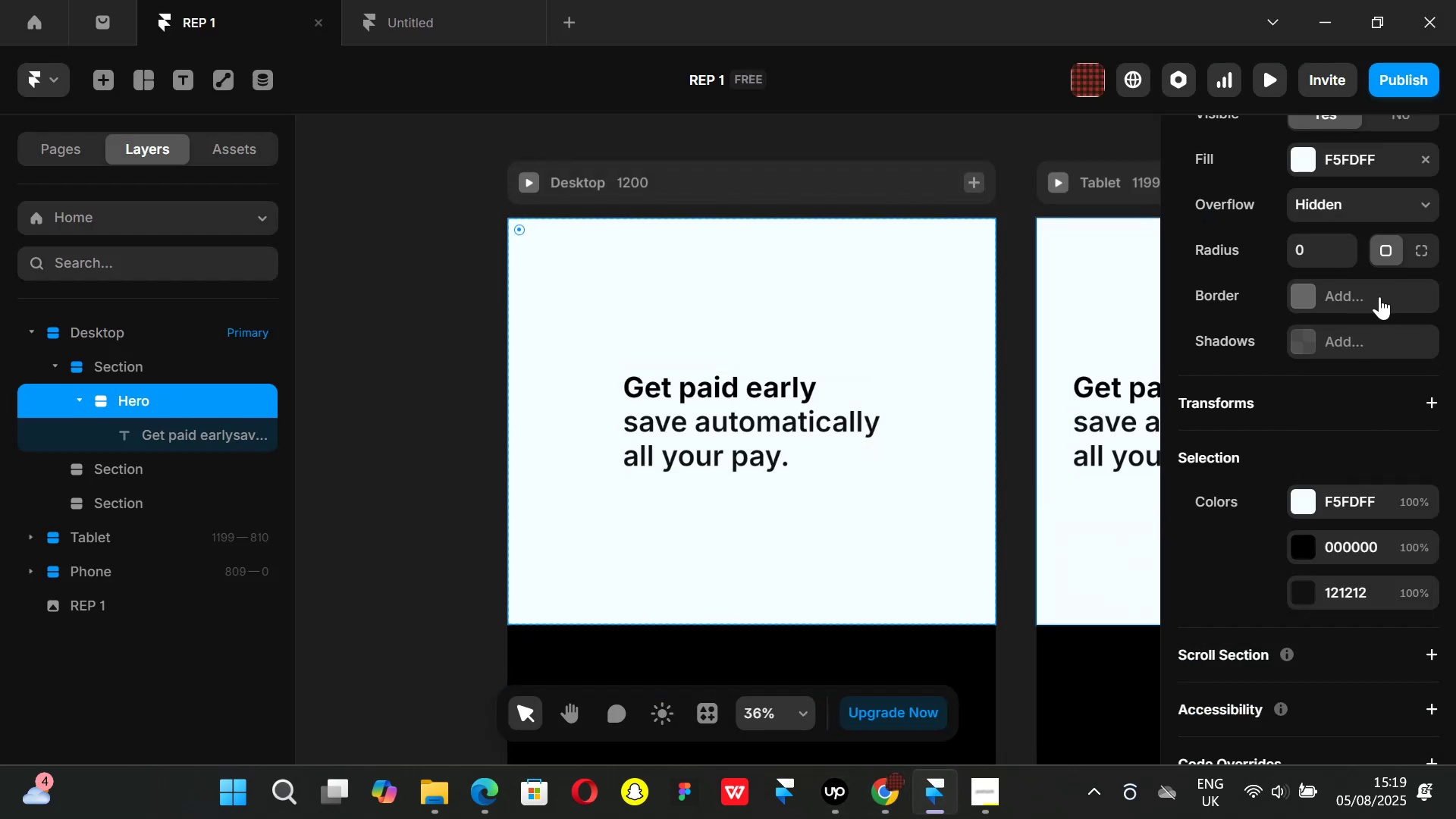 
scroll: coordinate [1354, 353], scroll_direction: up, amount: 4.0
 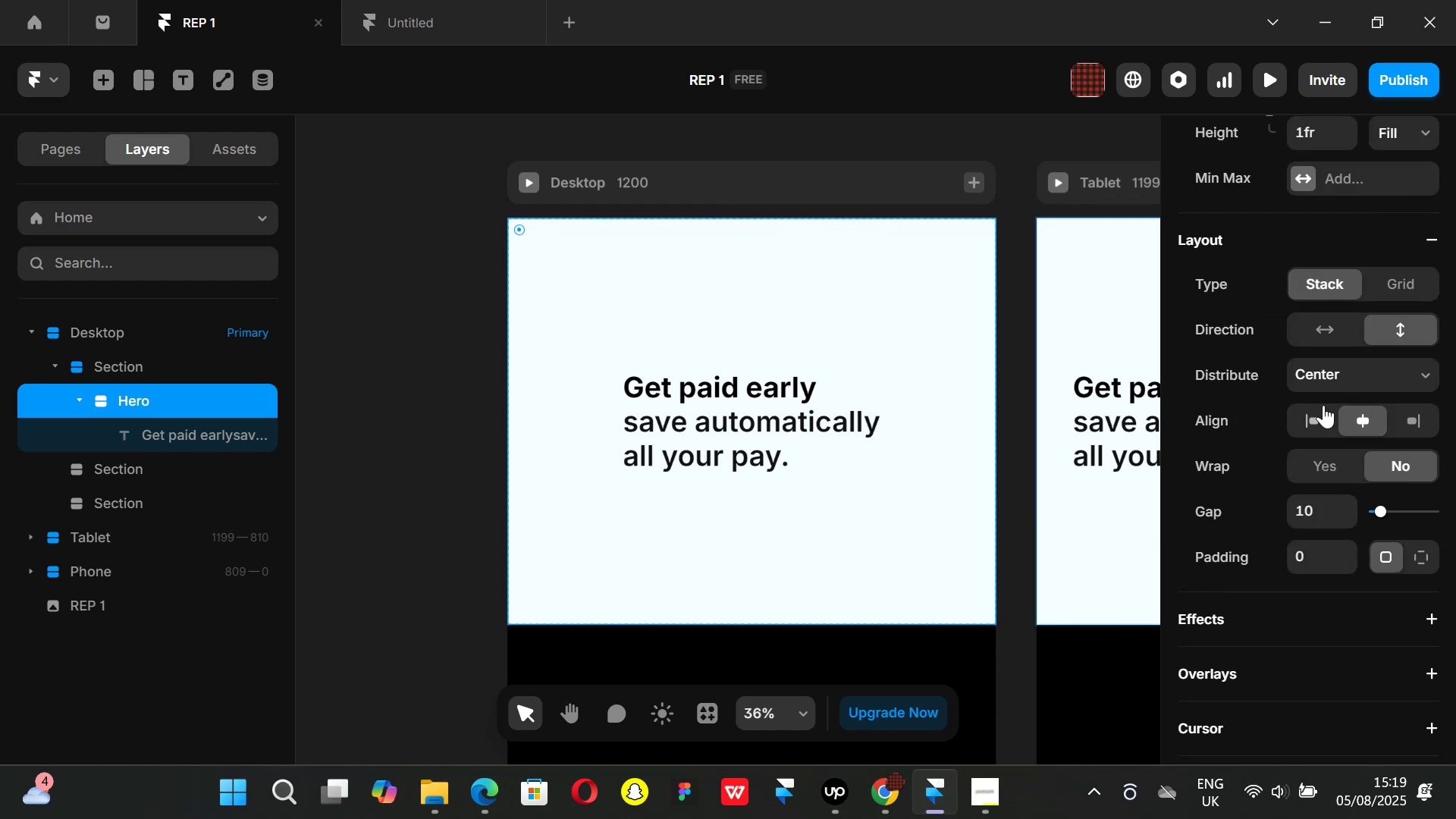 
left_click([1313, 417])
 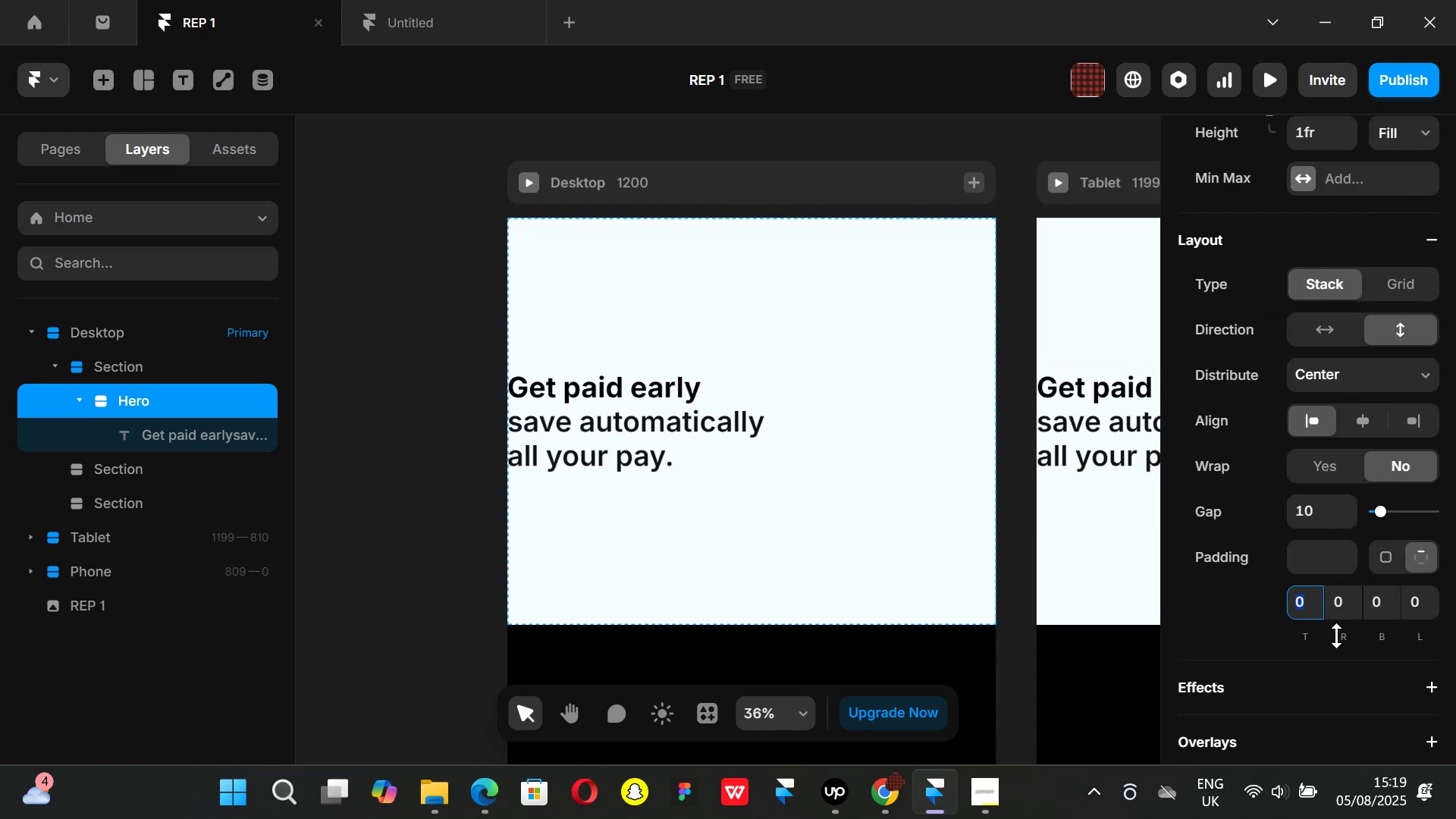 
left_click([1340, 607])
 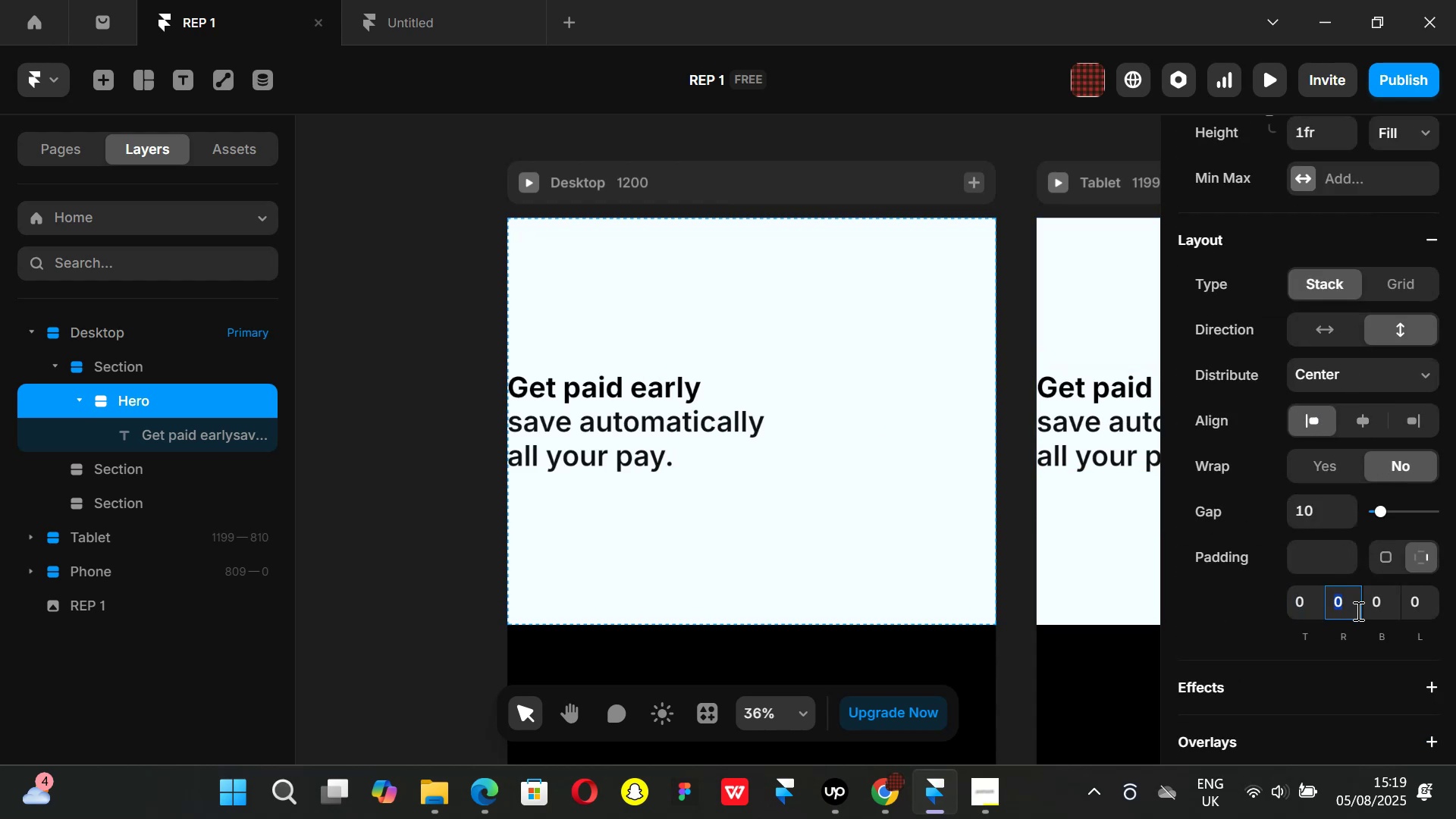 
type(20)
 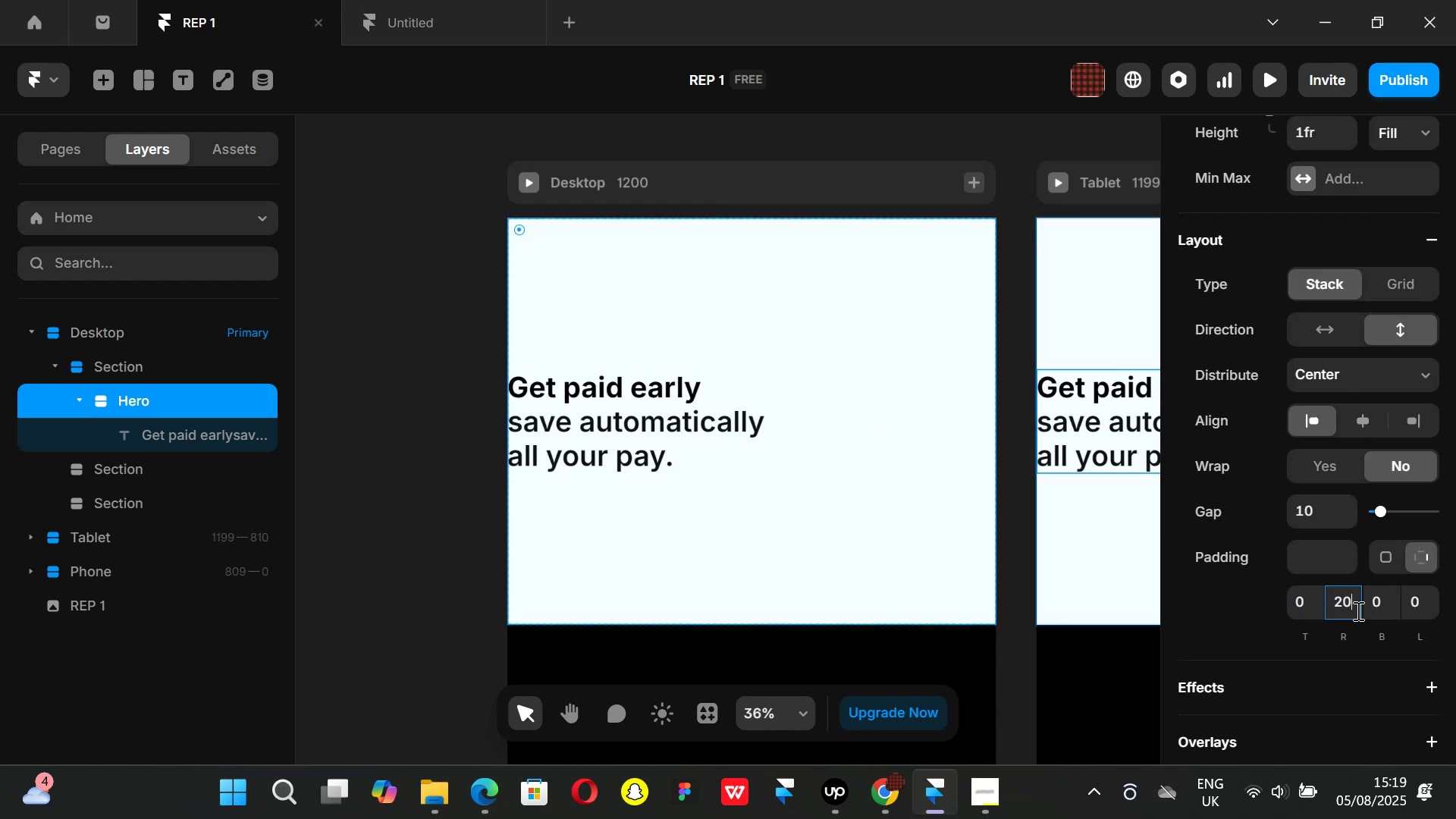 
key(Enter)
 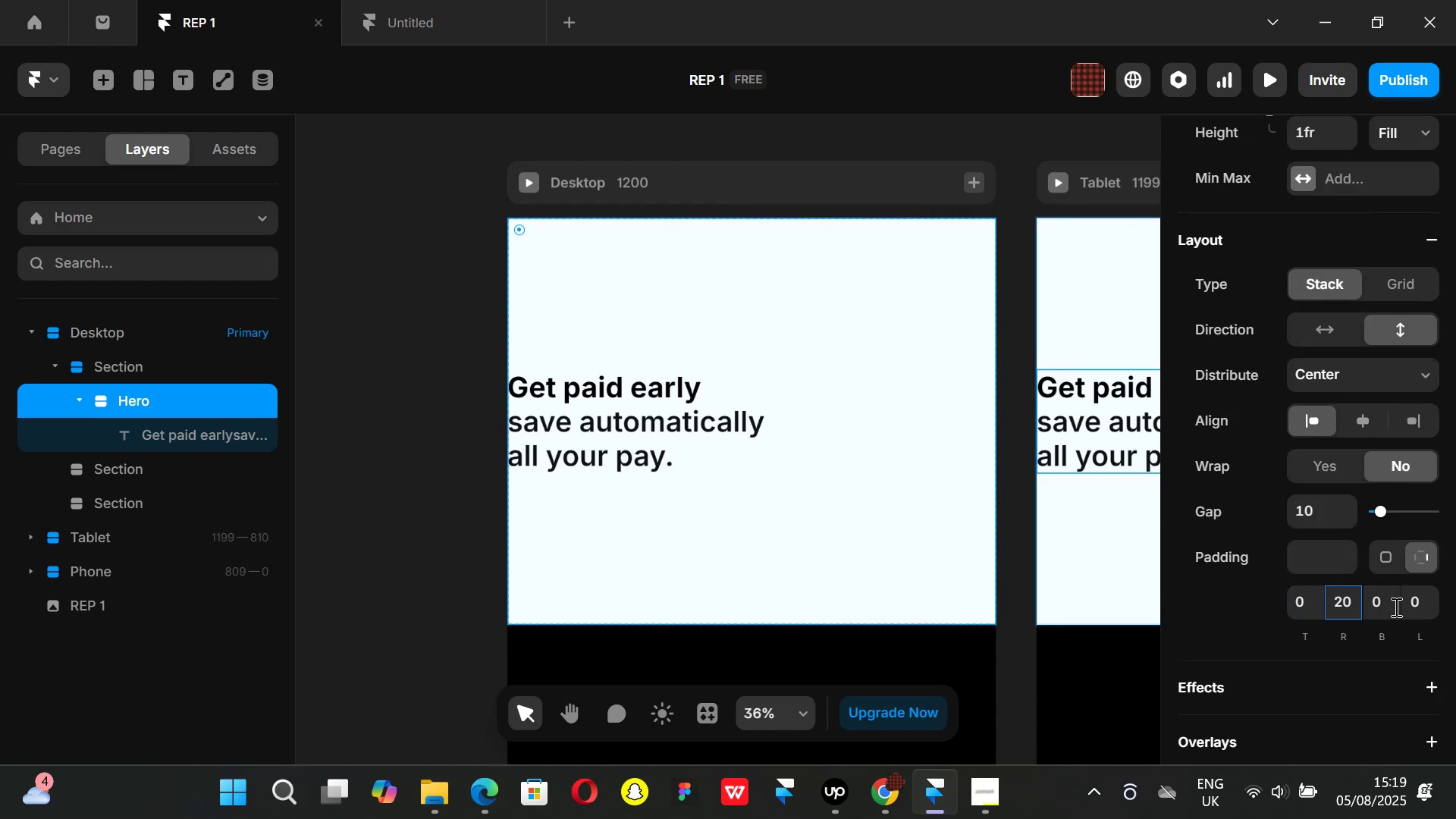 
key(Backspace)
 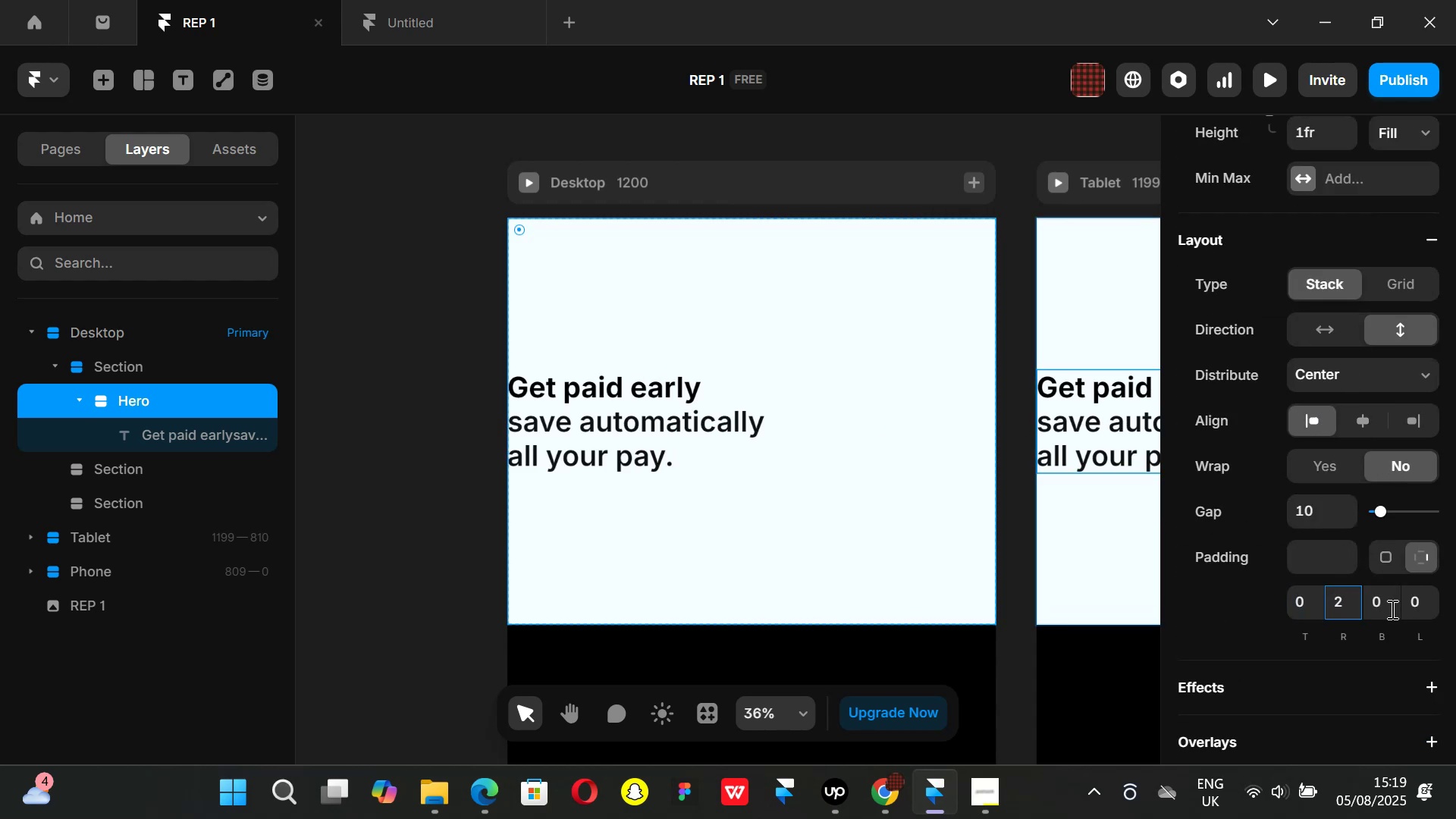 
key(Backspace)
 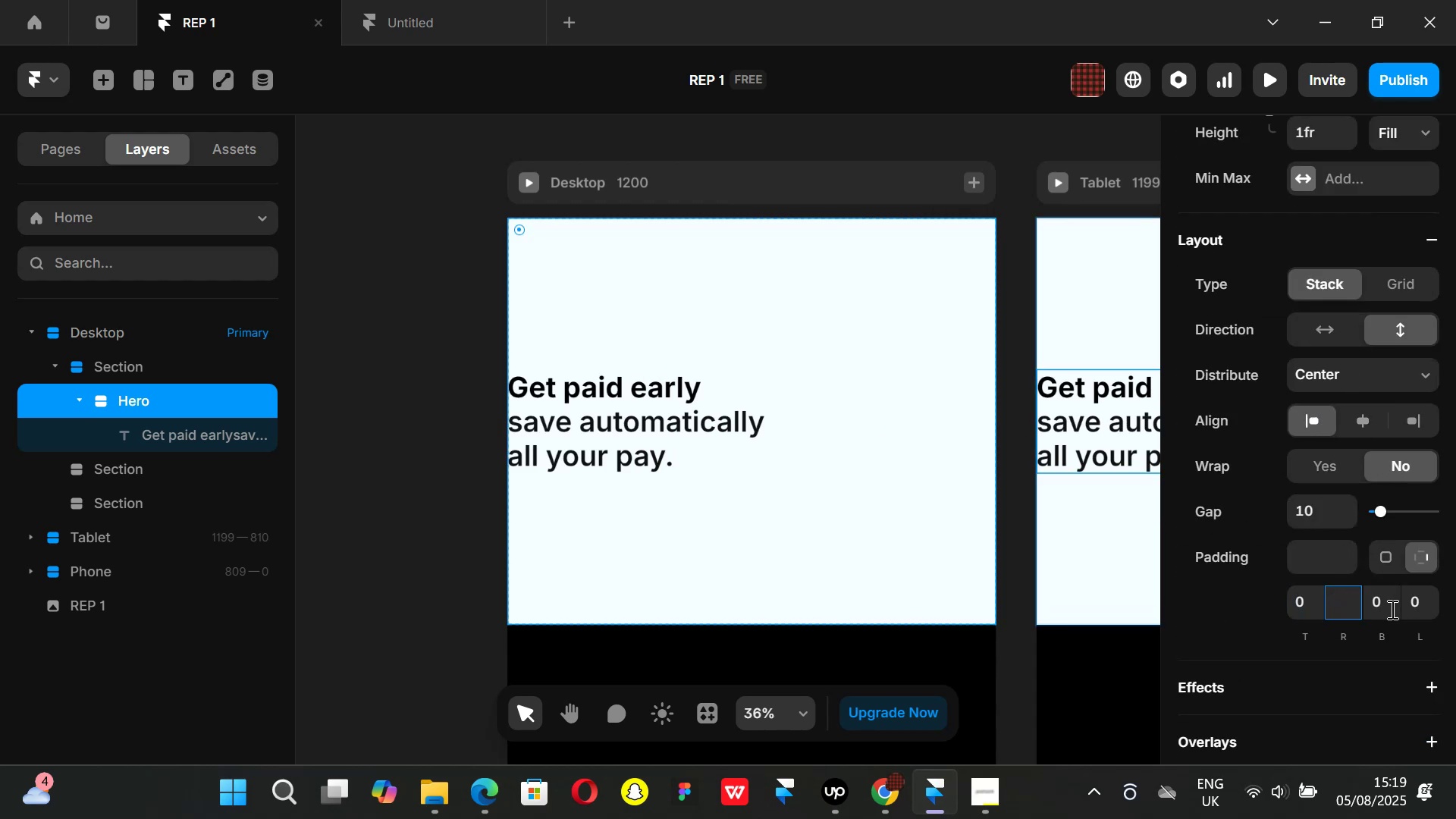 
key(Backspace)
 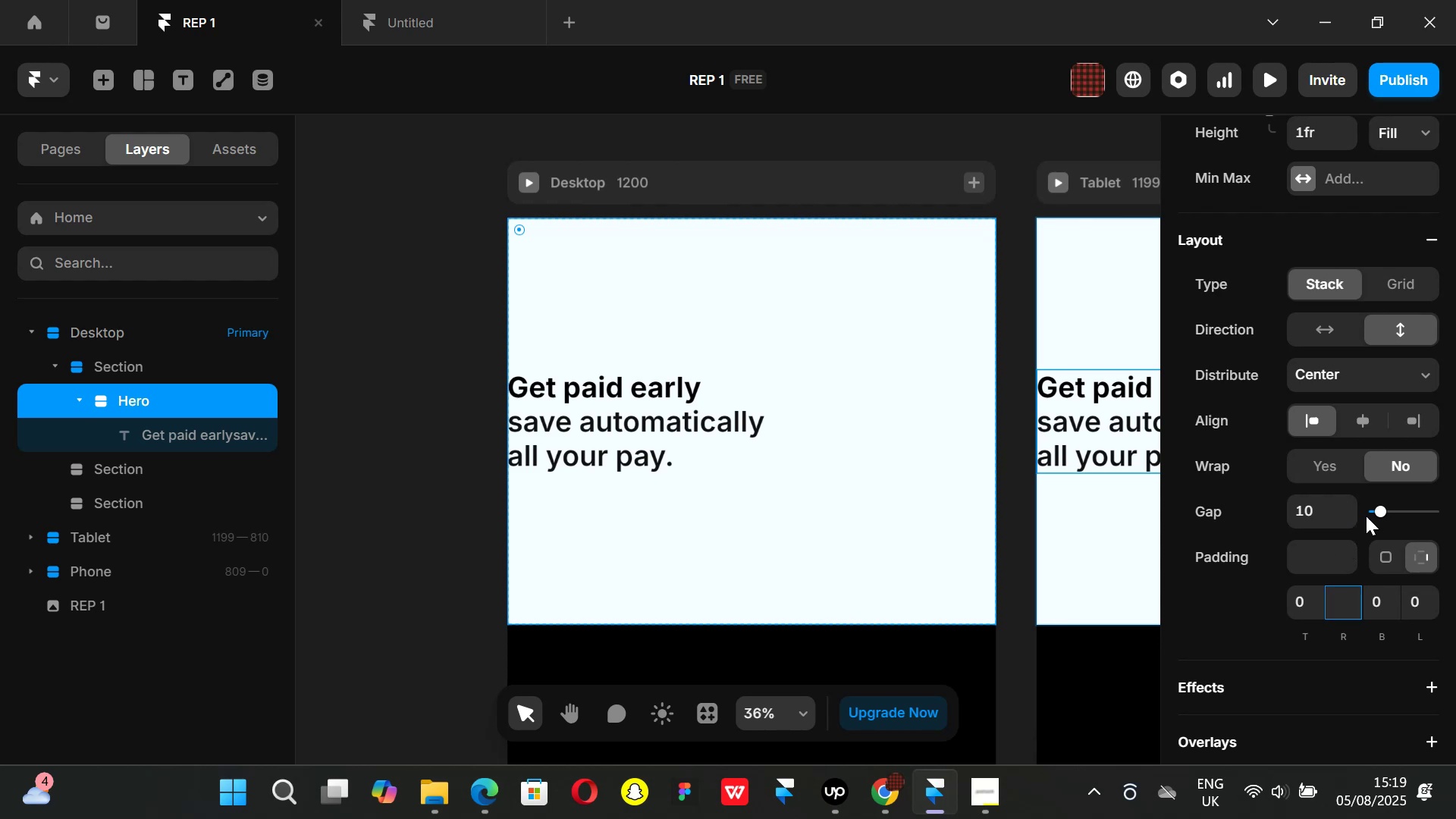 
left_click_drag(start_coordinate=[1379, 506], to_coordinate=[1392, 506])
 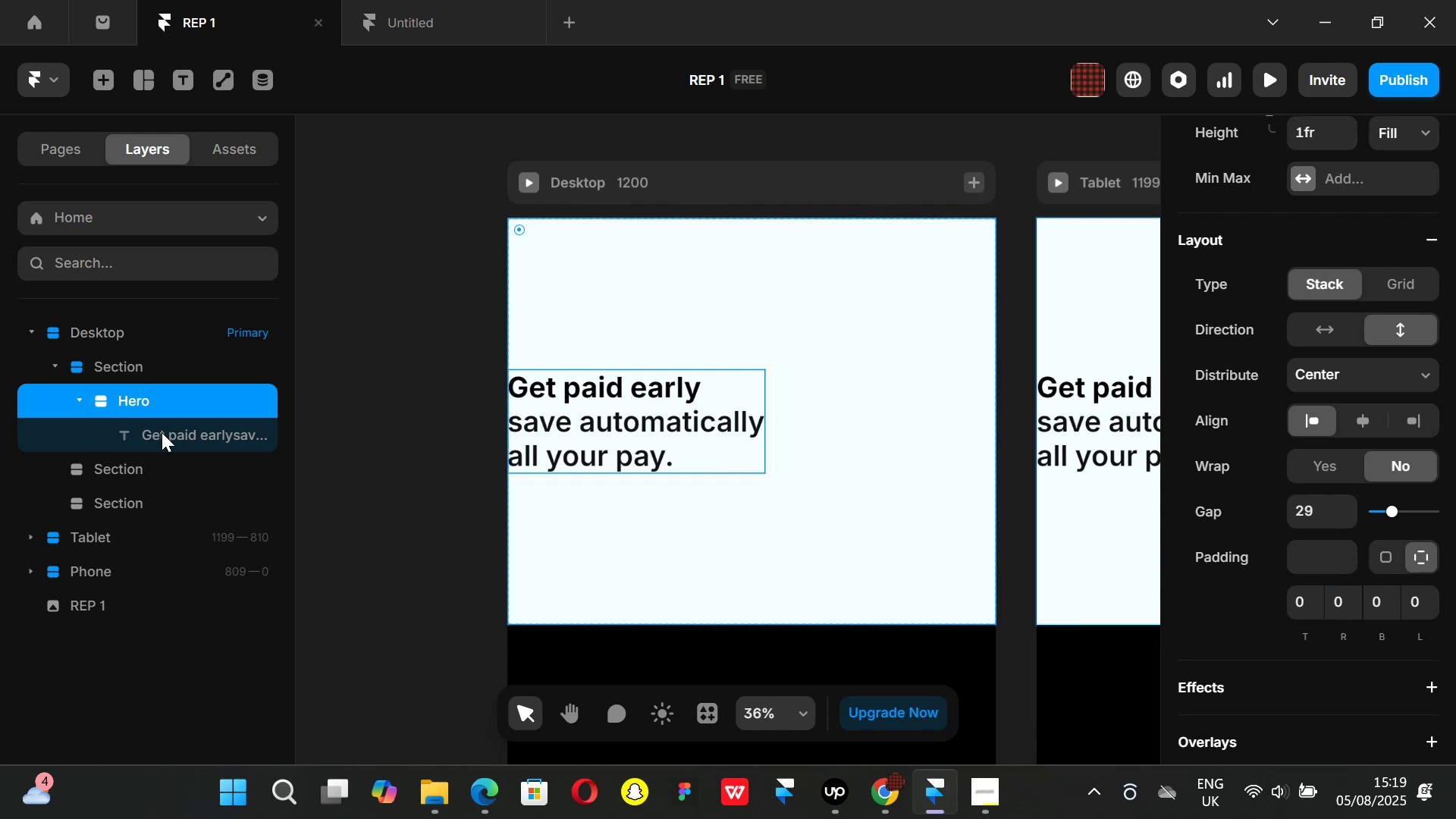 
left_click([163, 435])
 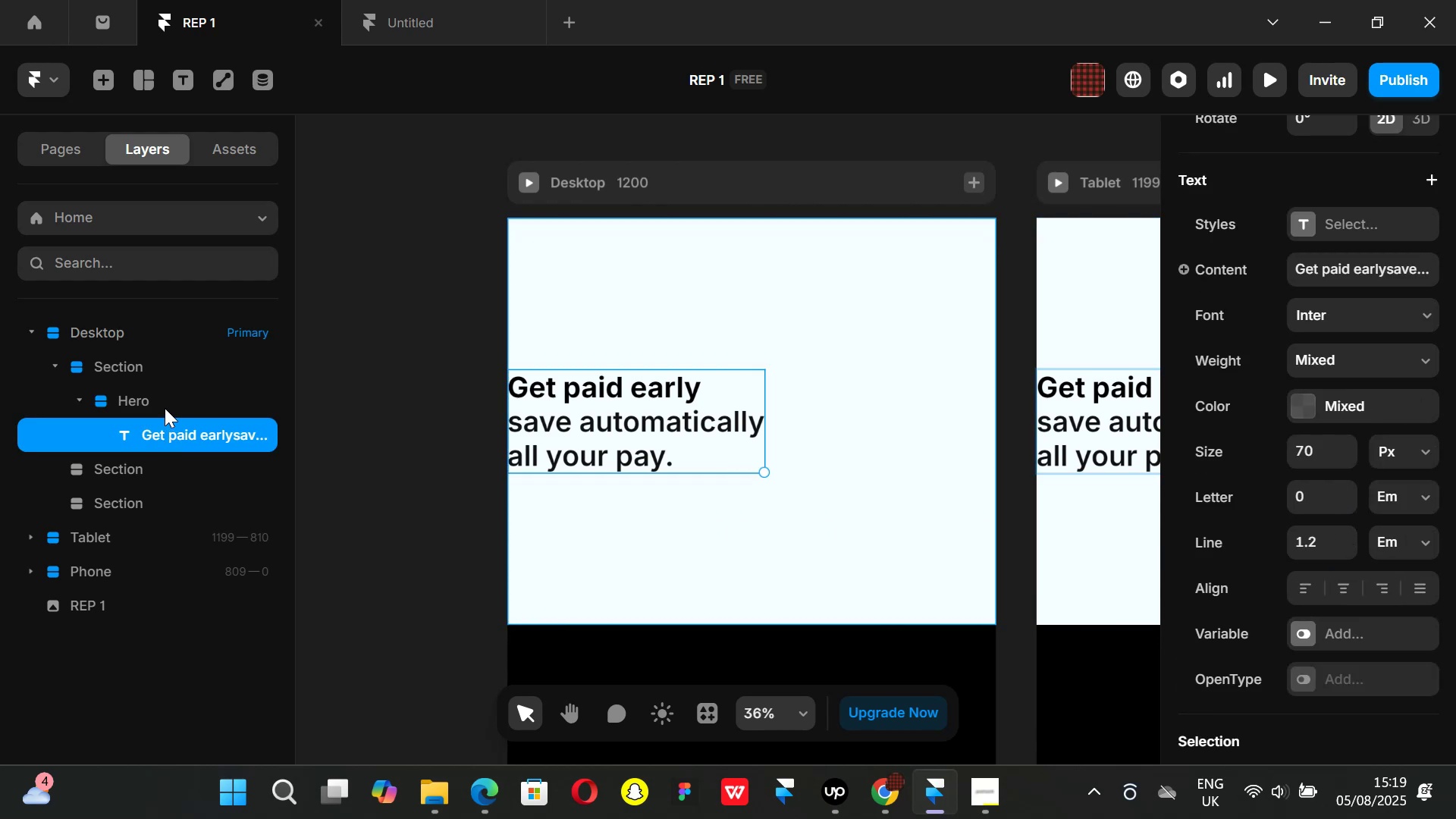 
left_click([162, 400])
 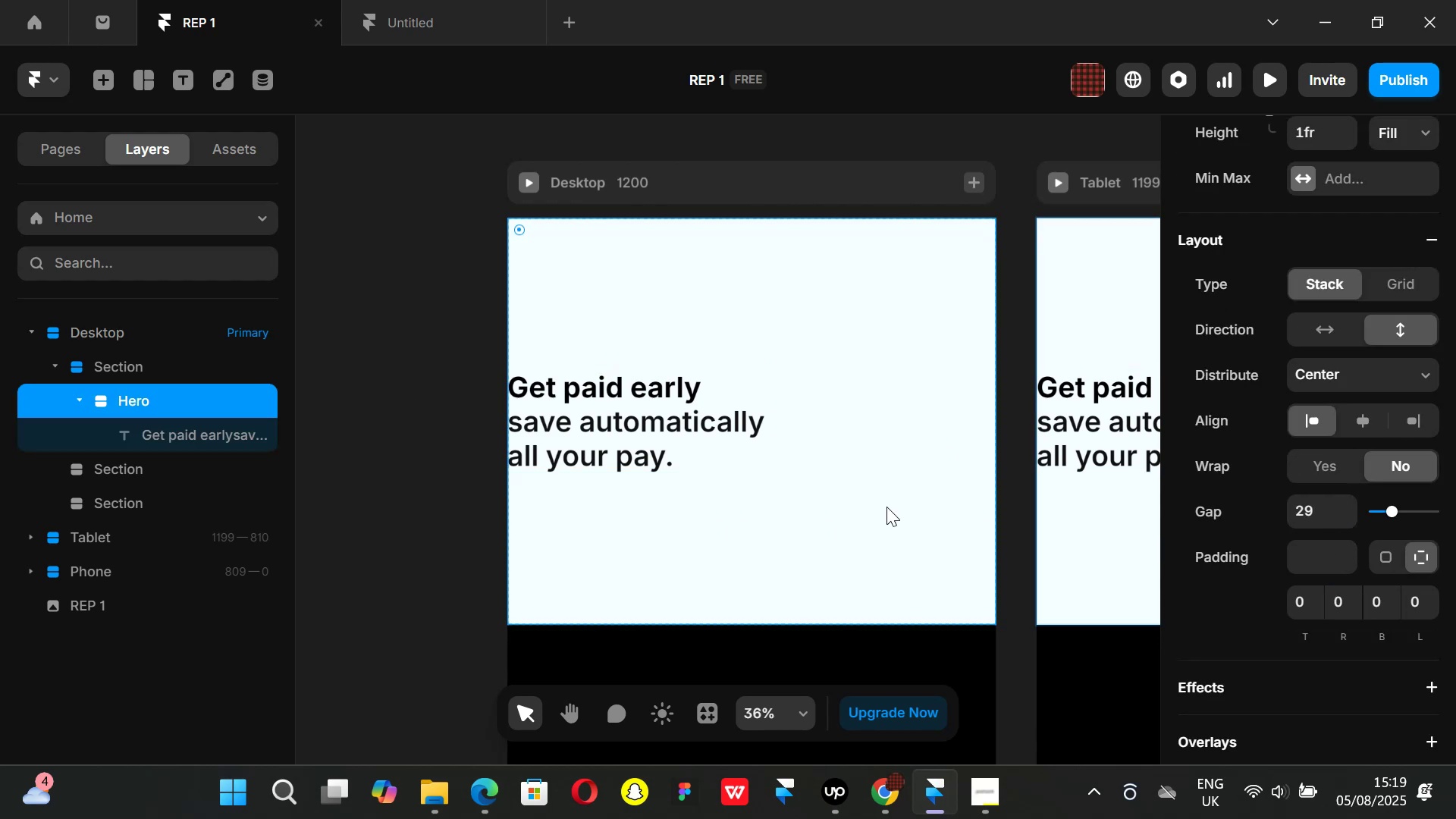 
left_click([877, 507])
 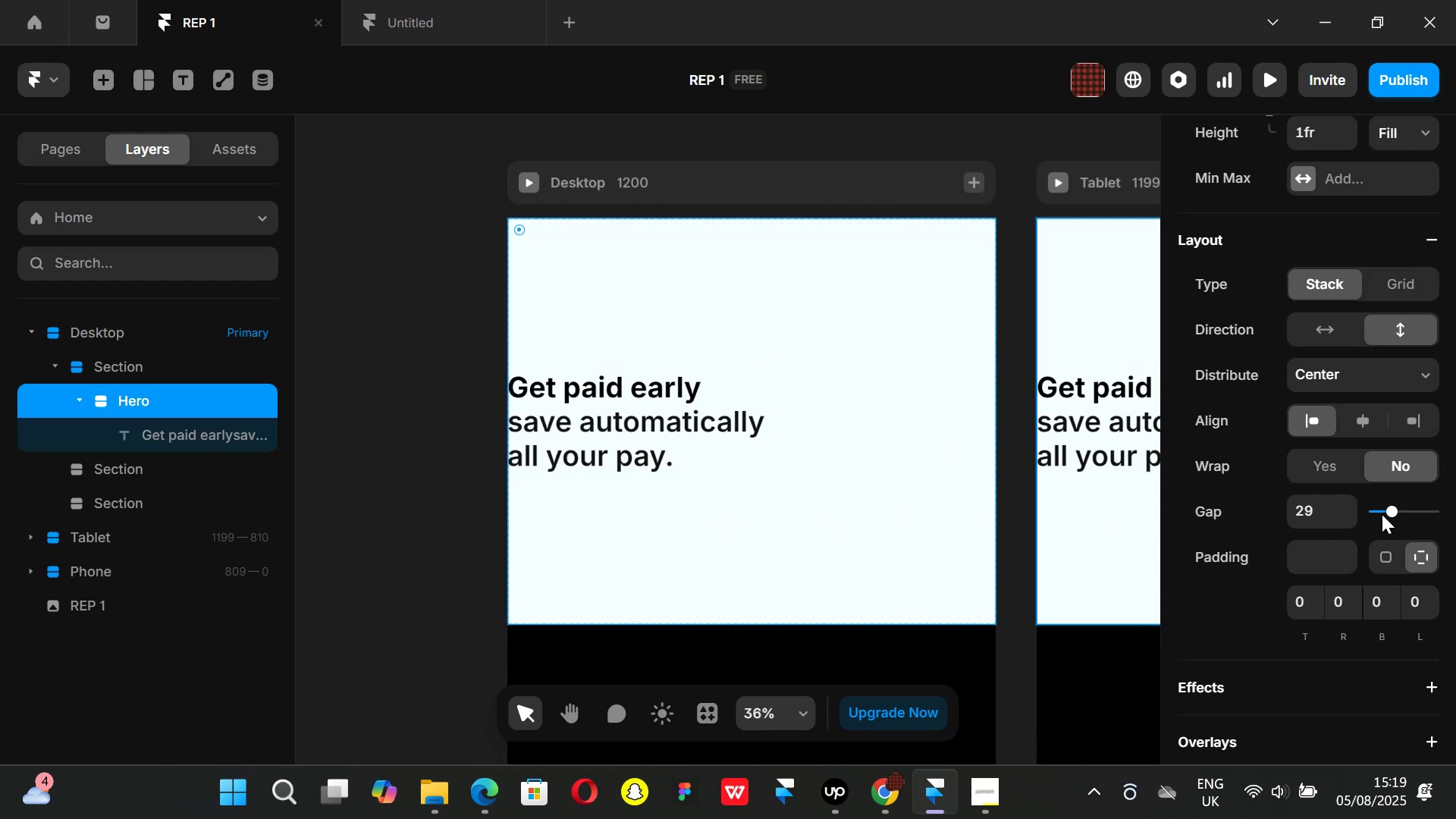 
left_click([1320, 508])
 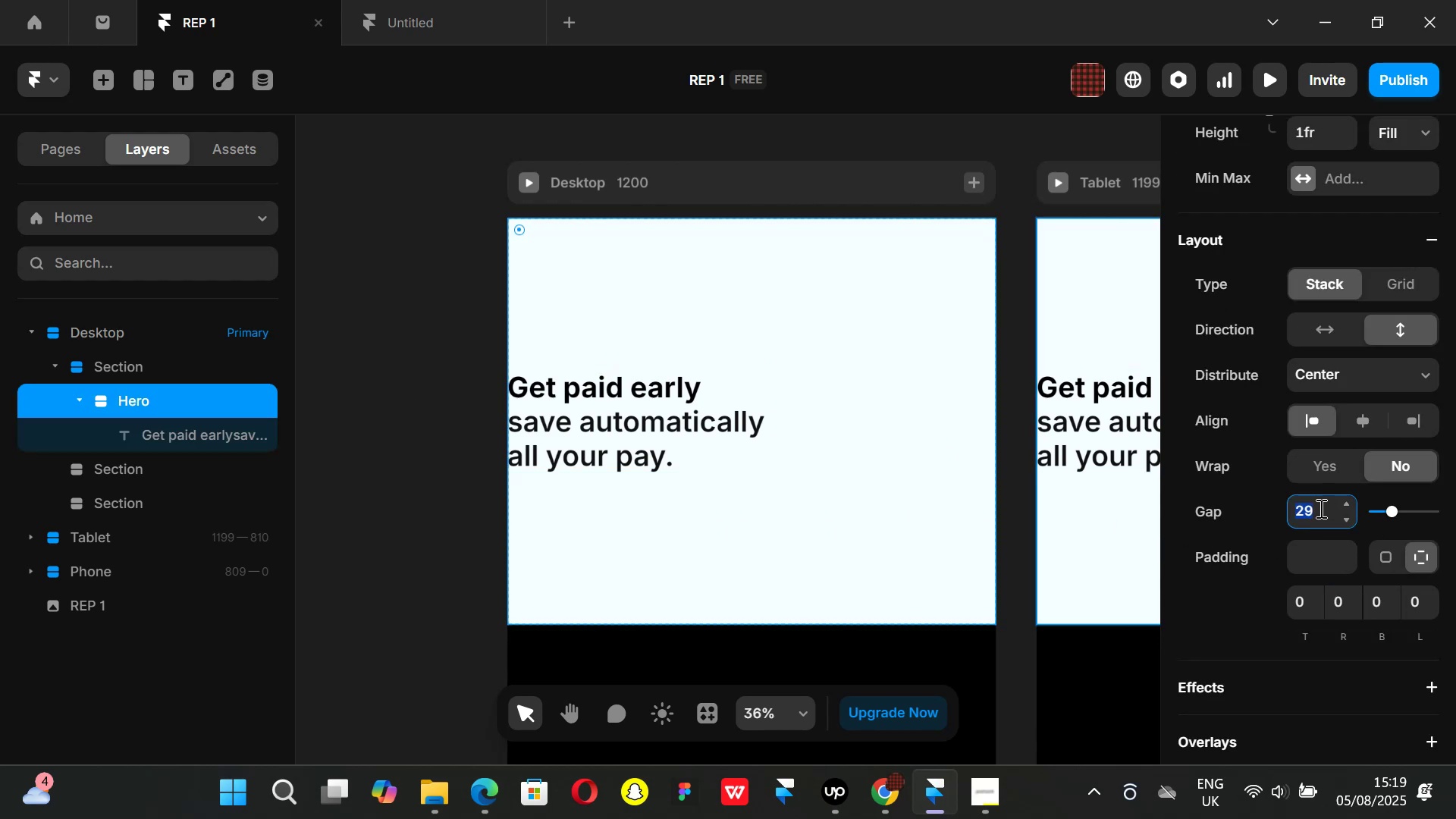 
type(20)
 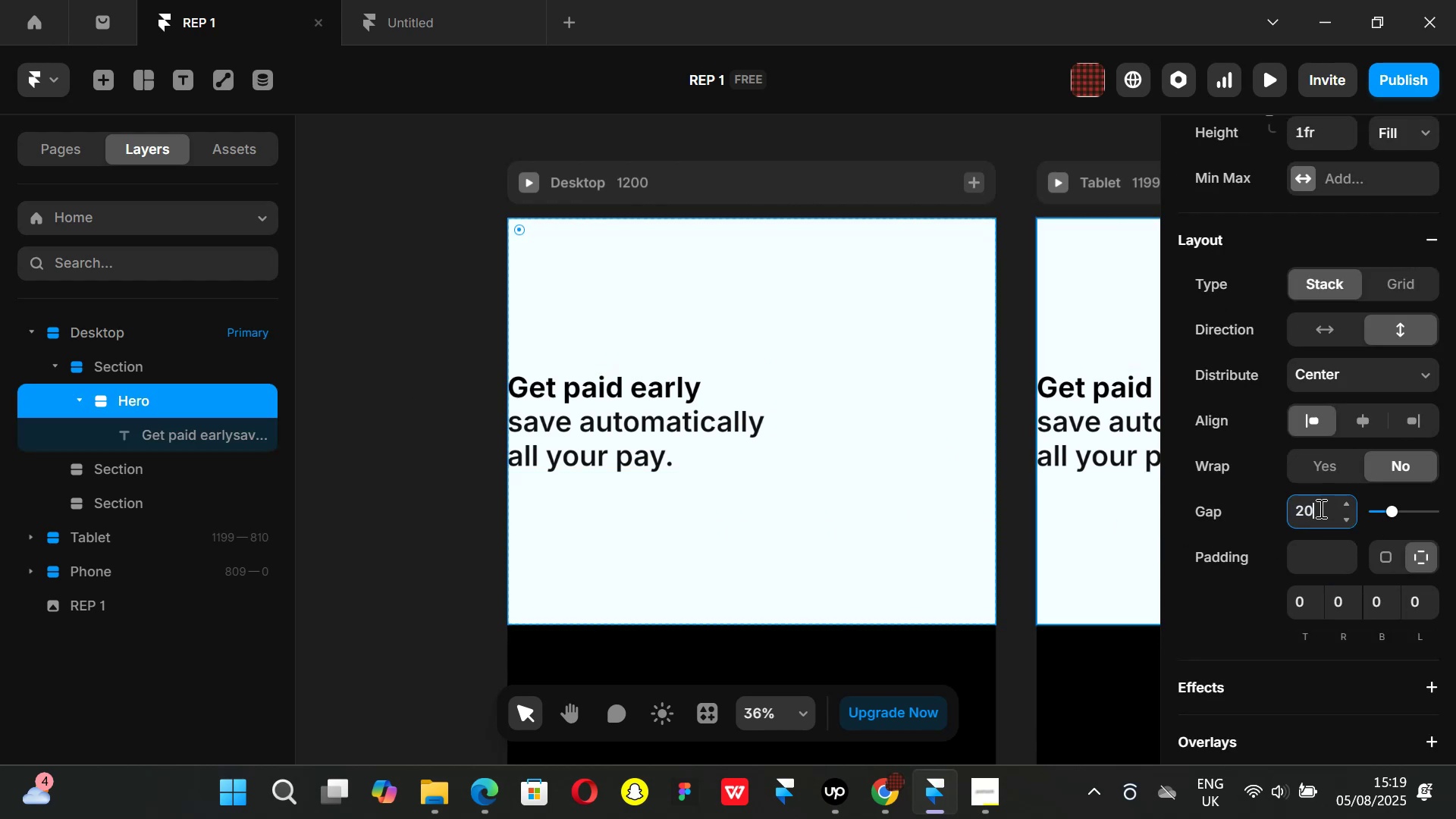 
key(Enter)
 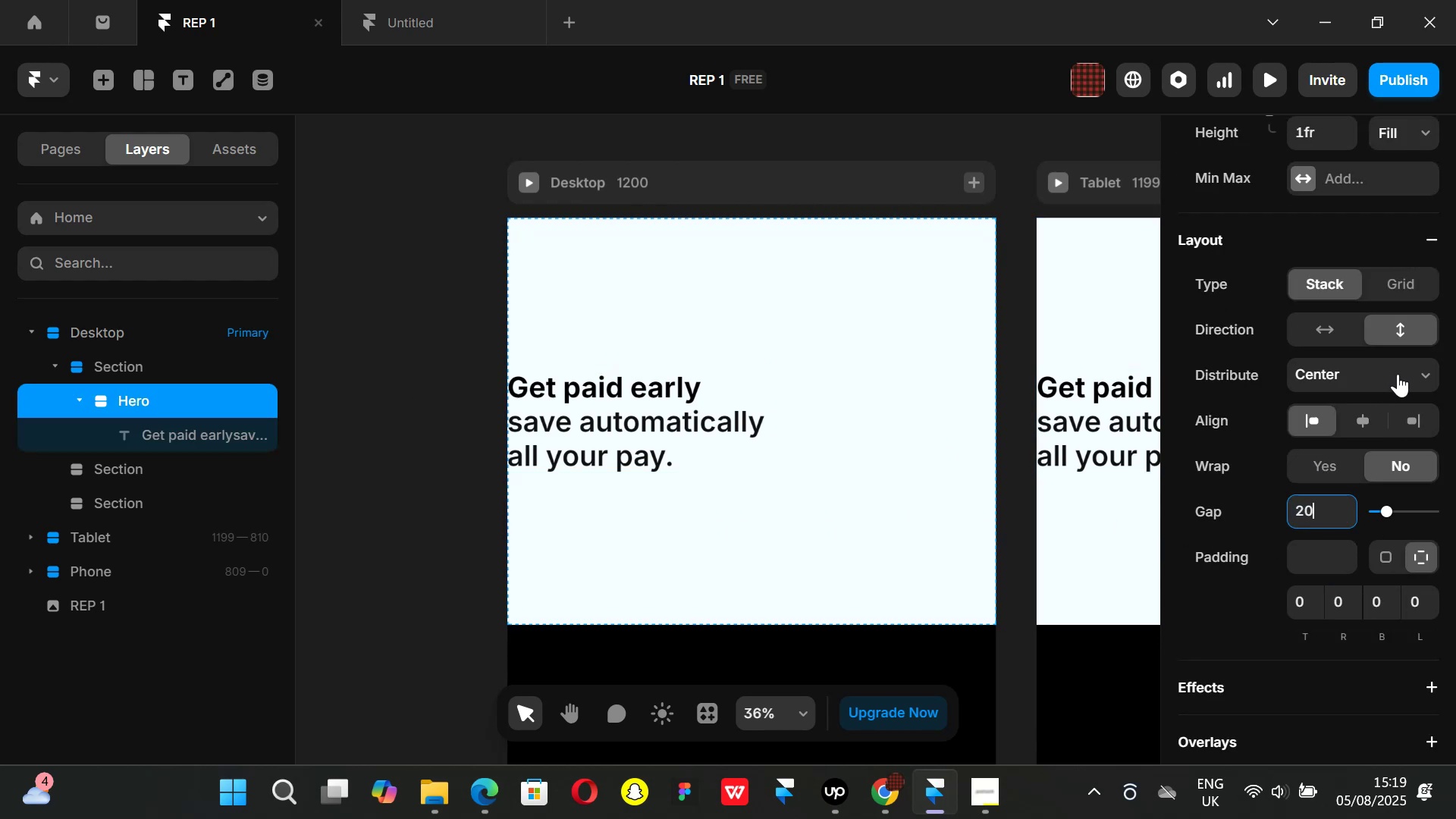 
left_click([1371, 413])
 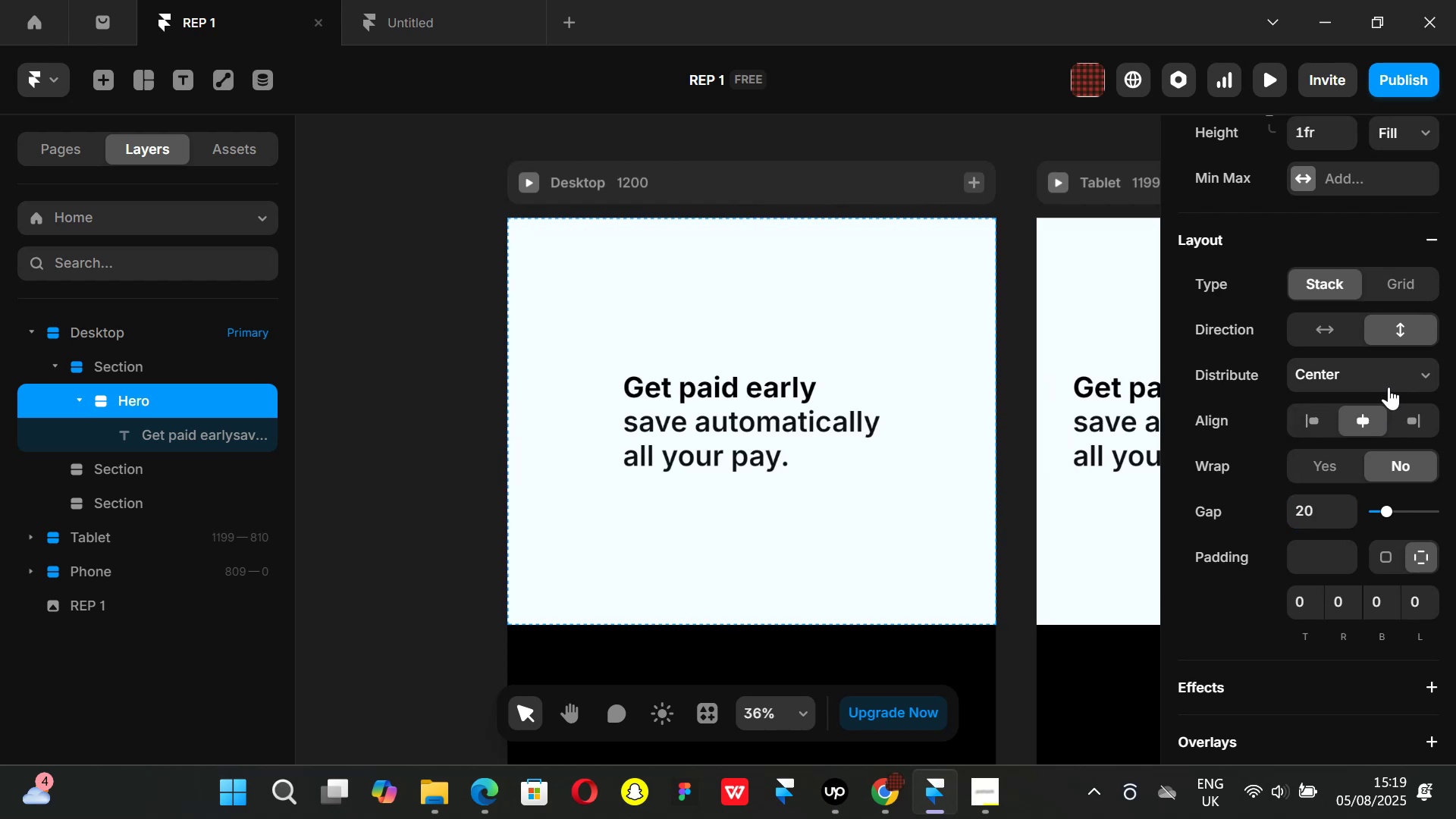 
left_click([1418, 377])
 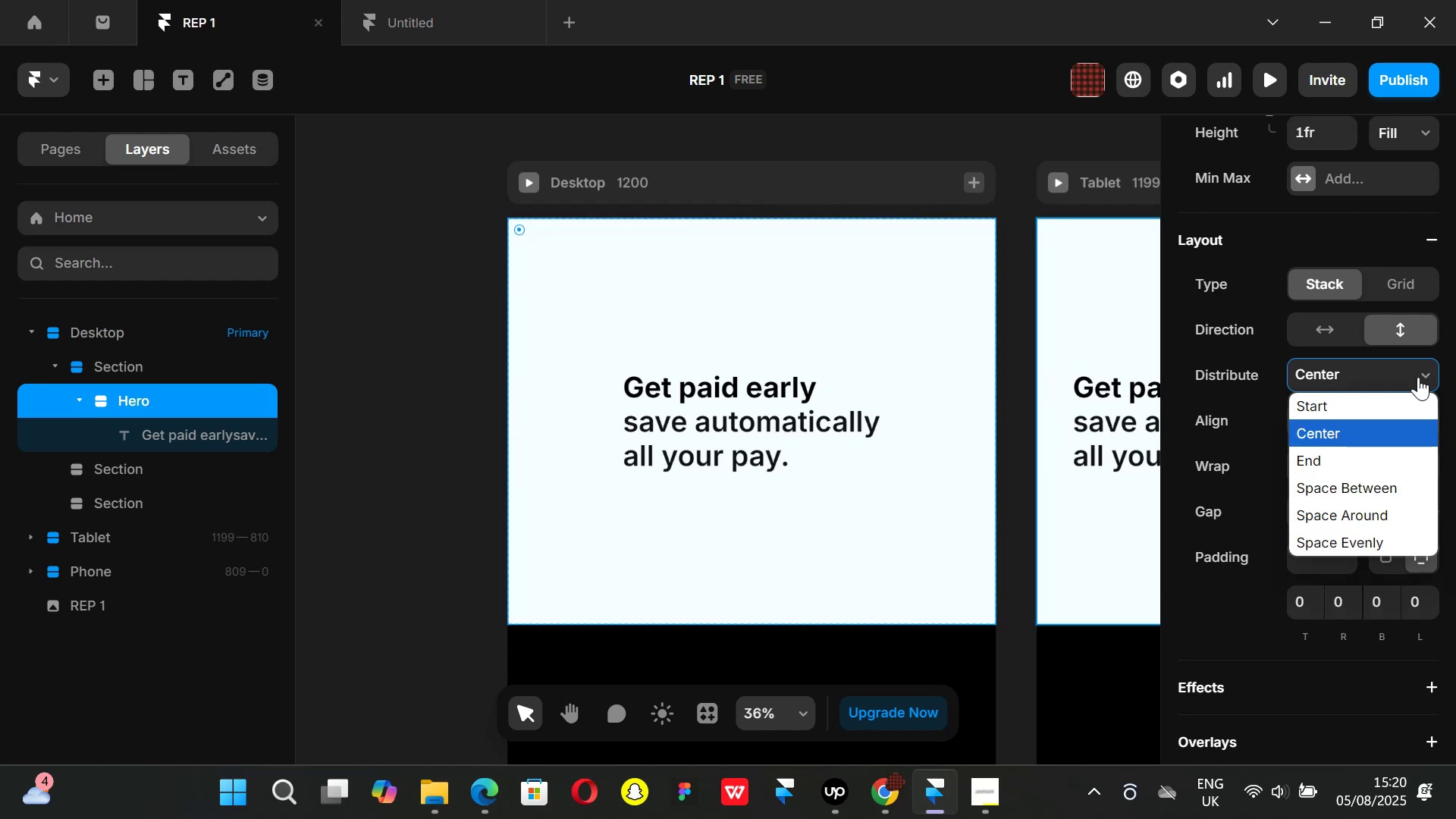 
left_click([1418, 377])
 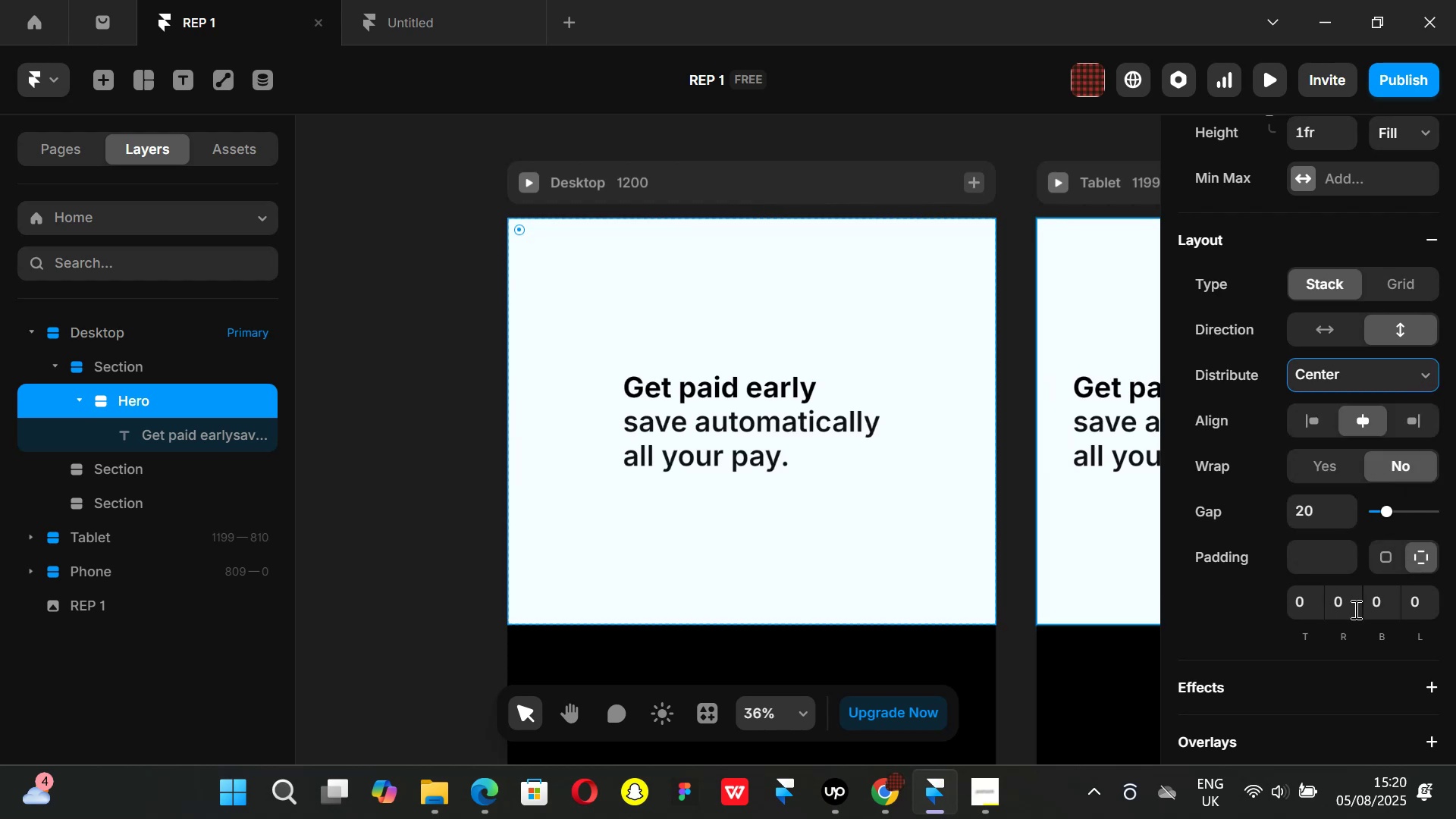 
left_click([1320, 416])
 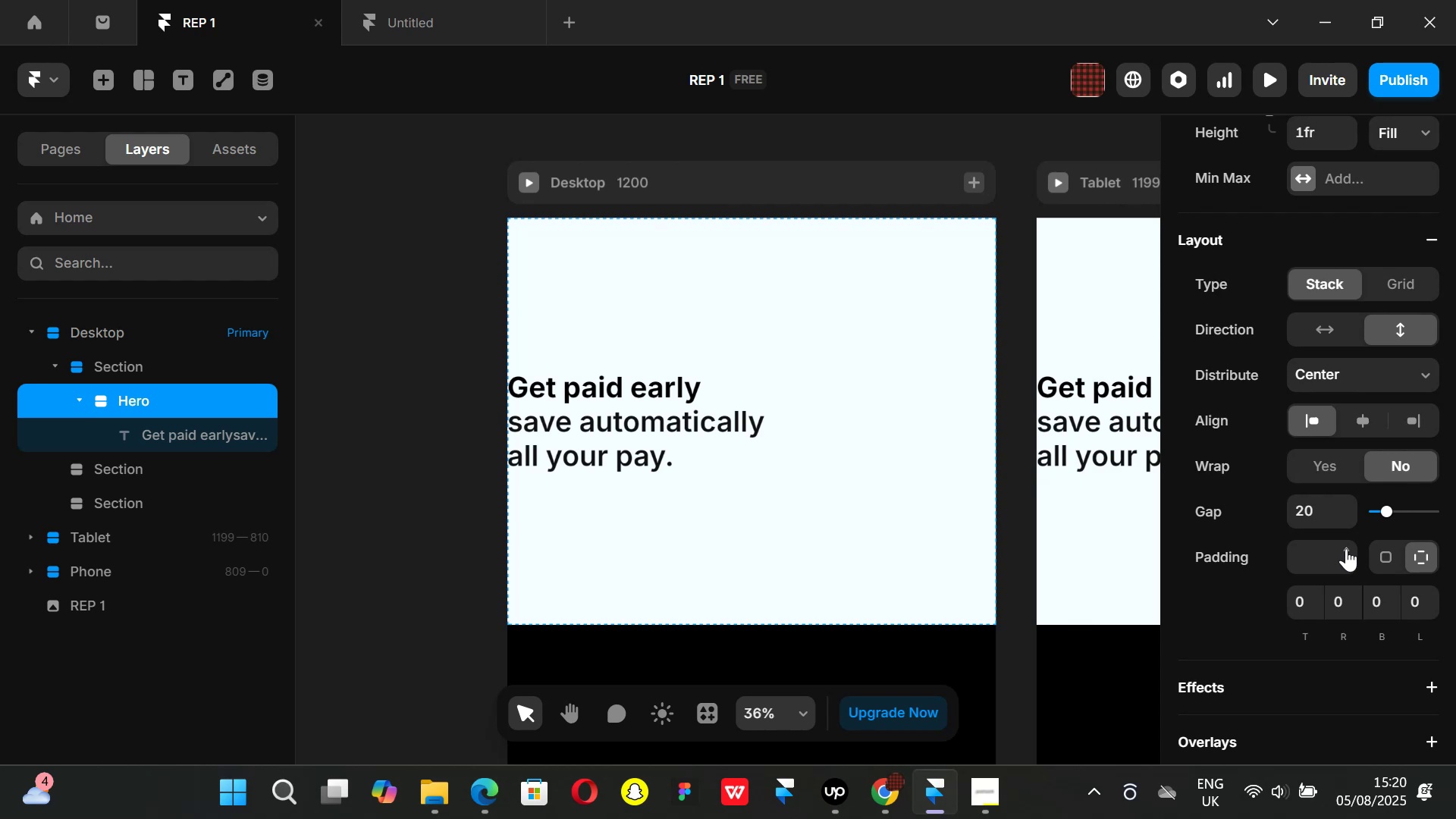 
left_click([1383, 551])
 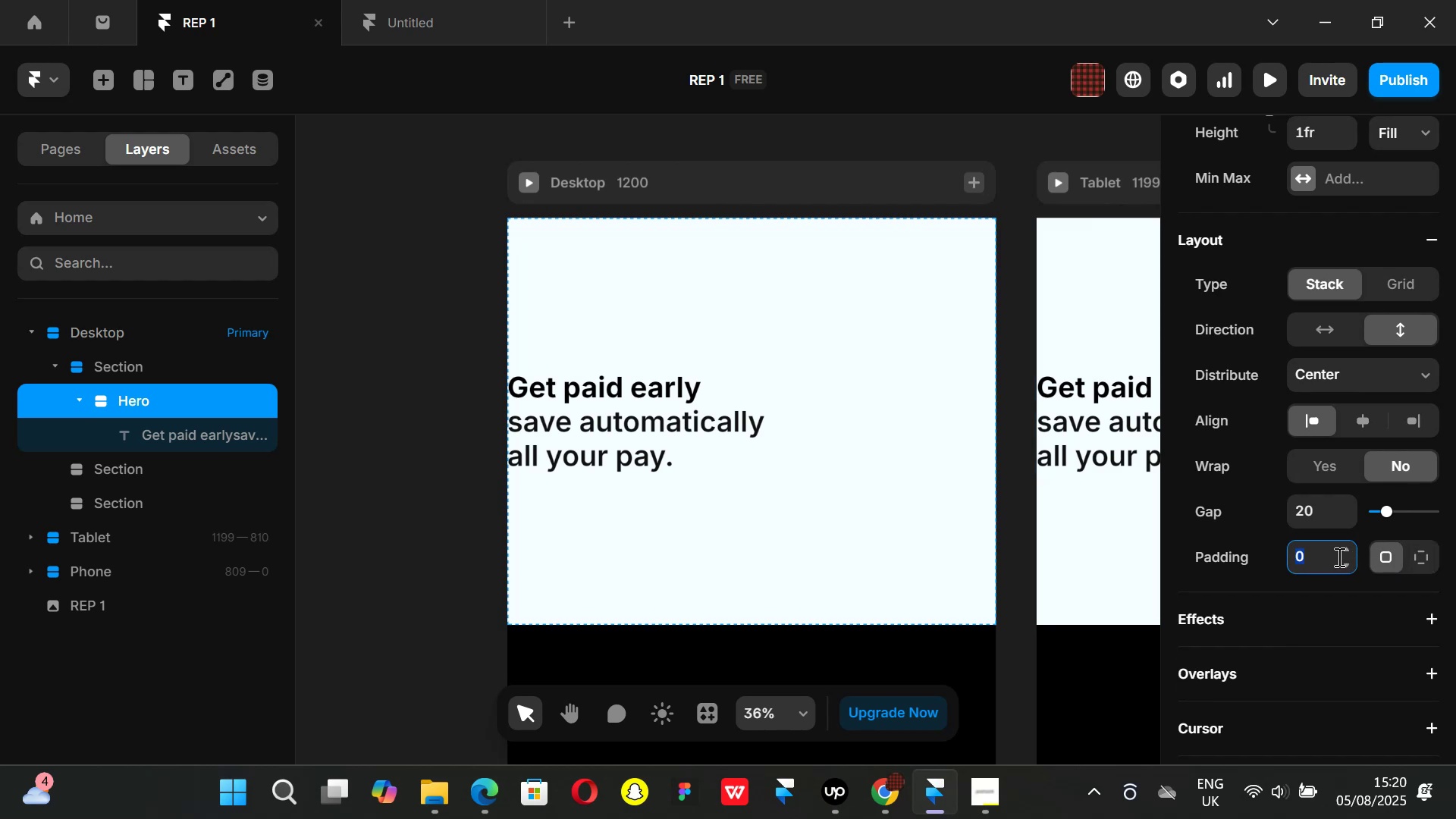 
left_click_drag(start_coordinate=[1346, 554], to_coordinate=[1339, 502])
 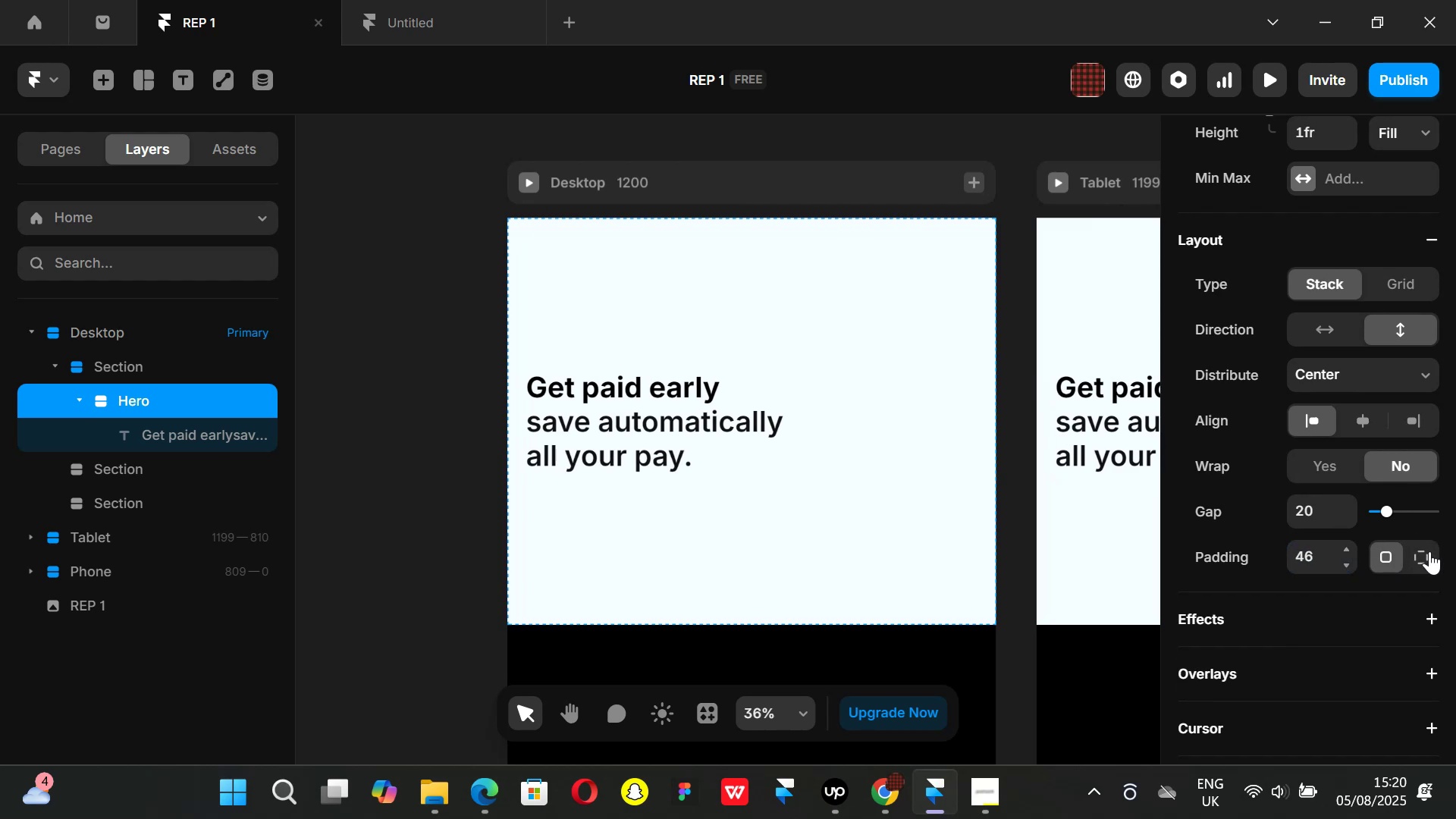 
left_click([1429, 551])
 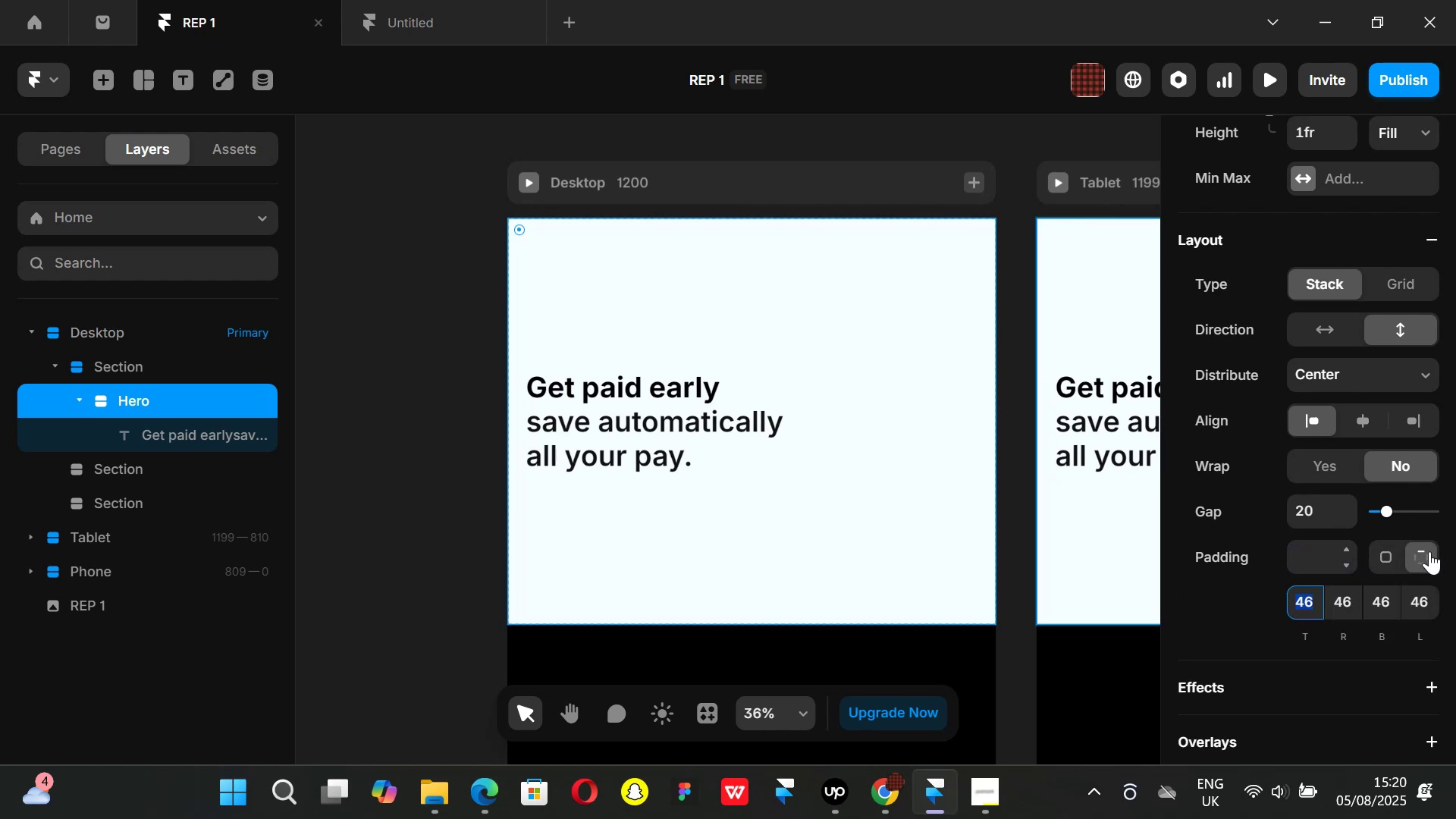 
key(0)
 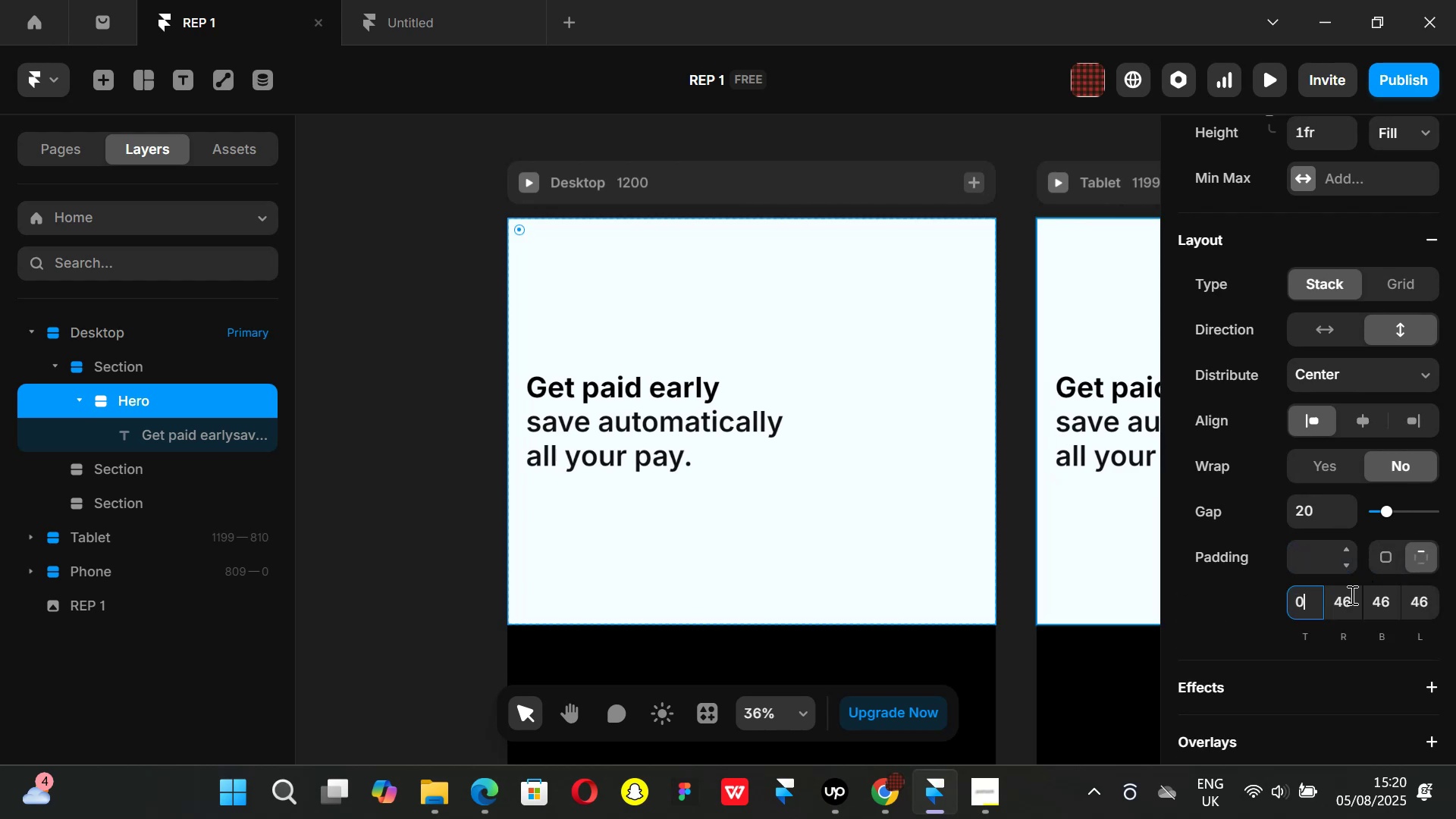 
key(Enter)
 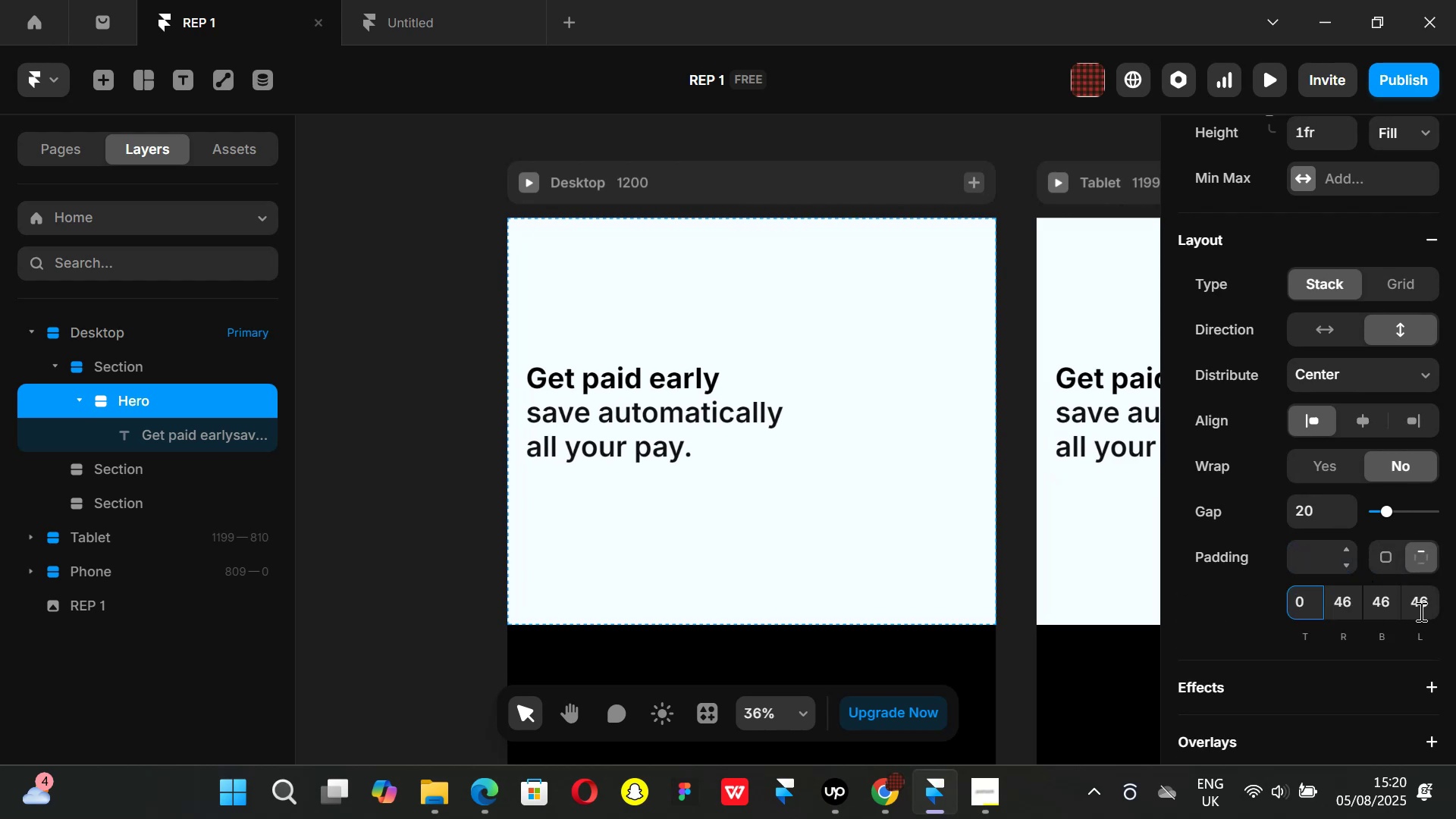 
left_click([1389, 606])
 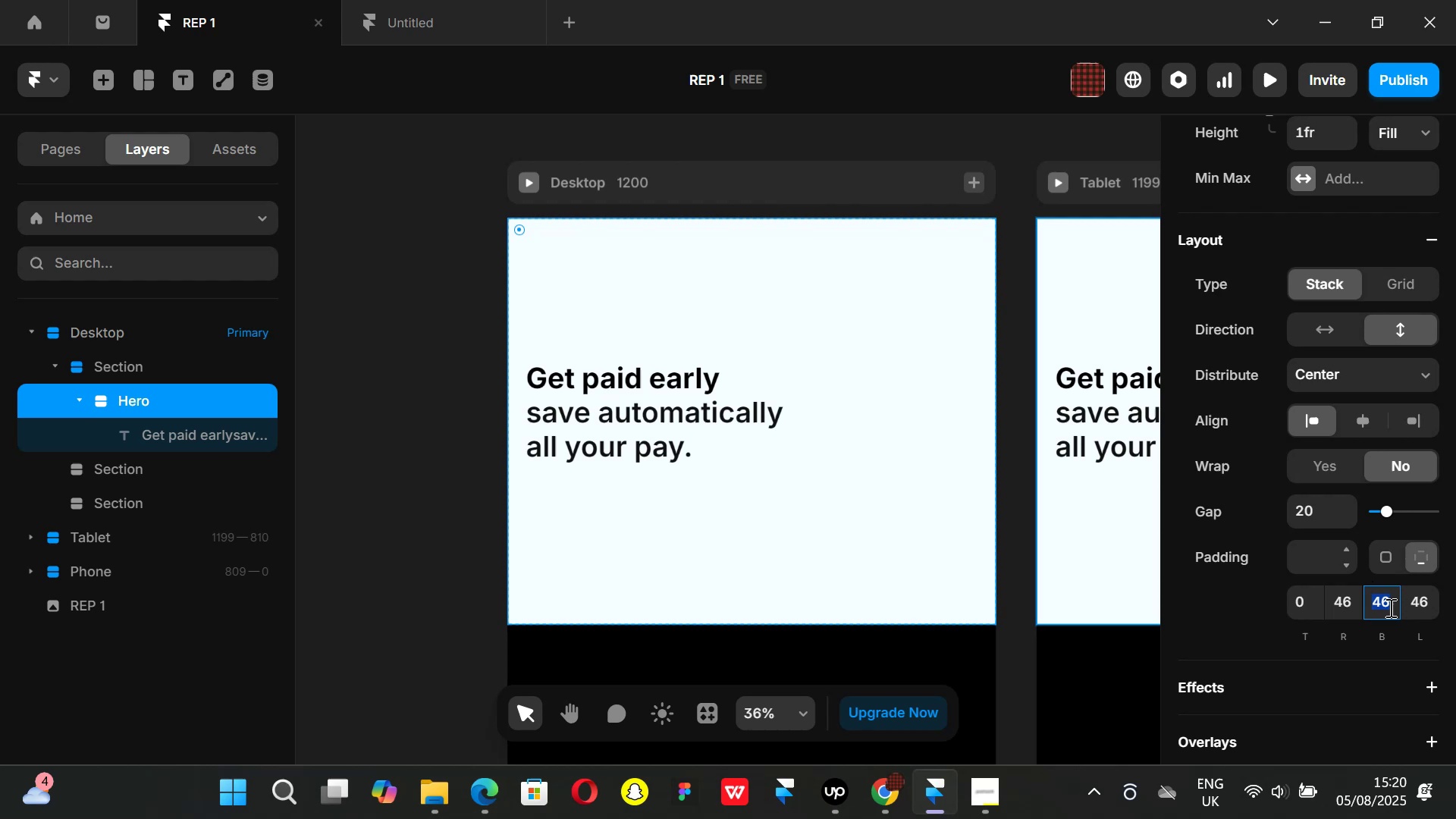 
key(0)
 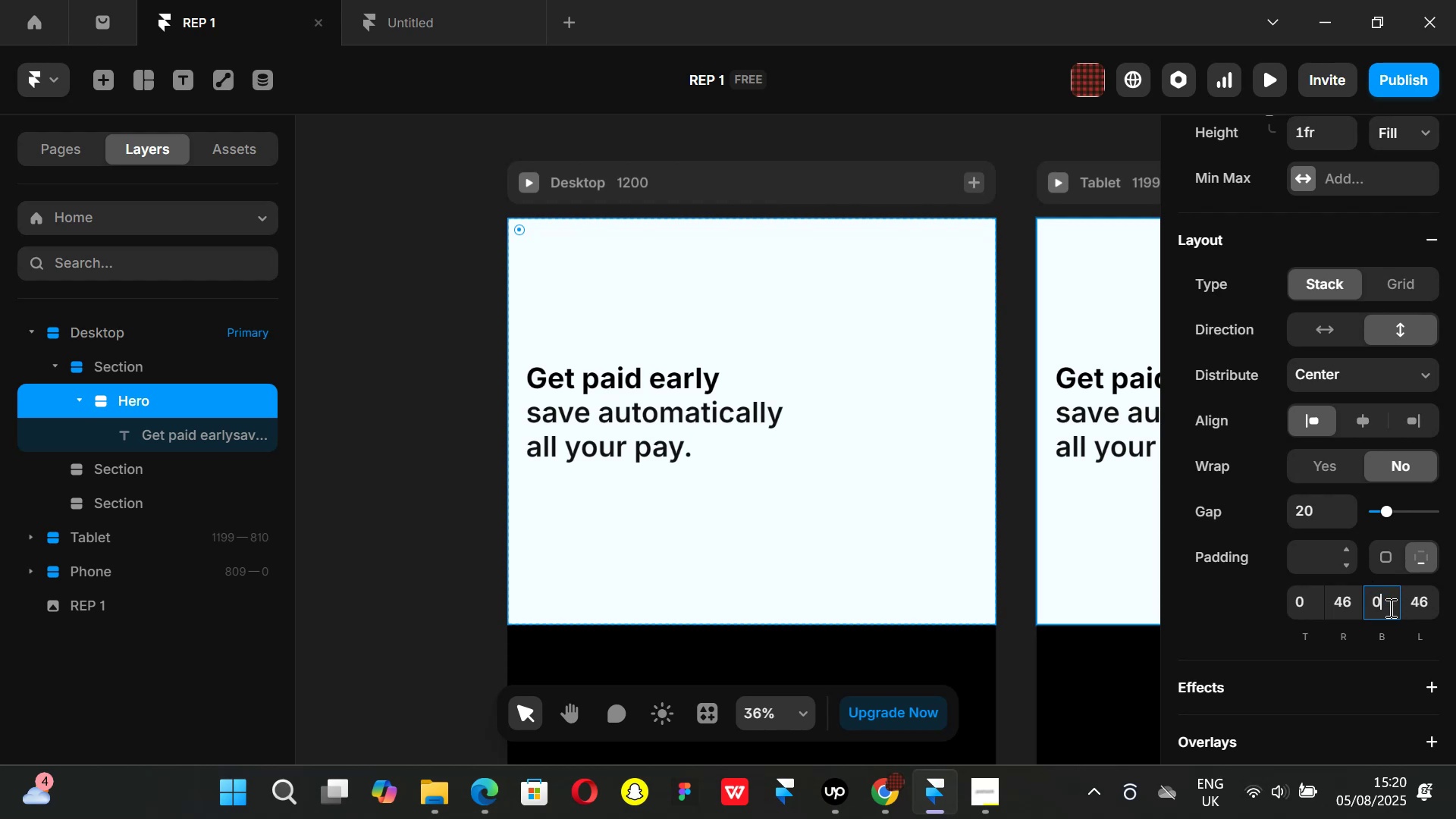 
key(Enter)
 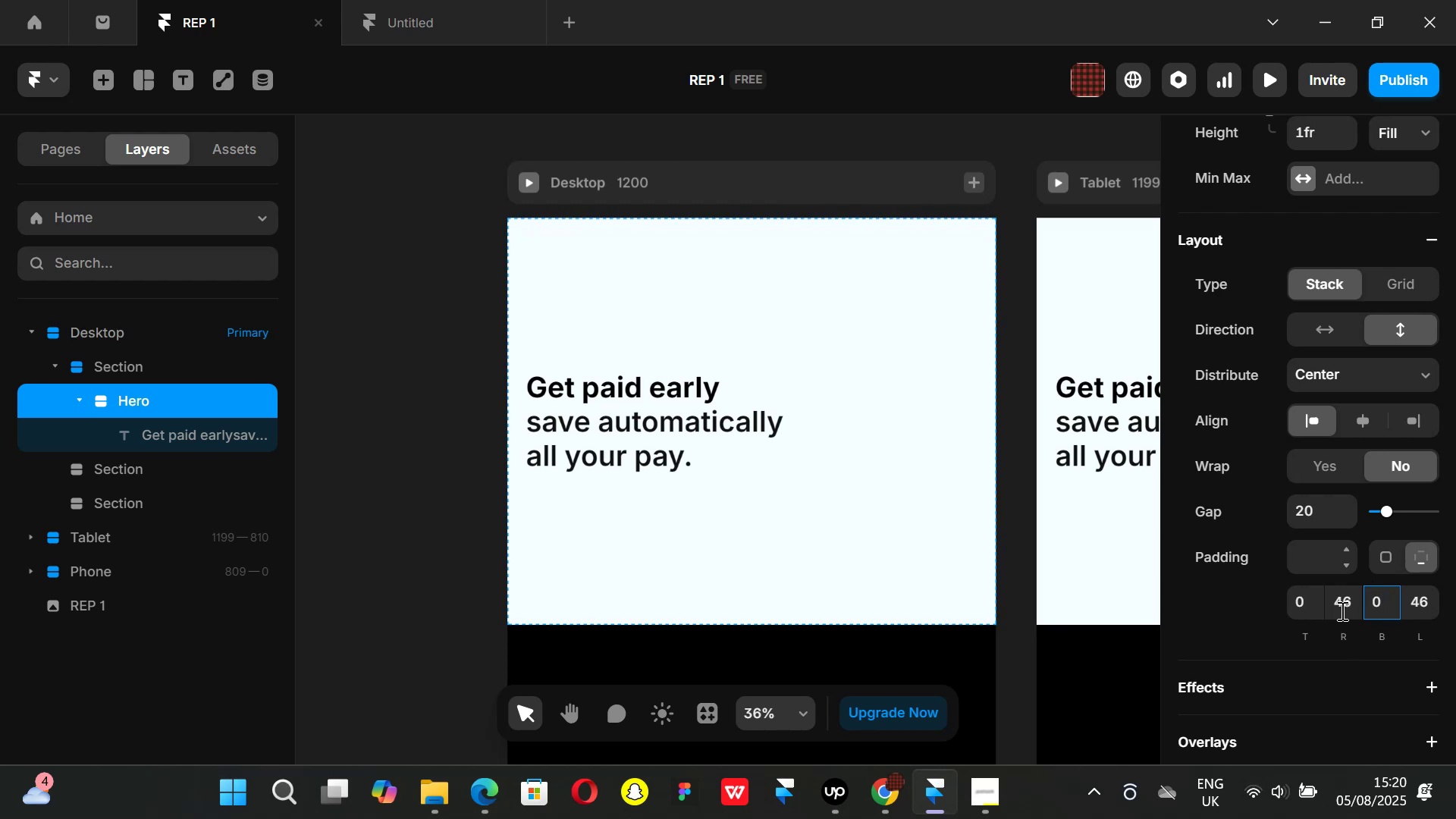 
left_click([1343, 607])
 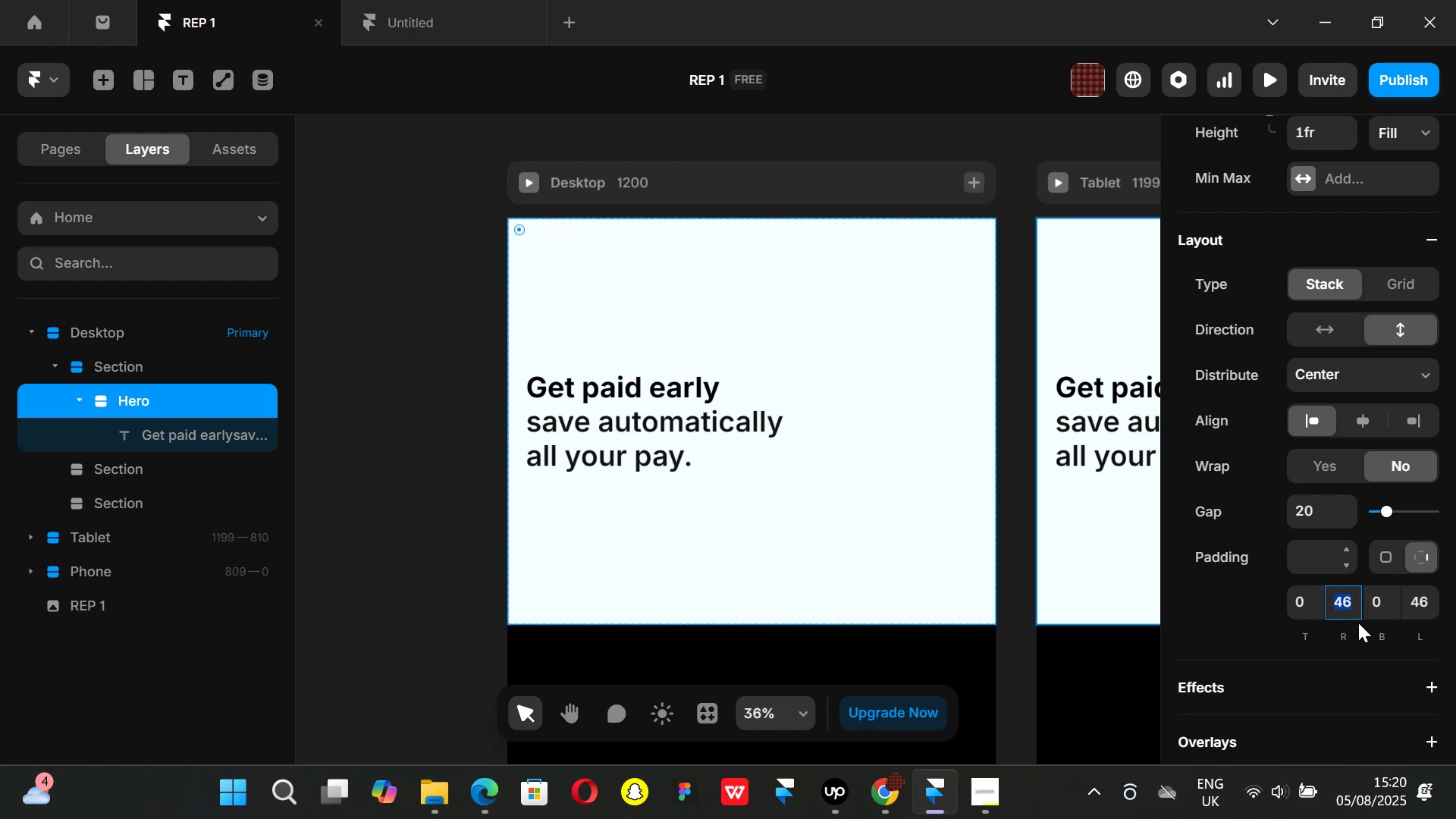 
key(0)
 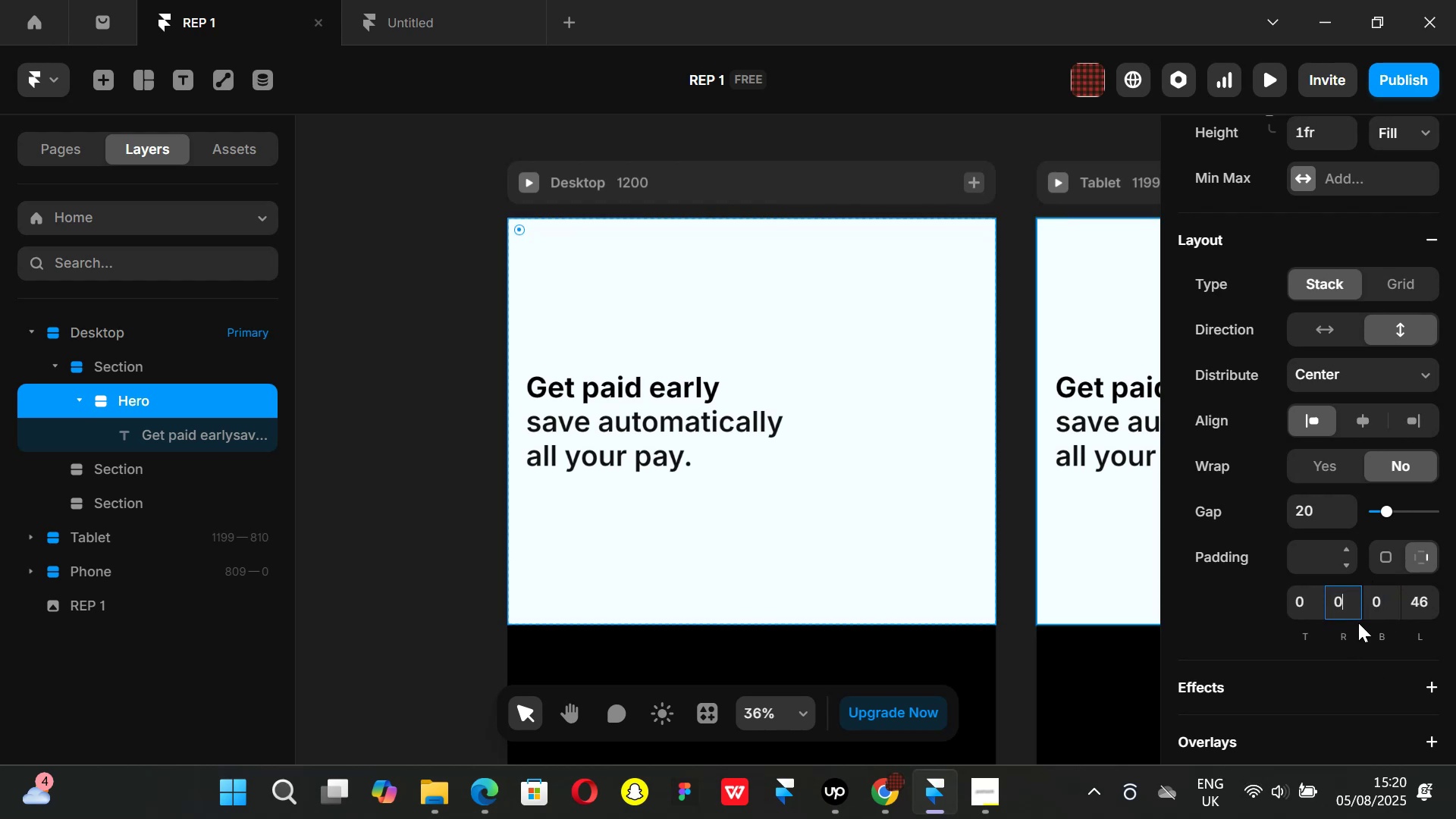 
key(Enter)
 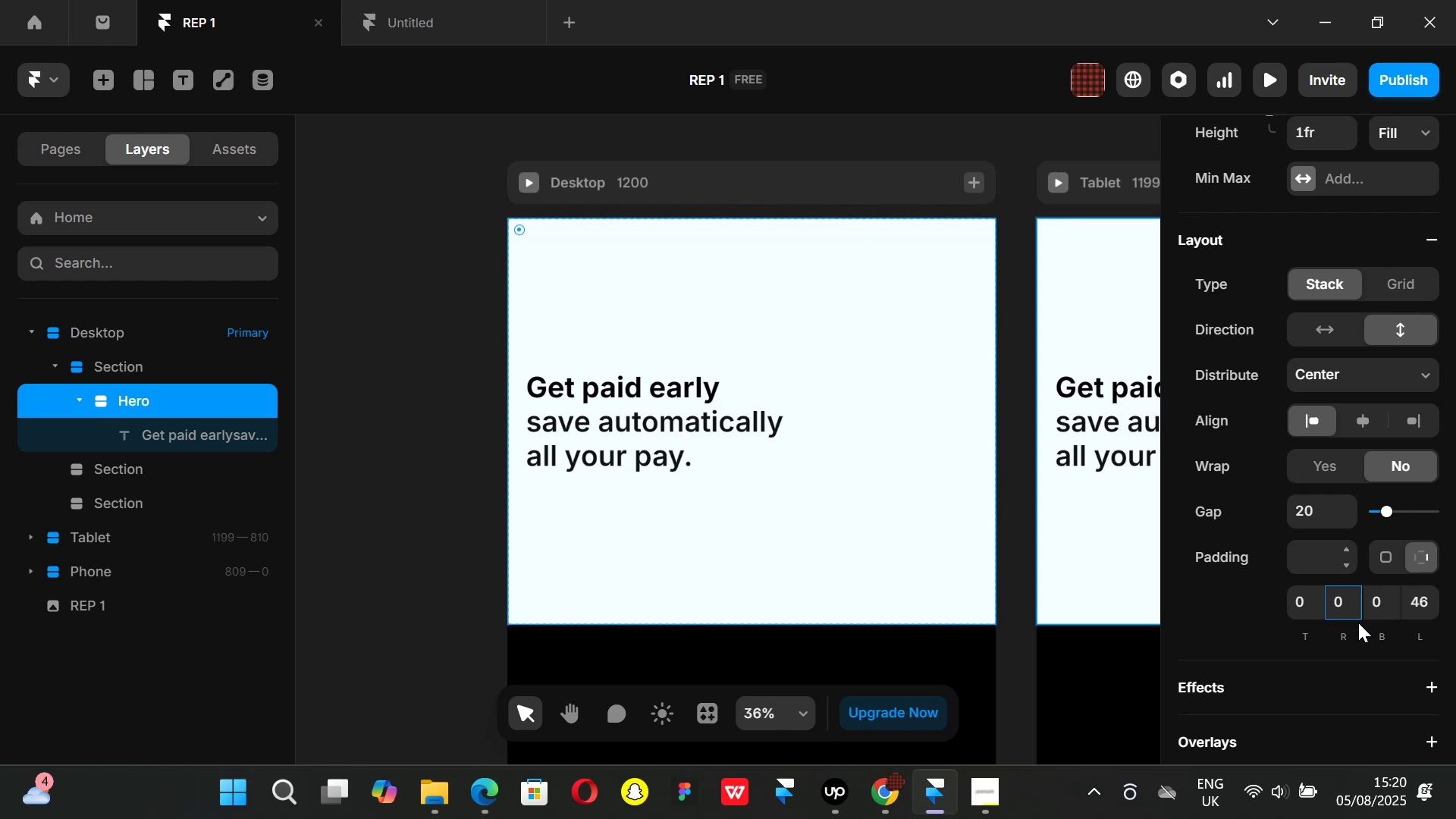 
left_click([1422, 602])
 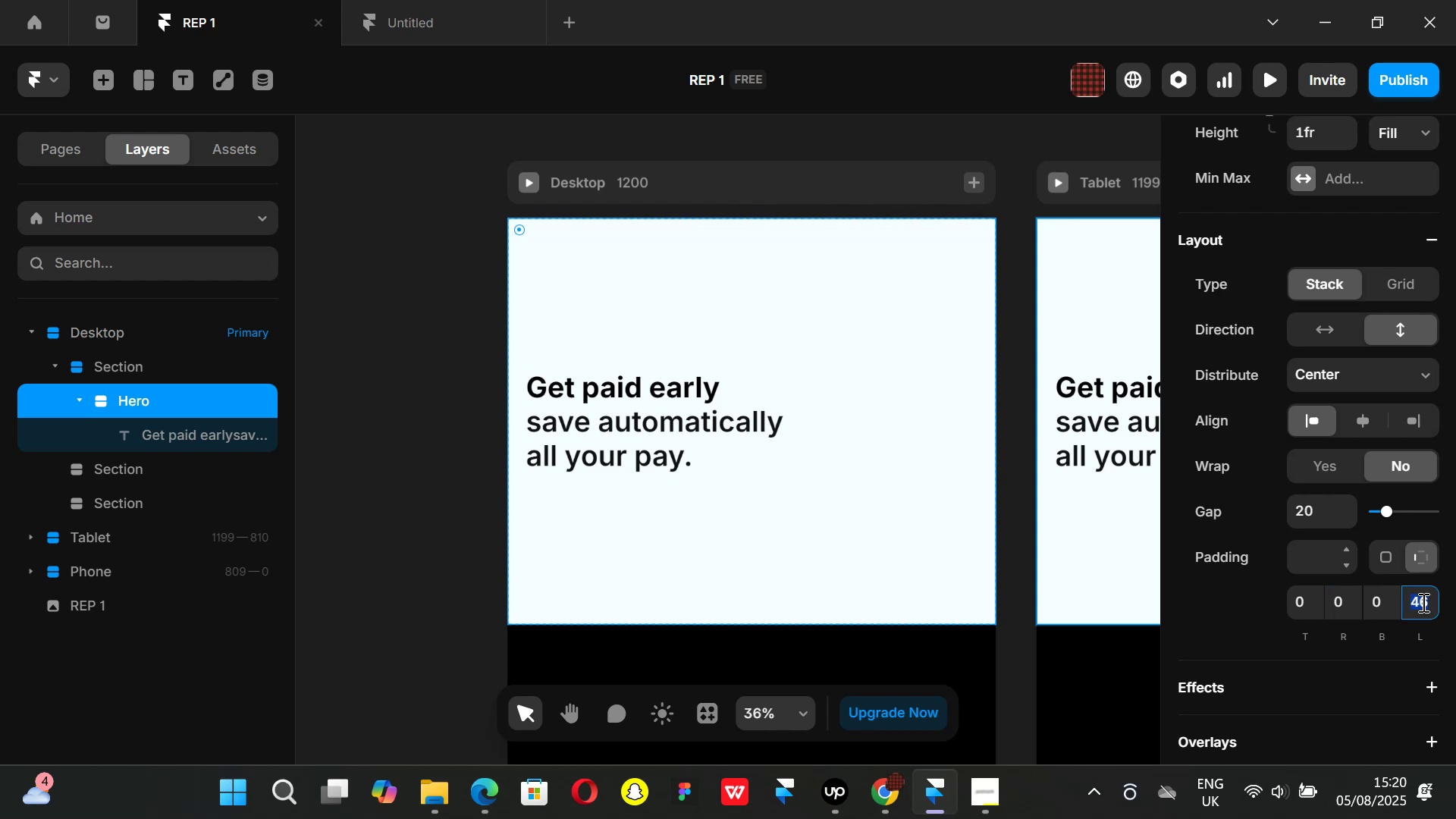 
type(20)
 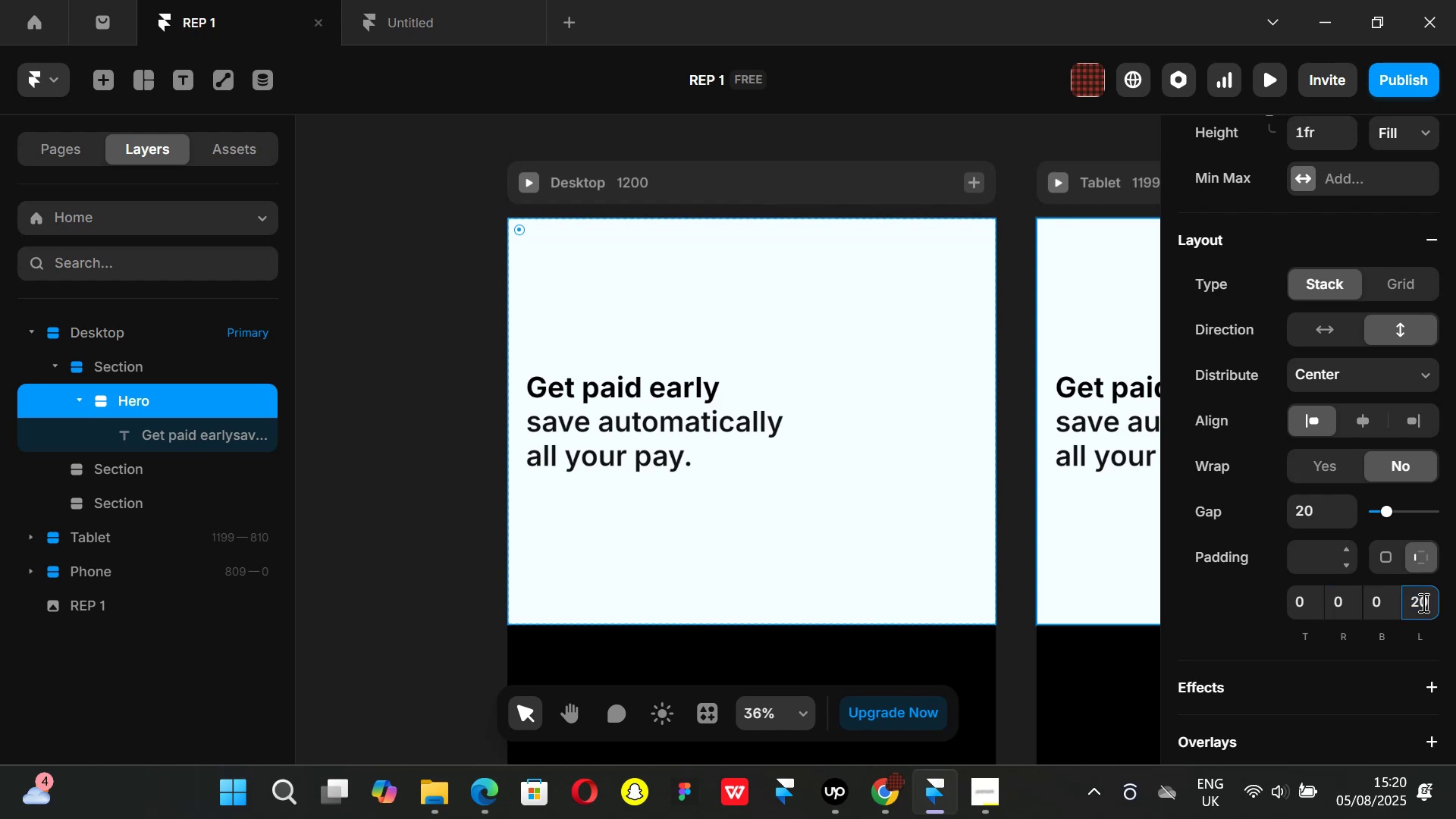 
key(Enter)
 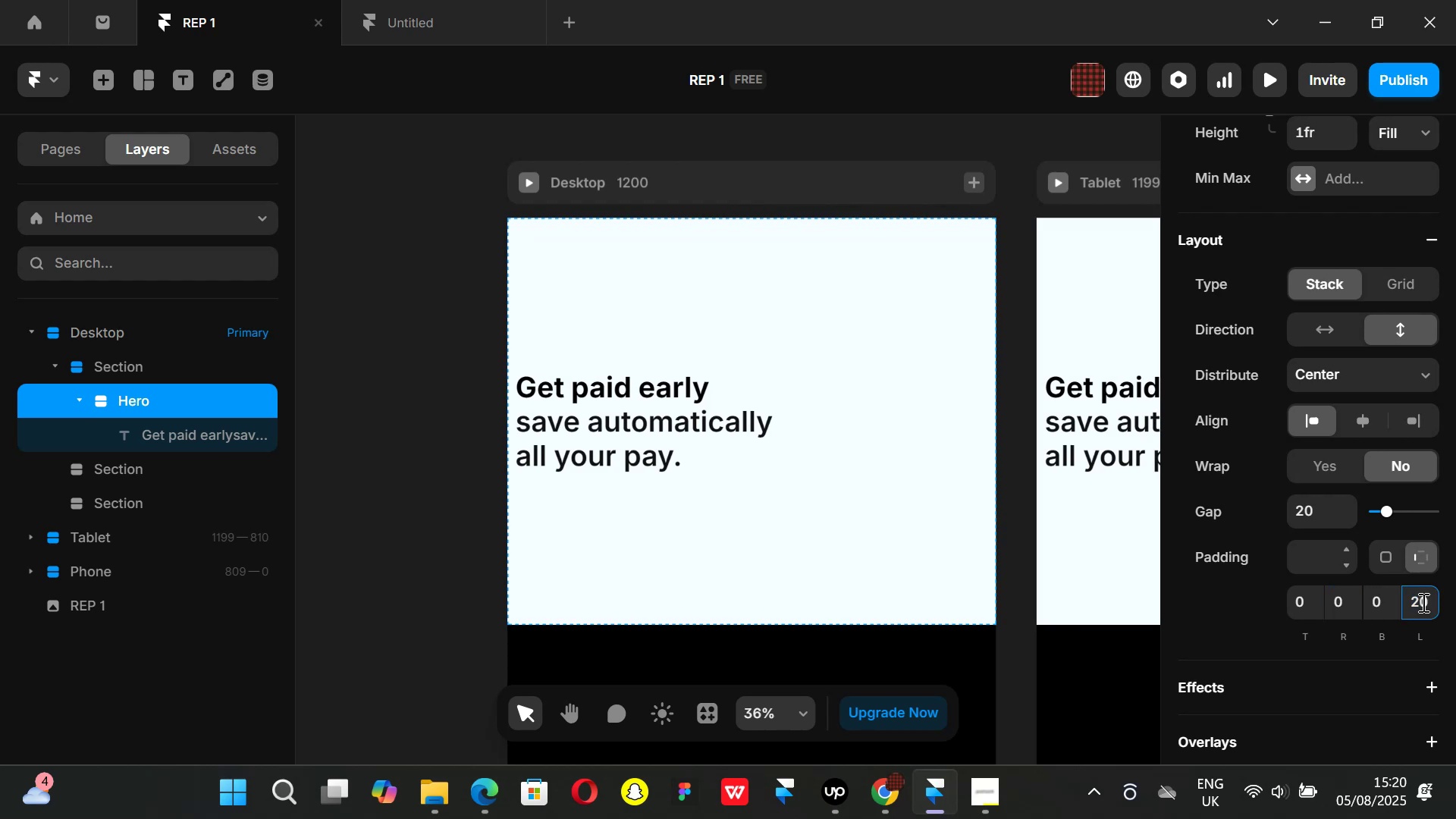 
key(Backspace)
key(Backspace)
key(Backspace)
type(40)
 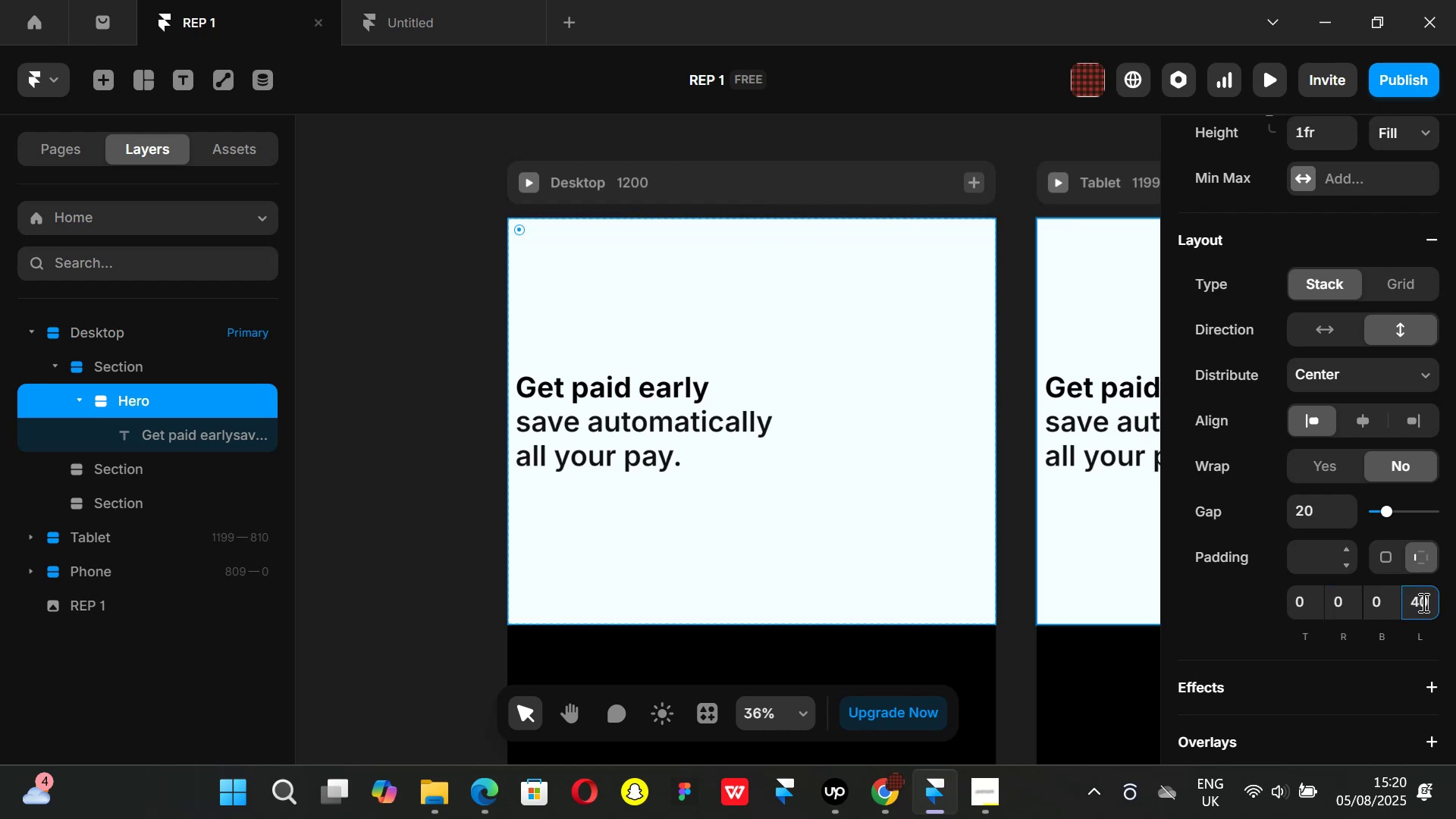 
key(Enter)
 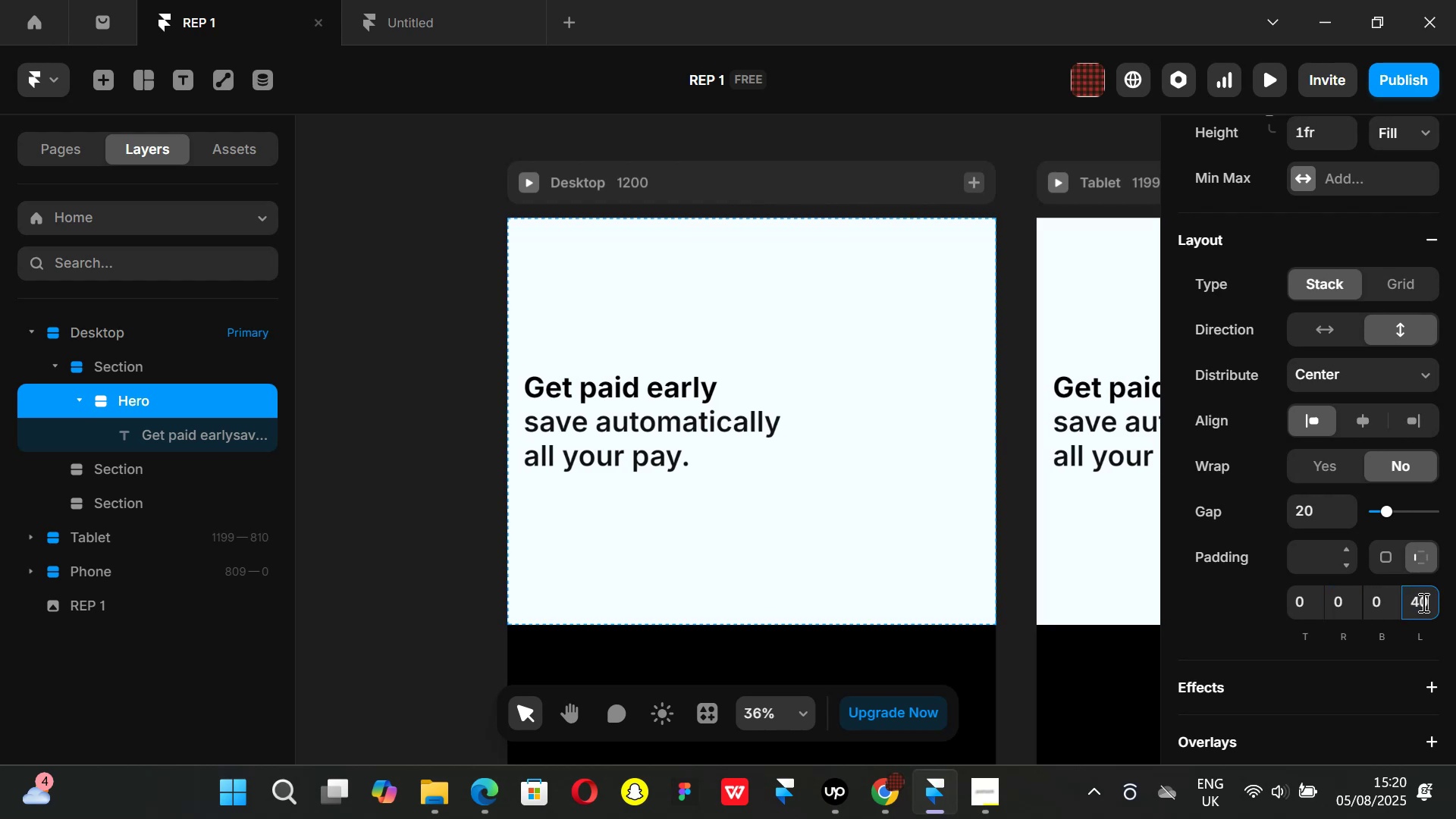 
key(Backspace)
key(Backspace)
type(100)
 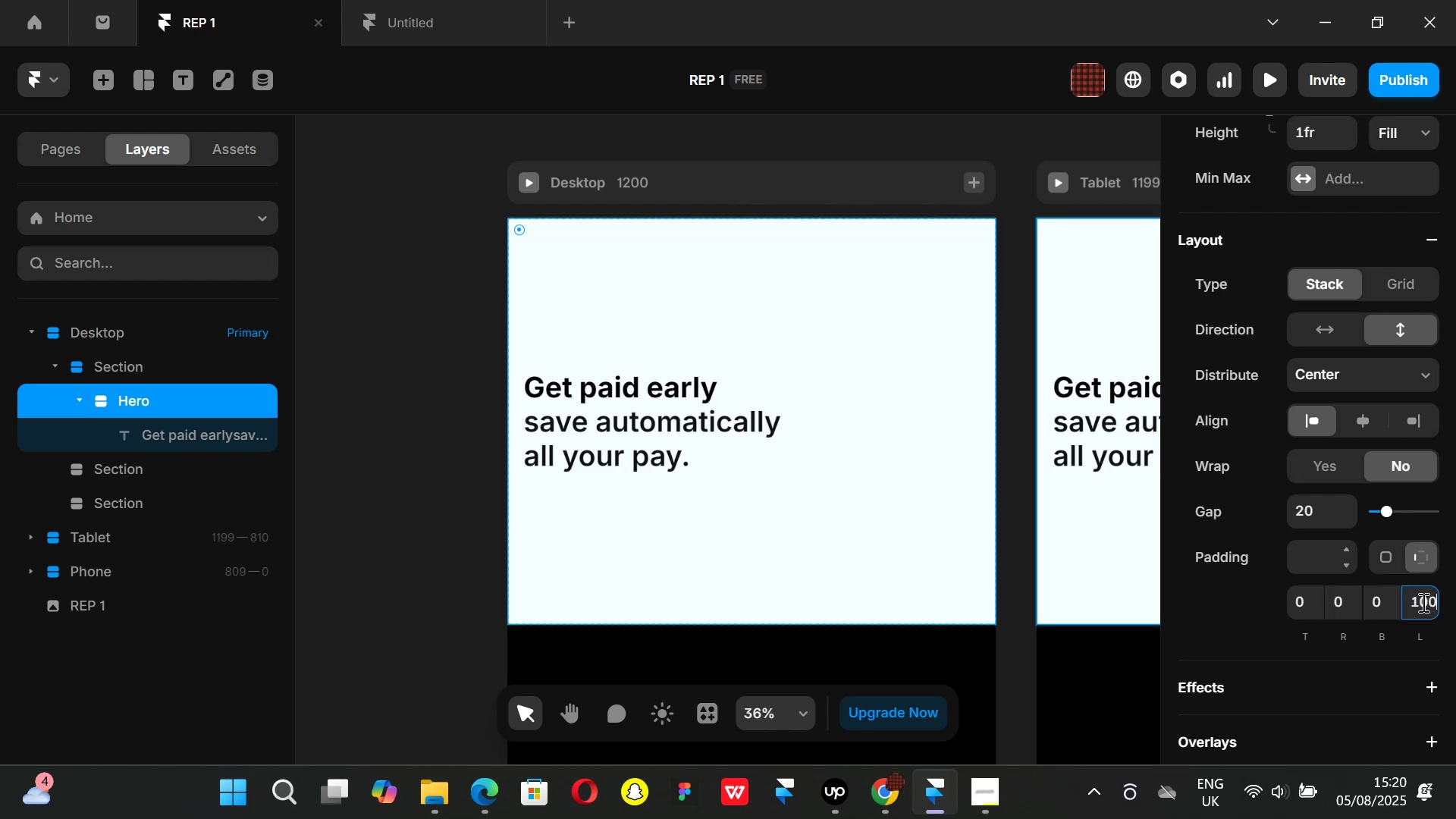 
key(Enter)
 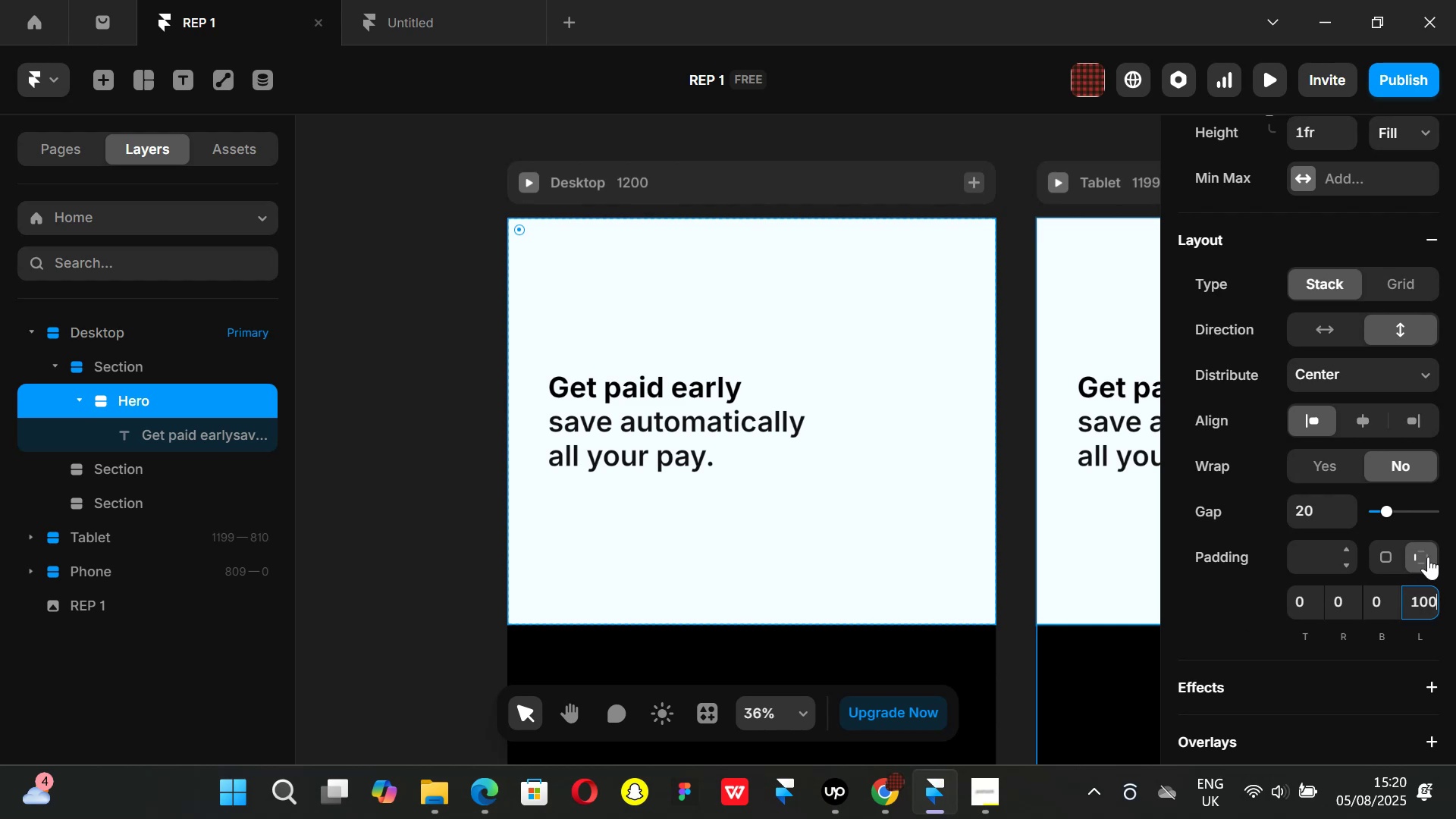 
left_click([1425, 557])
 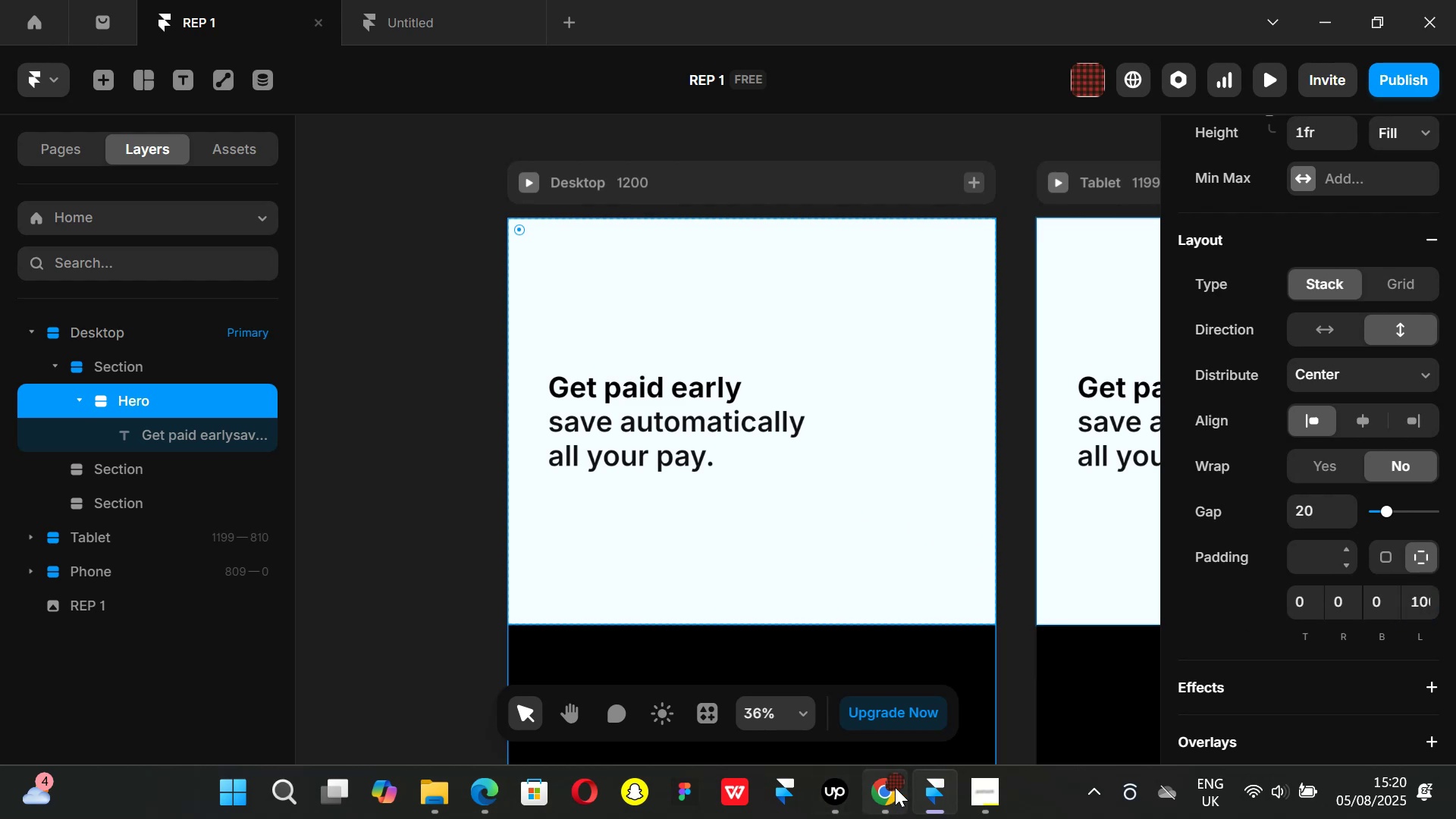 
left_click([896, 792])
 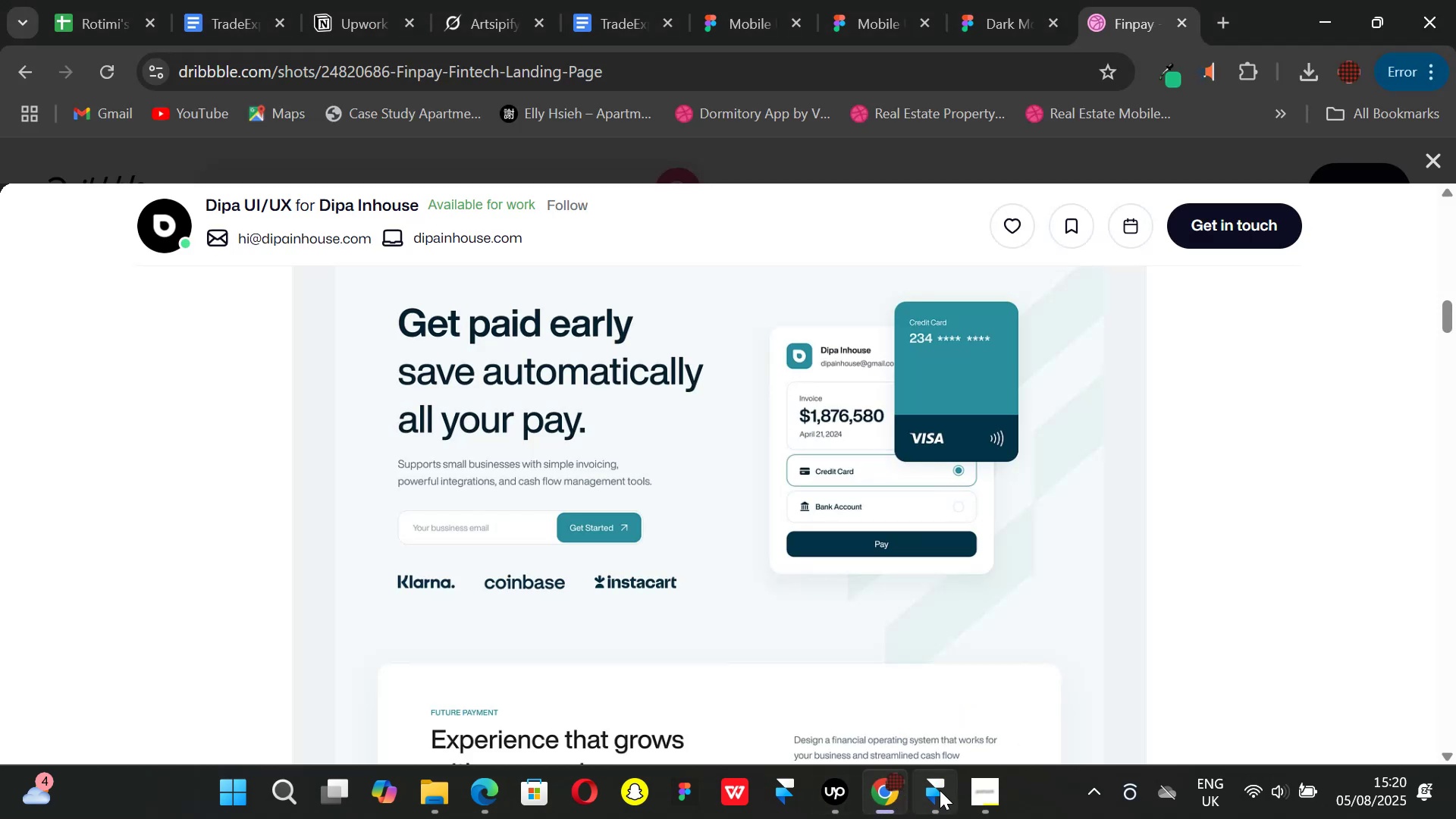 
left_click([940, 795])
 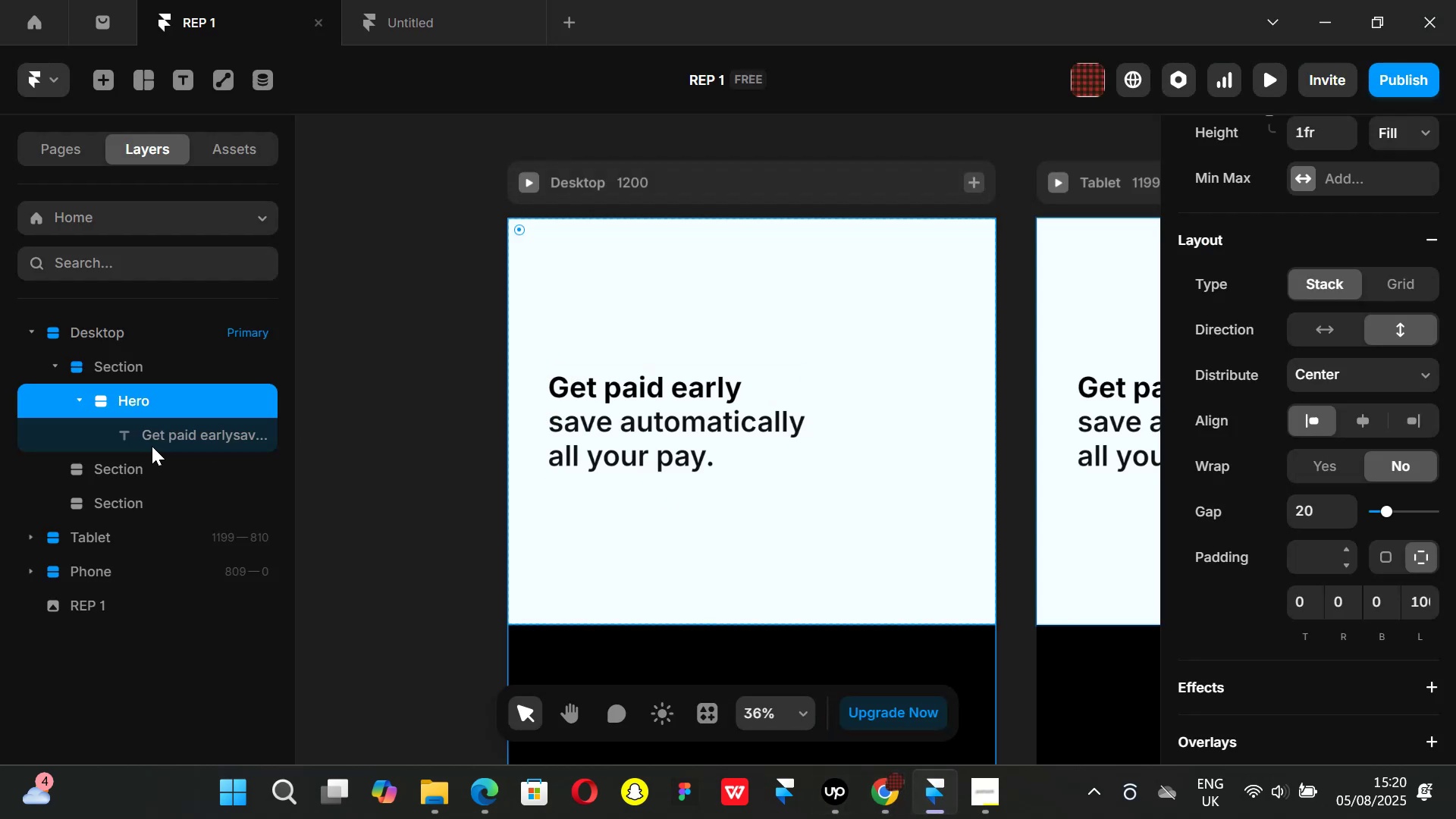 
left_click([151, 435])
 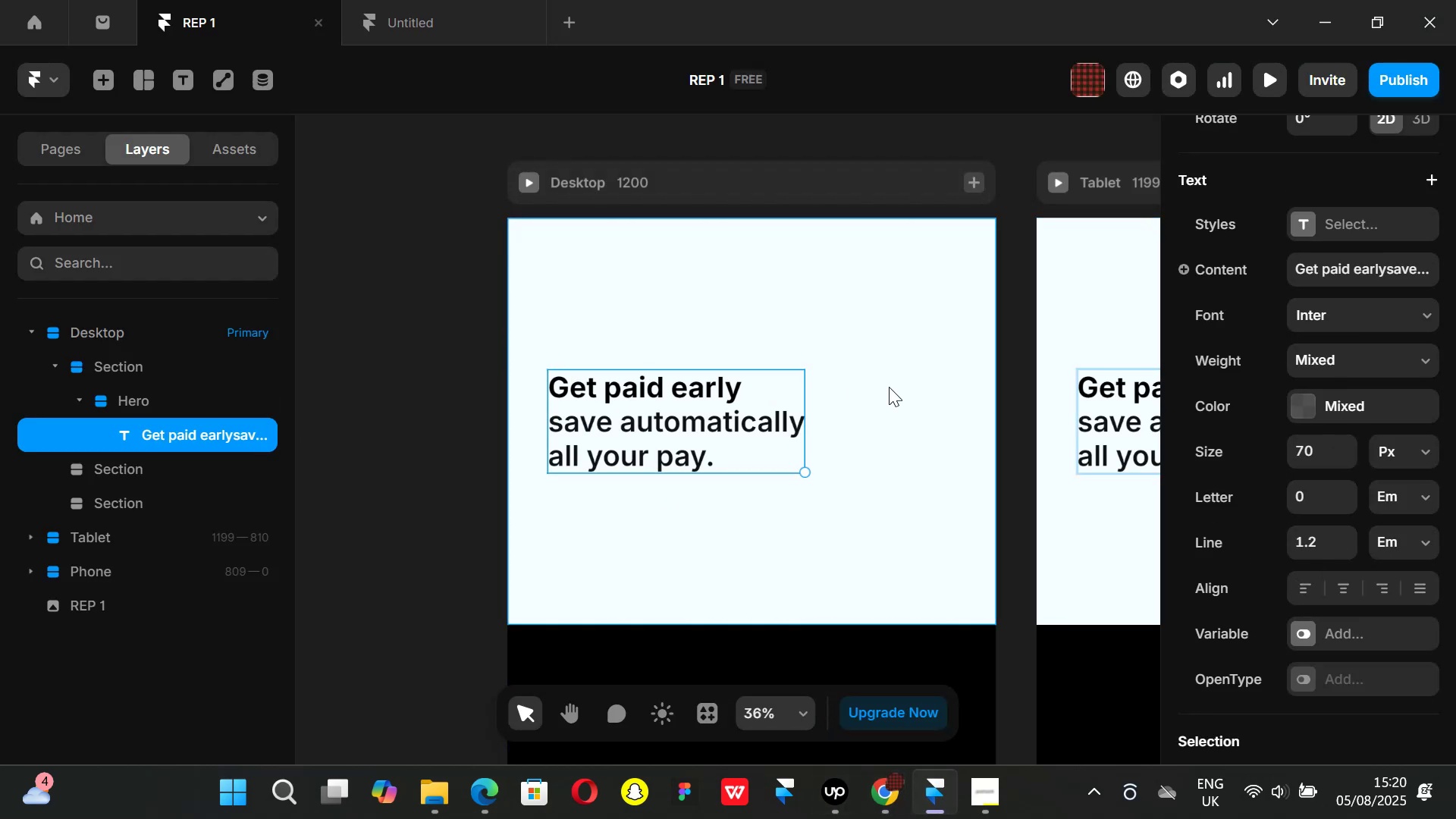 
key(Control+ControlLeft)
 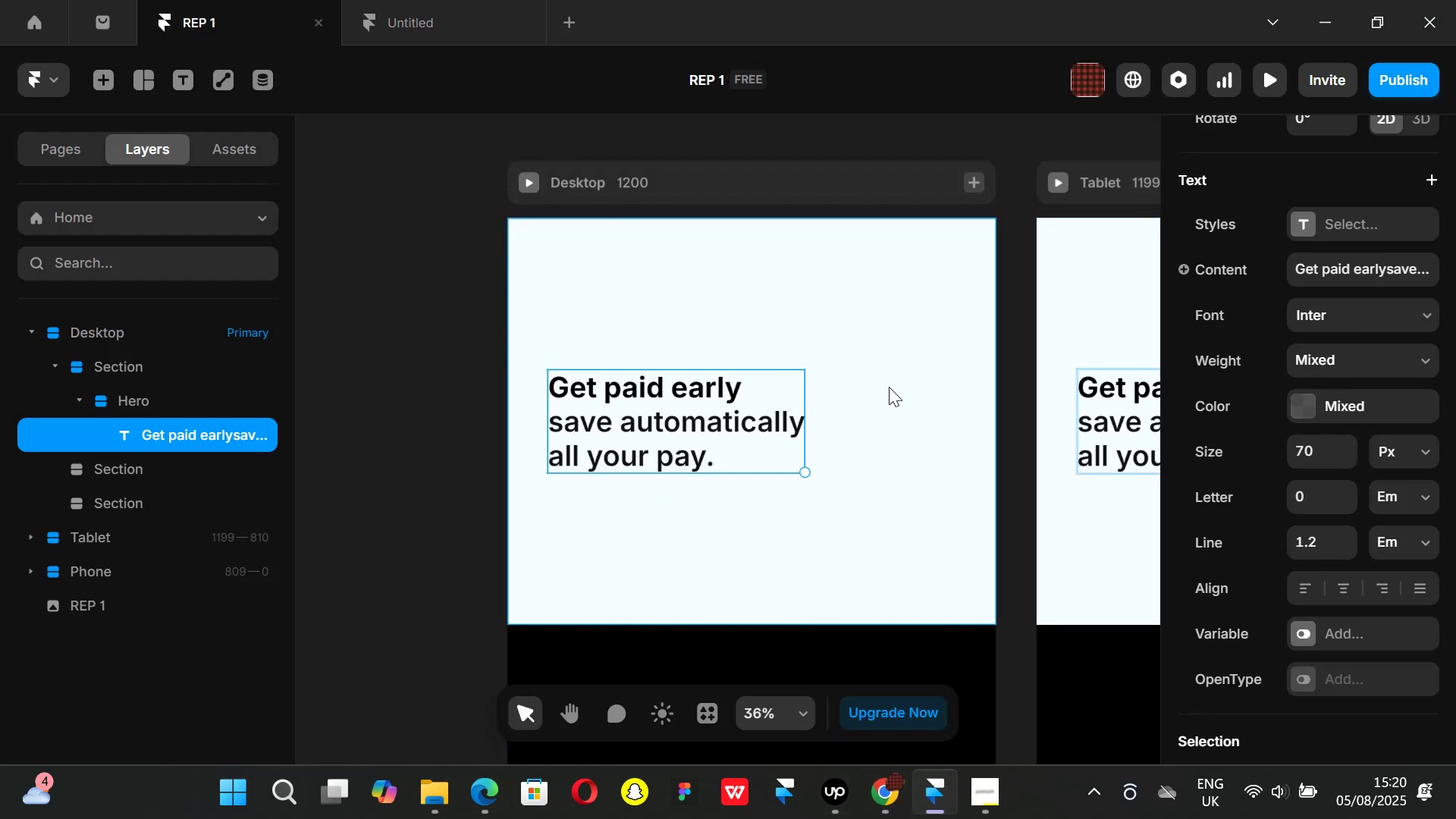 
key(Control+D)
 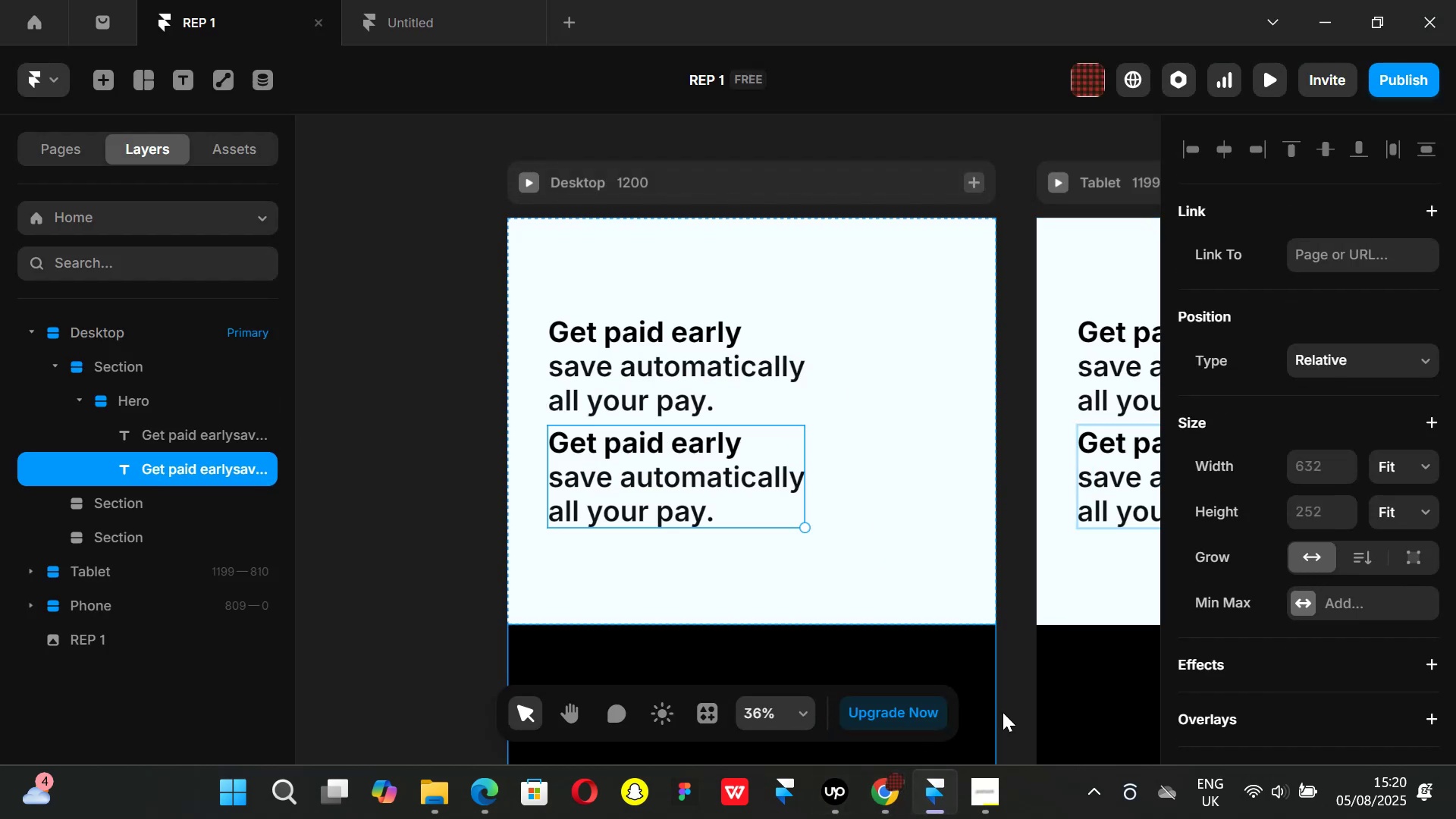 
scroll: coordinate [1318, 541], scroll_direction: down, amount: 5.0
 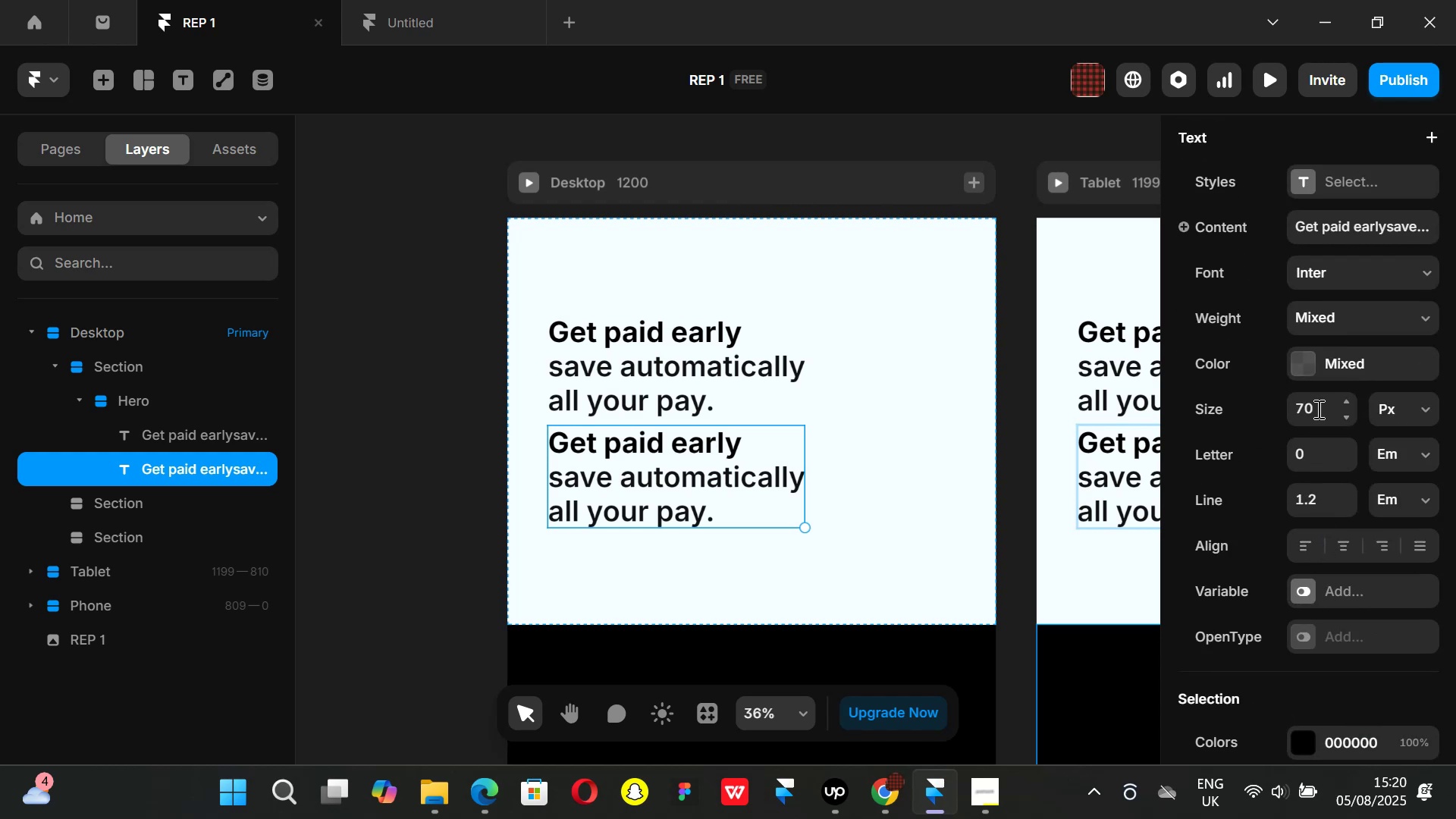 
left_click([1319, 404])
 